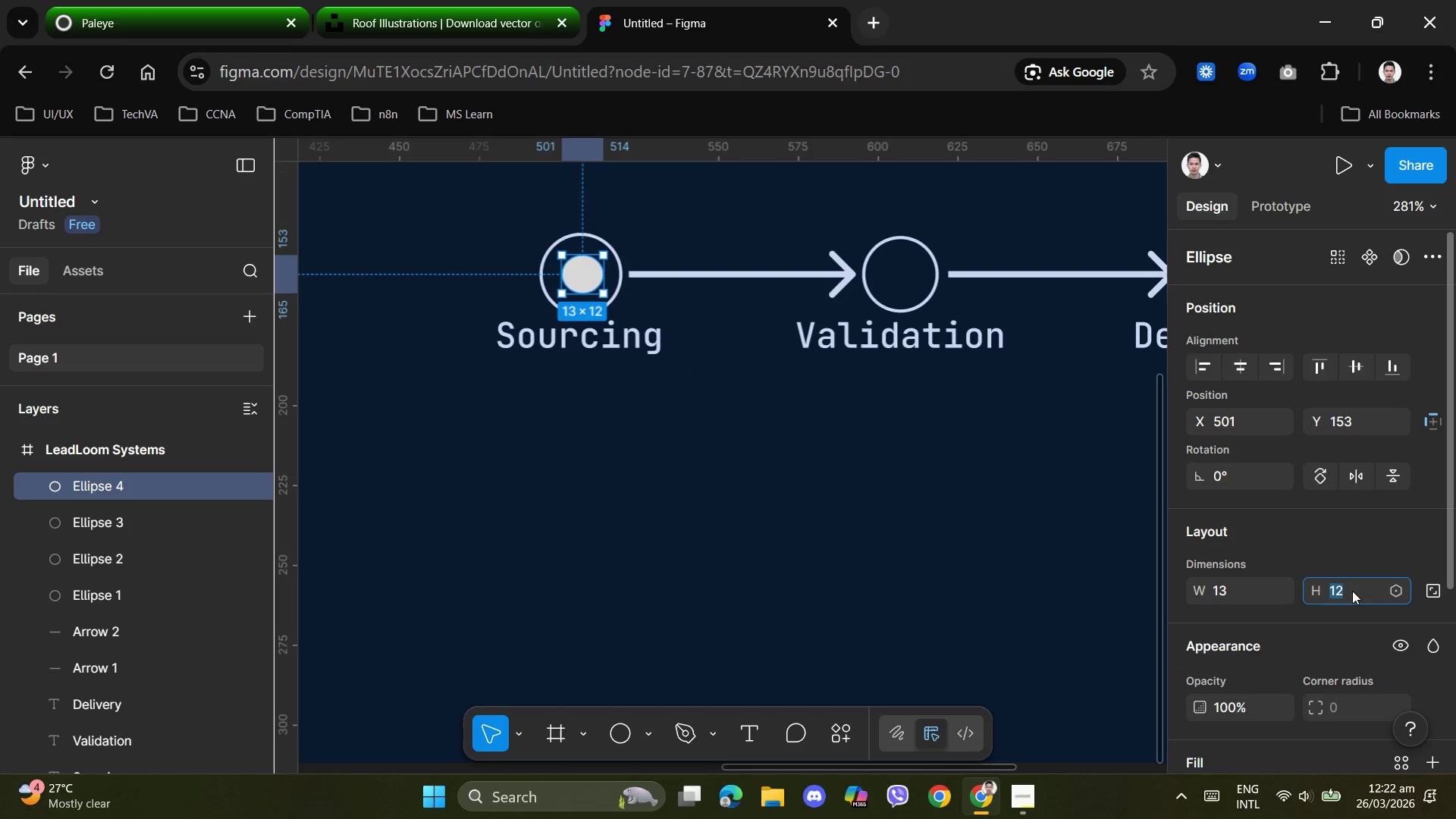 
key(Numpad1)
 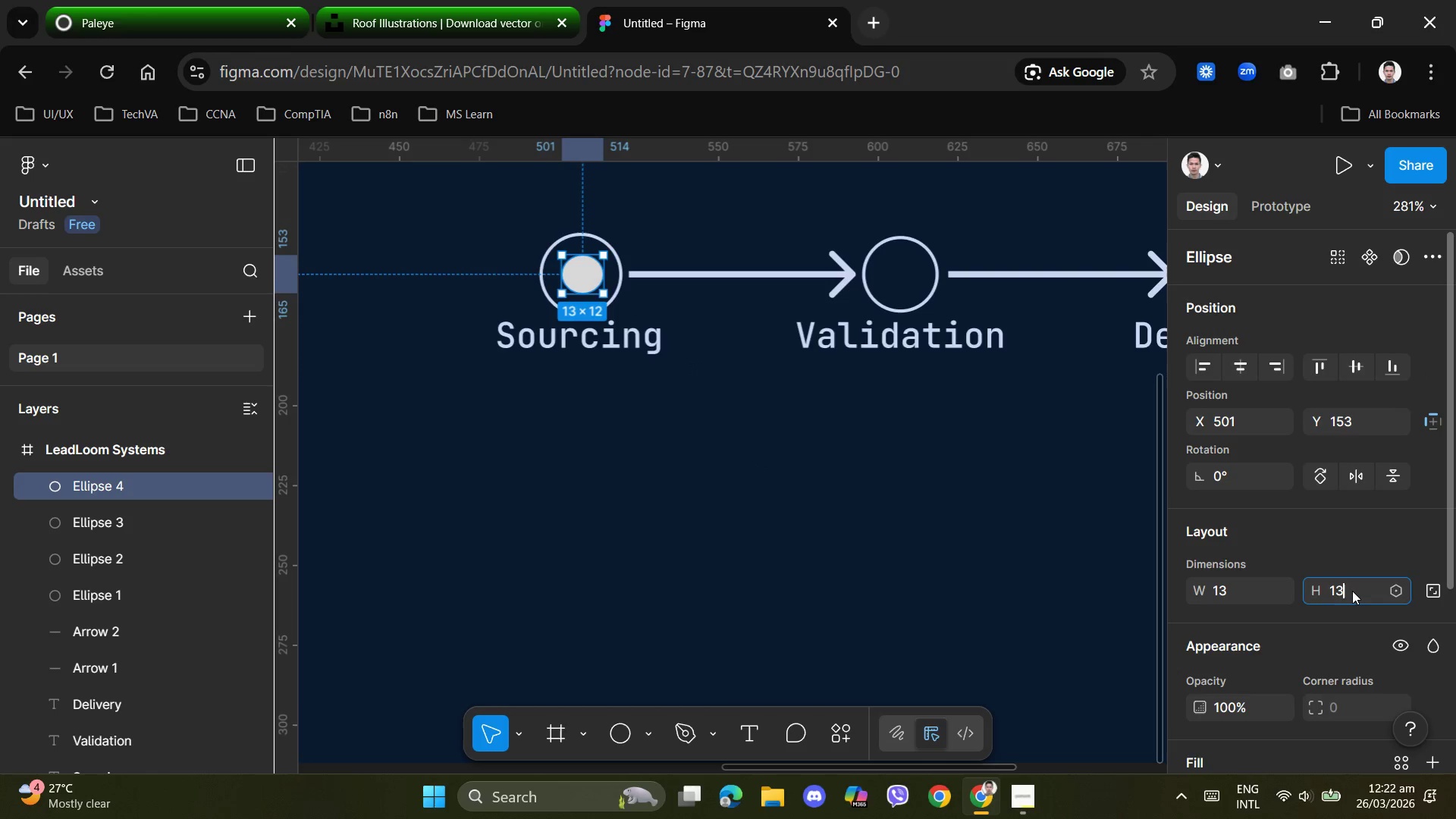 
key(Numpad3)
 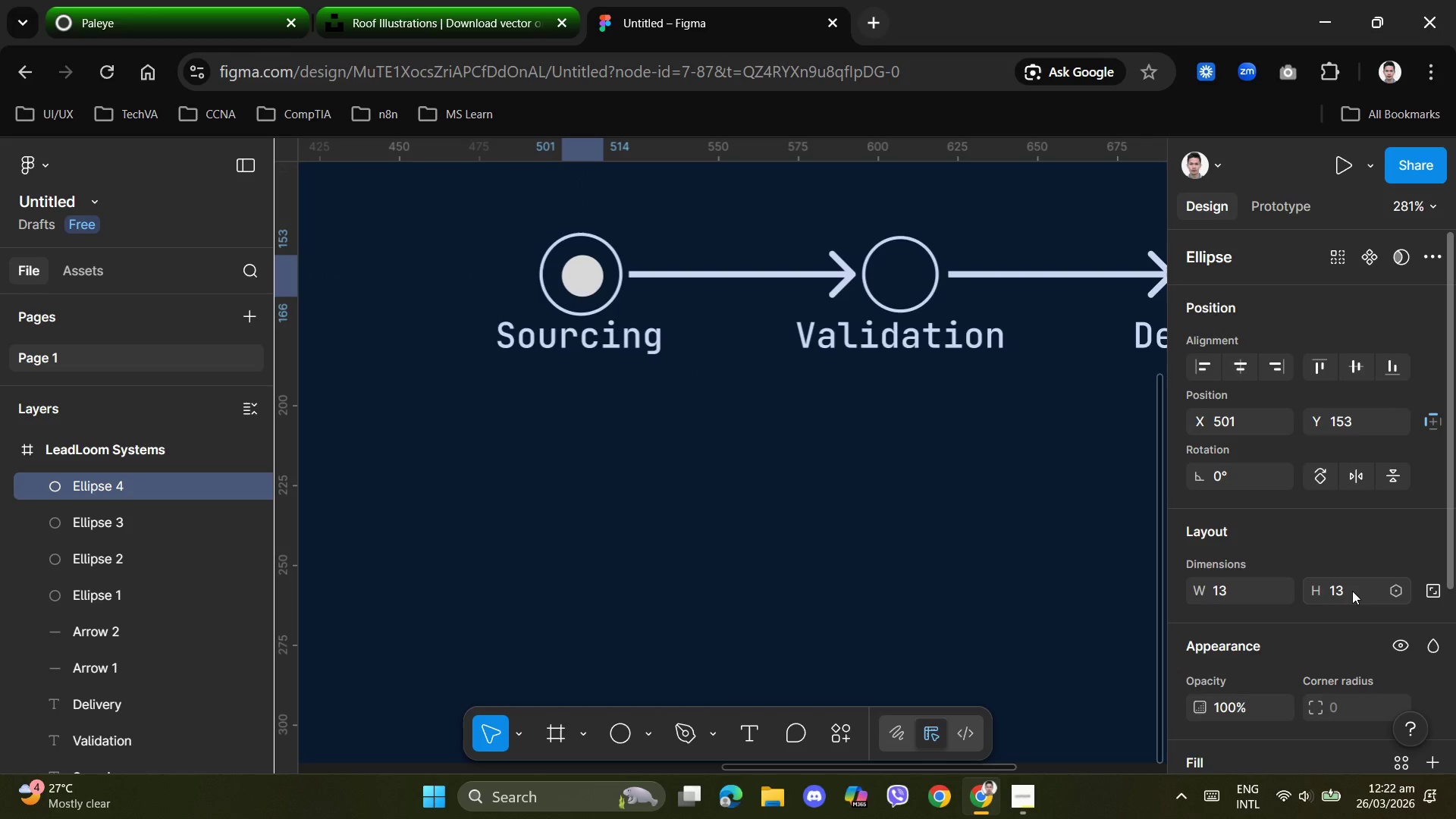 
key(NumpadEnter)
 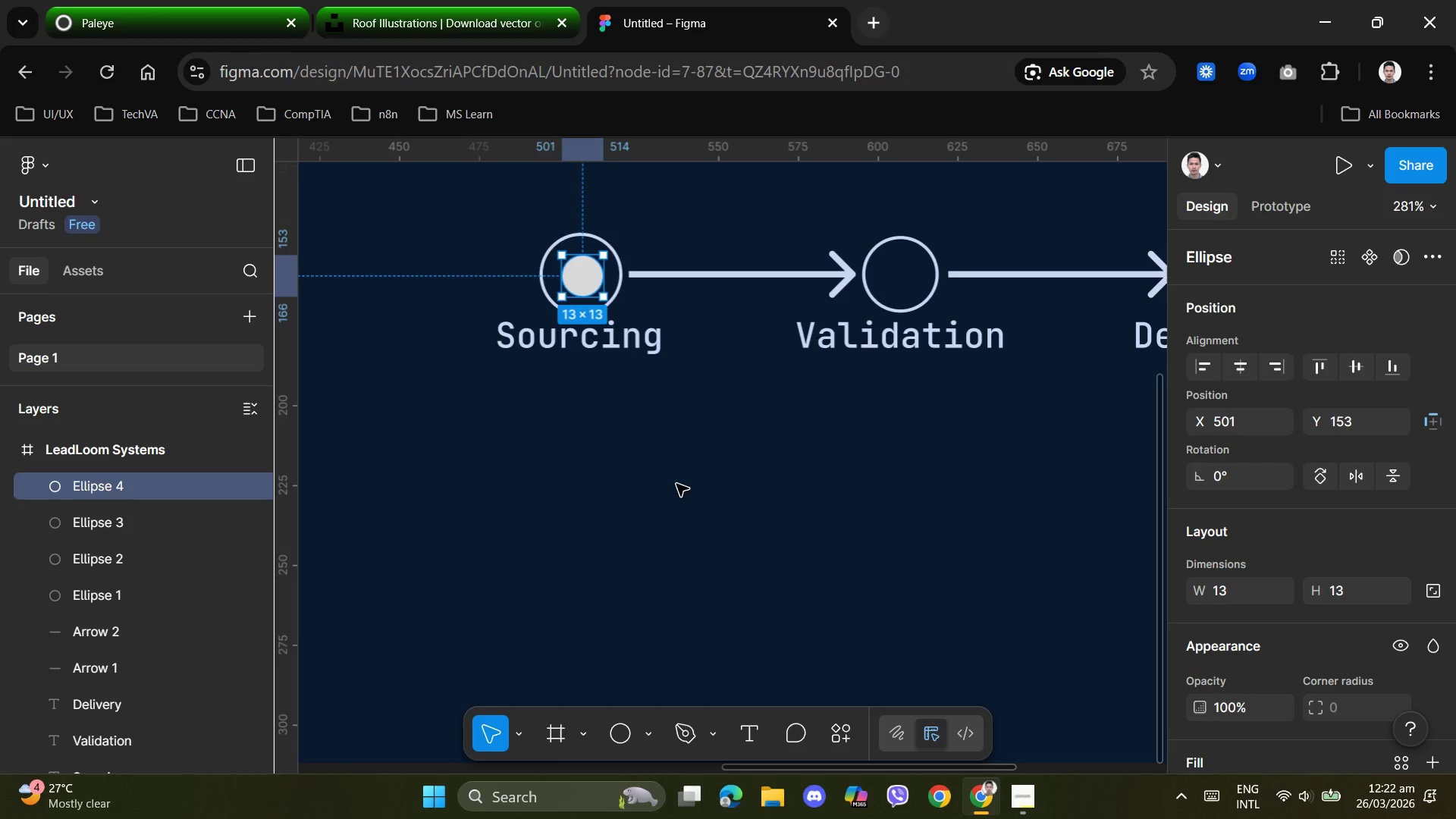 
left_click_drag(start_coordinate=[677, 490], to_coordinate=[680, 494])
 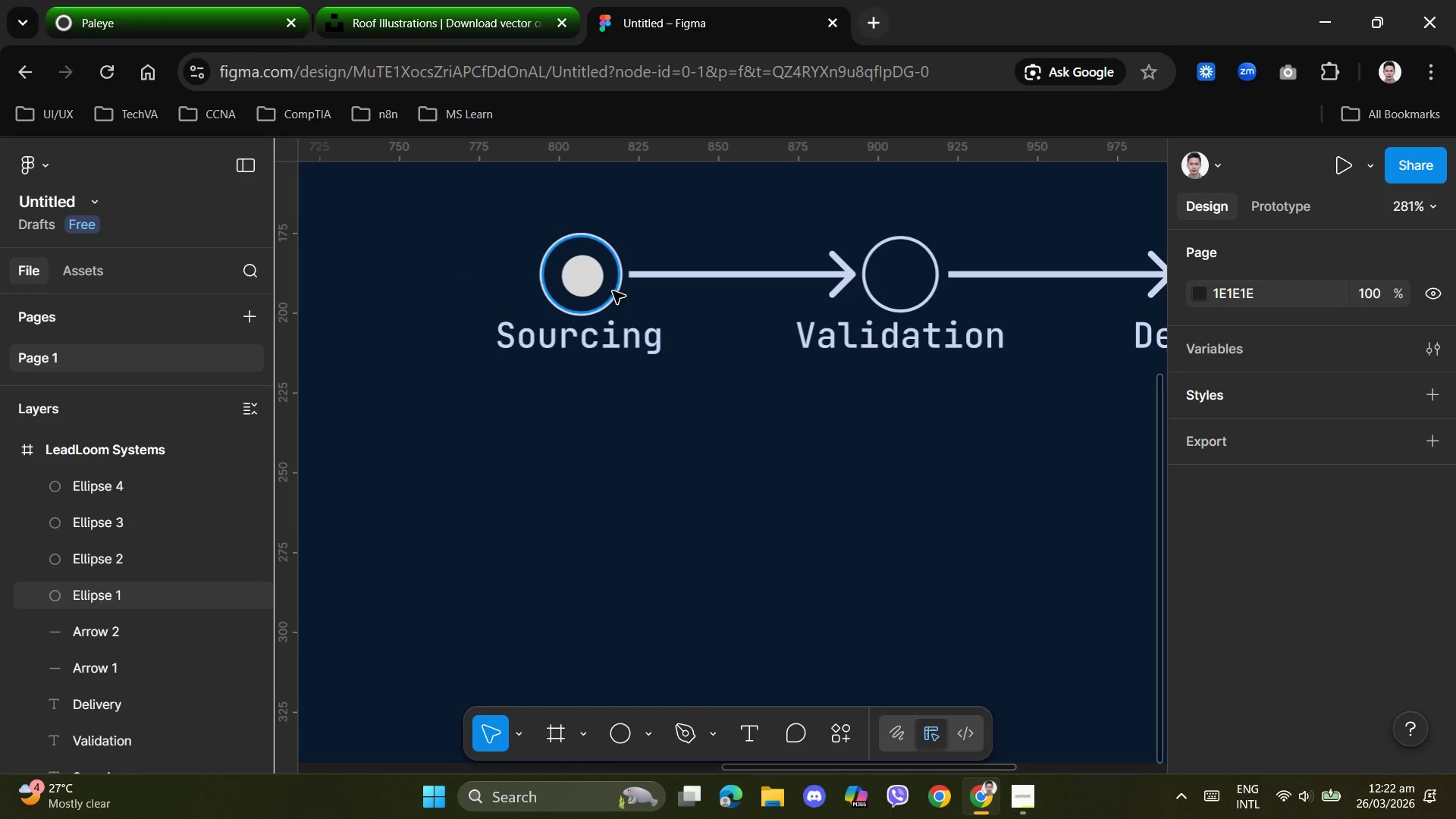 
left_click([612, 290])
 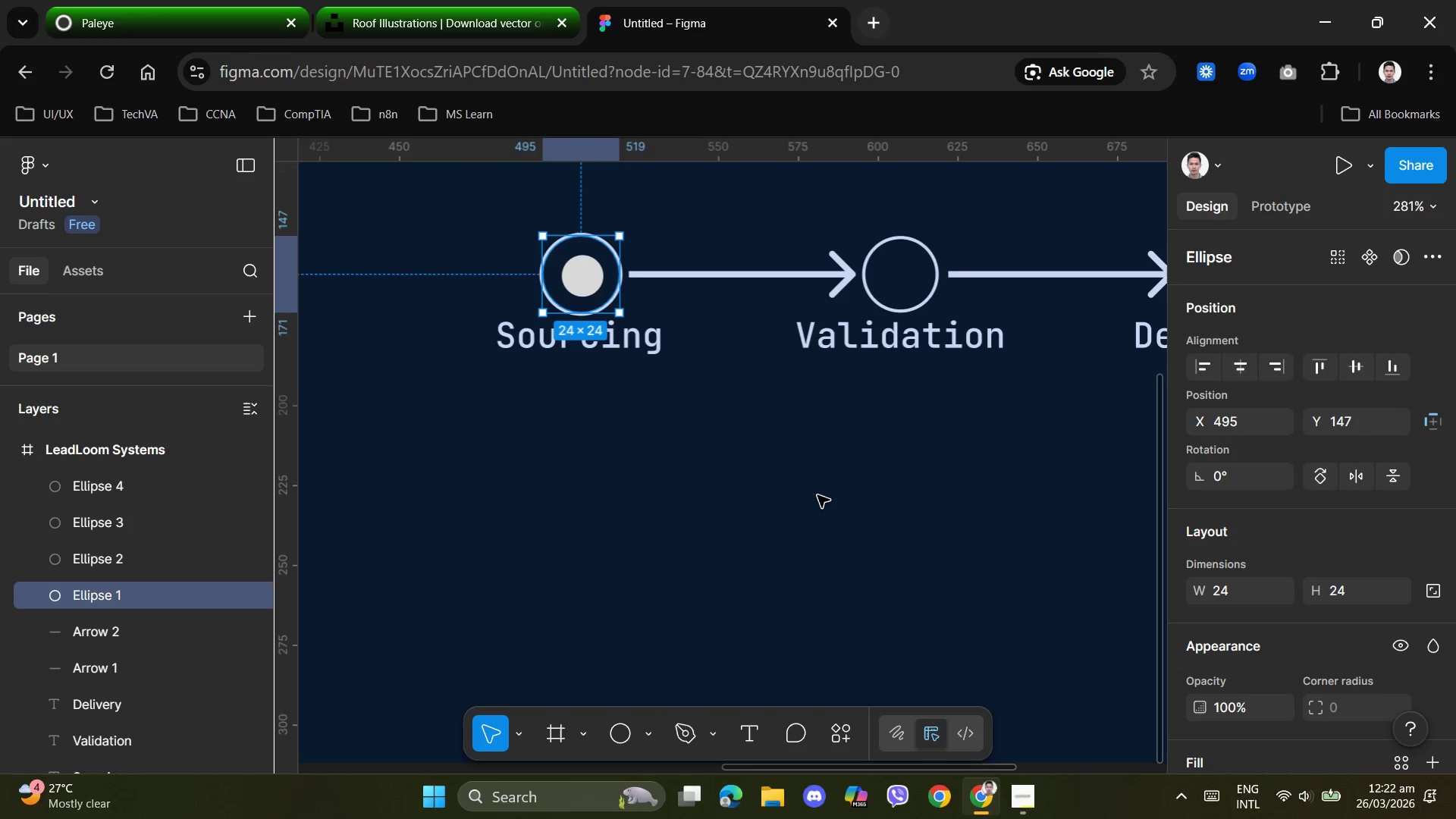 
left_click([817, 495])
 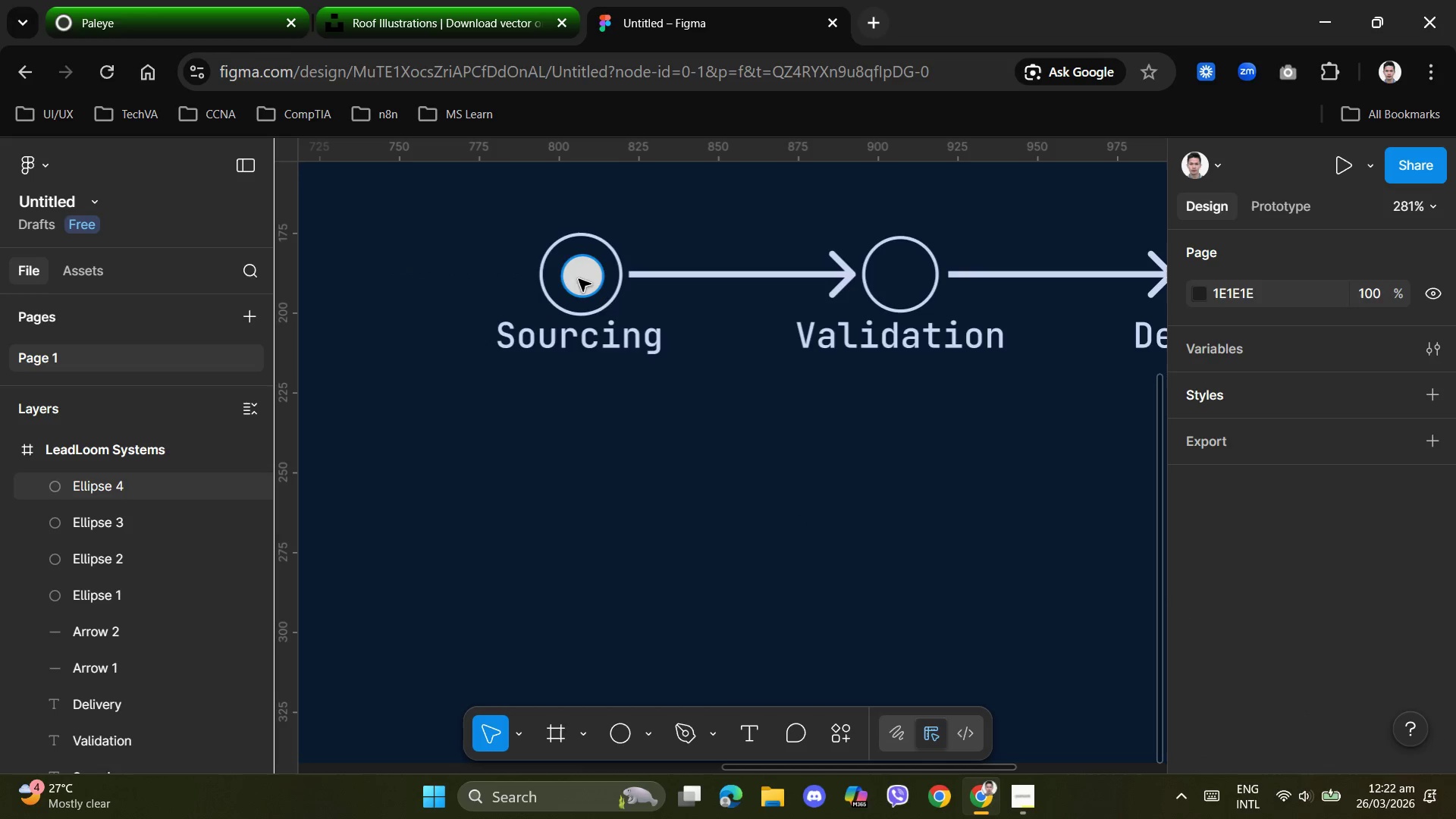 
hold_key(key=ControlLeft, duration=0.97)
scroll: coordinate [938, 485], scroll_direction: up, amount: 14.0
 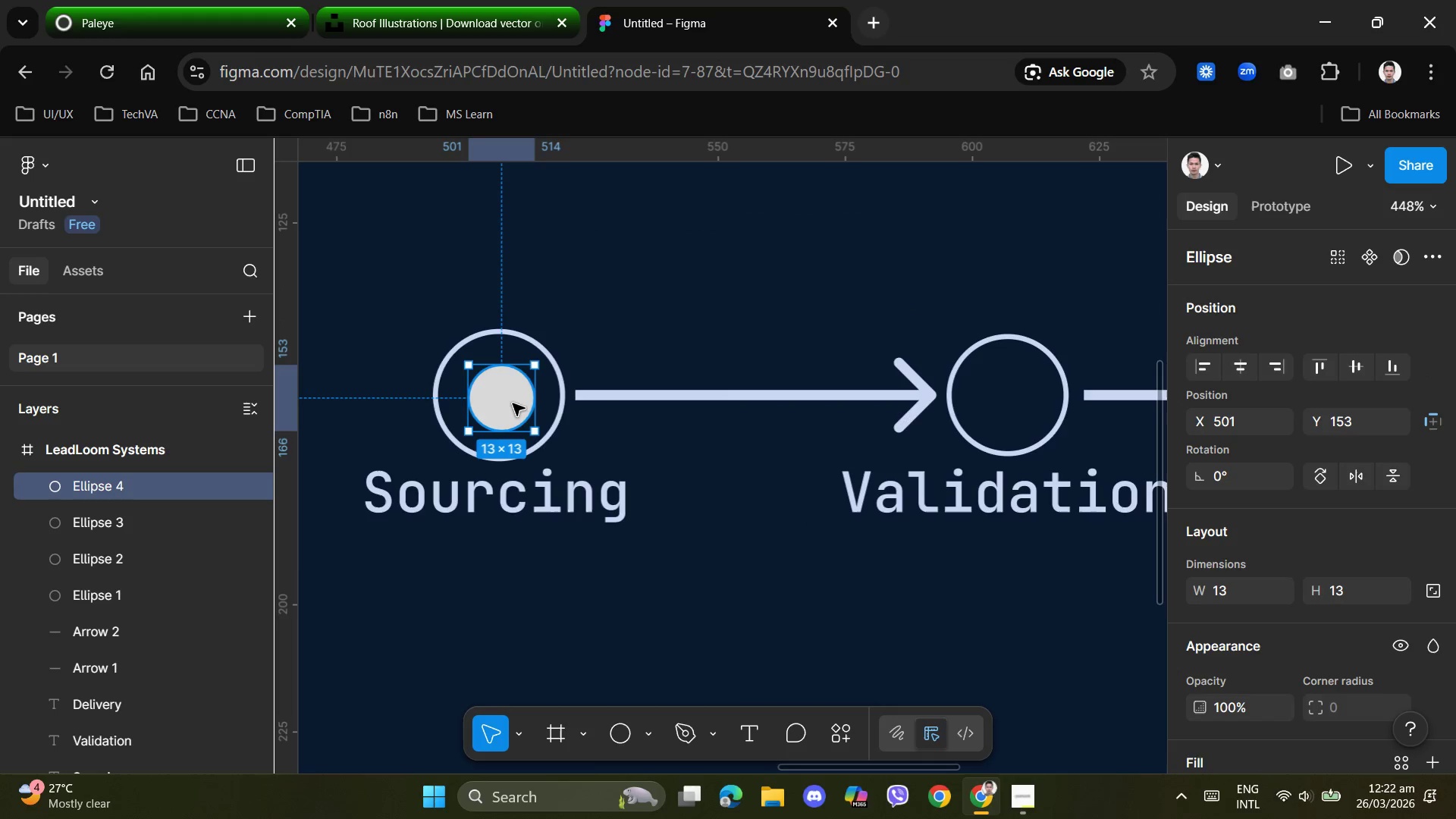 
left_click_drag(start_coordinate=[512, 403], to_coordinate=[513, 407])
 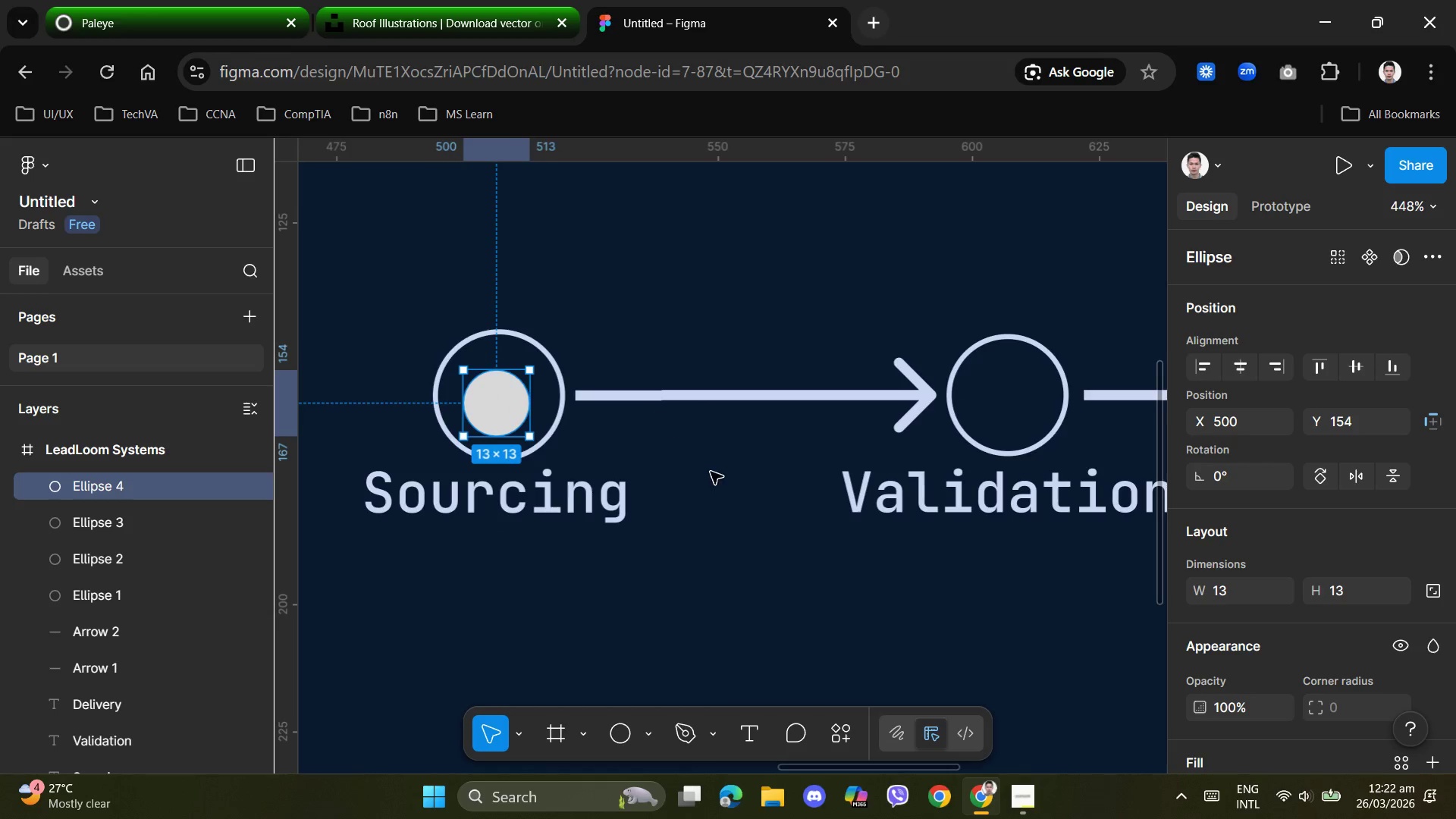 
left_click([746, 551])
 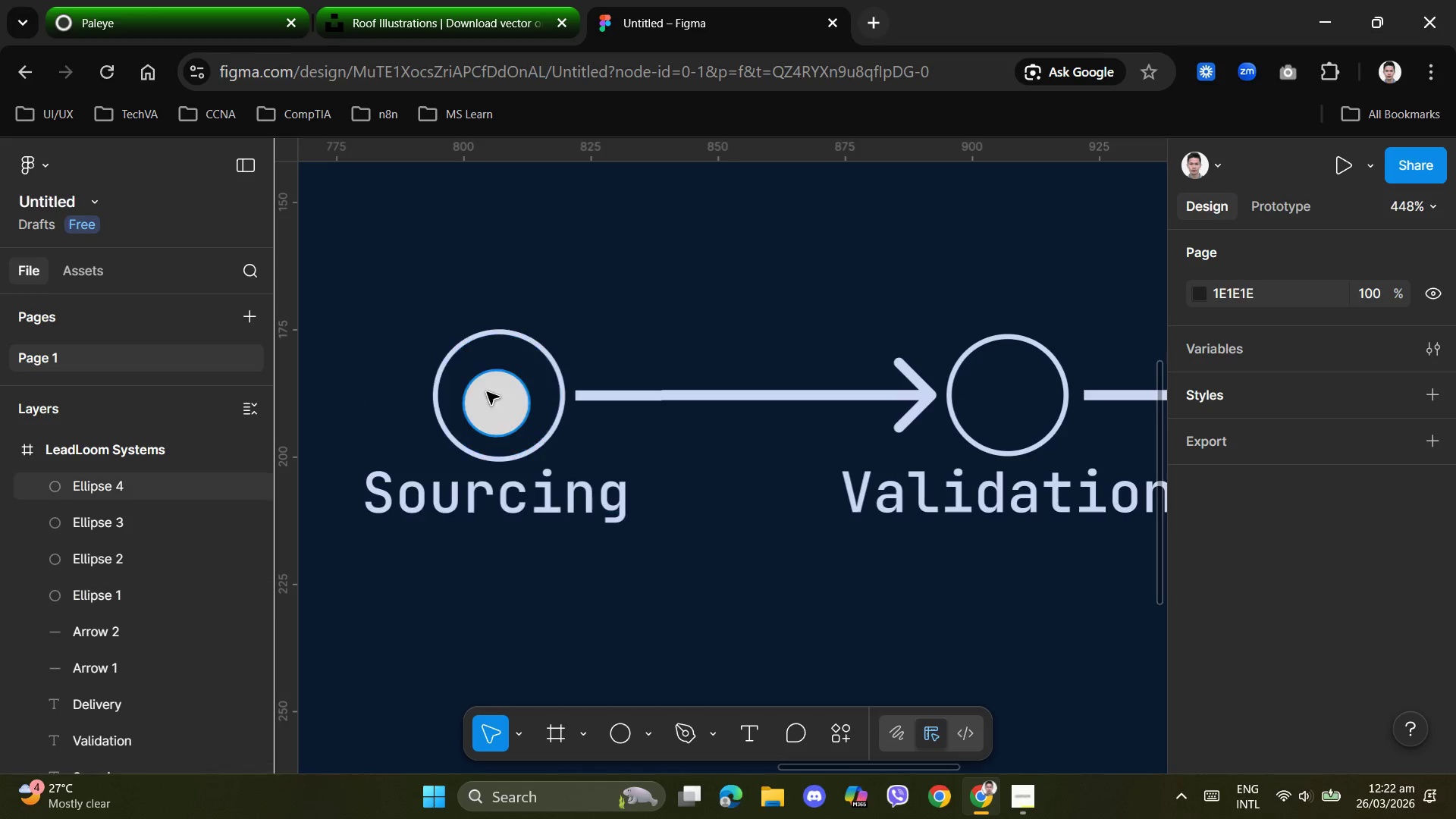 
left_click([488, 392])
 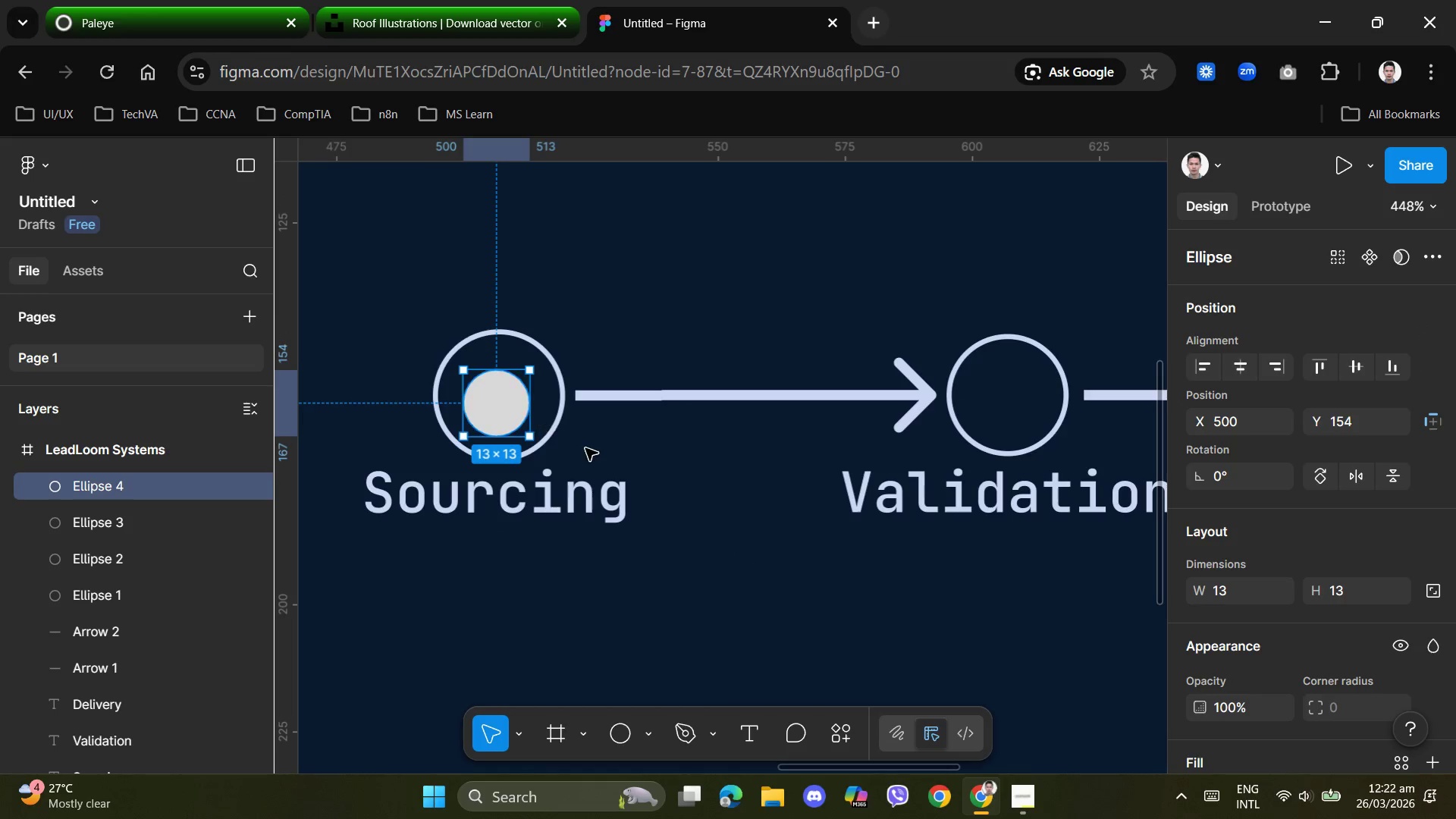 
key(ArrowUp)
 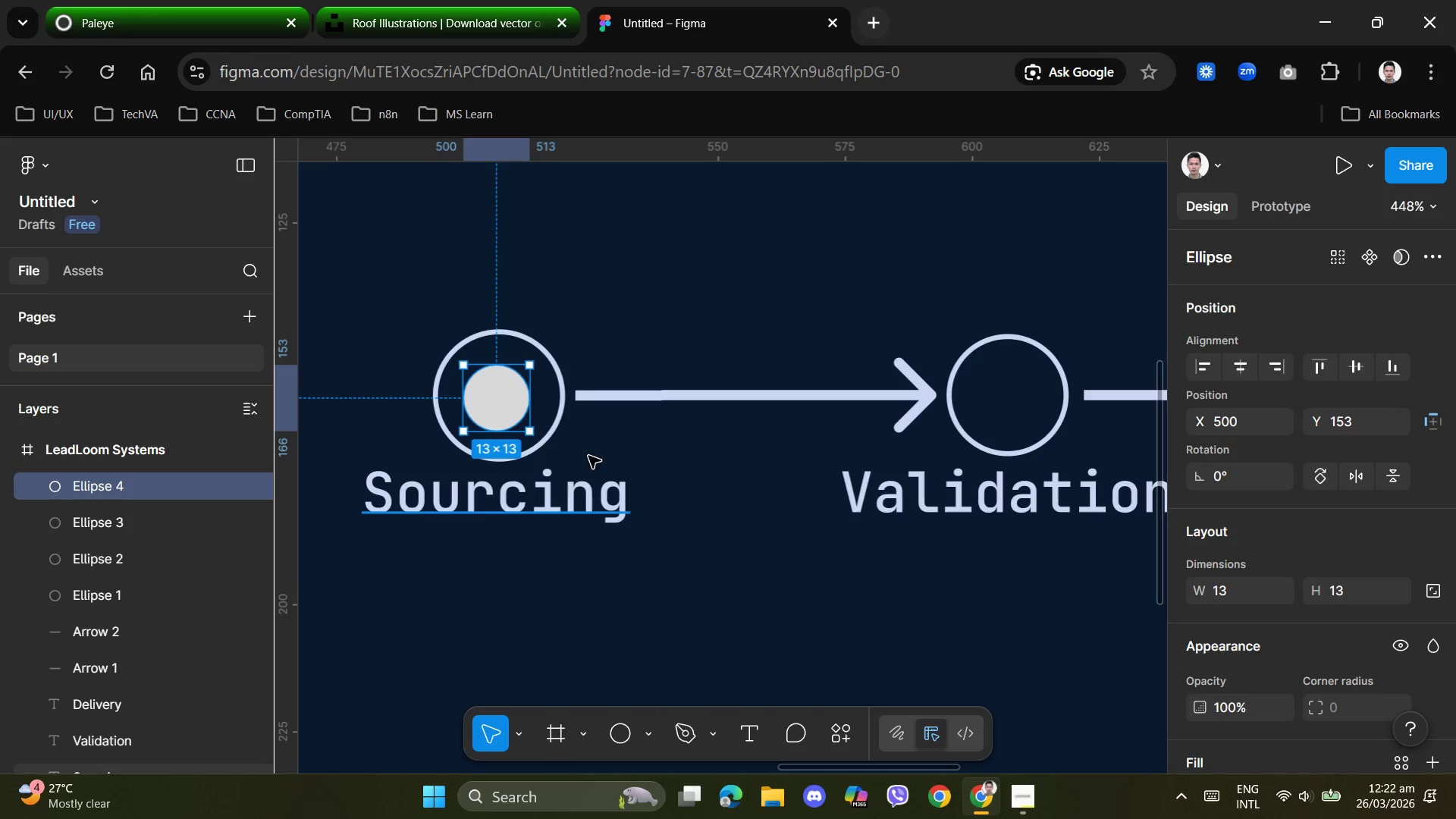 
key(ArrowRight)
 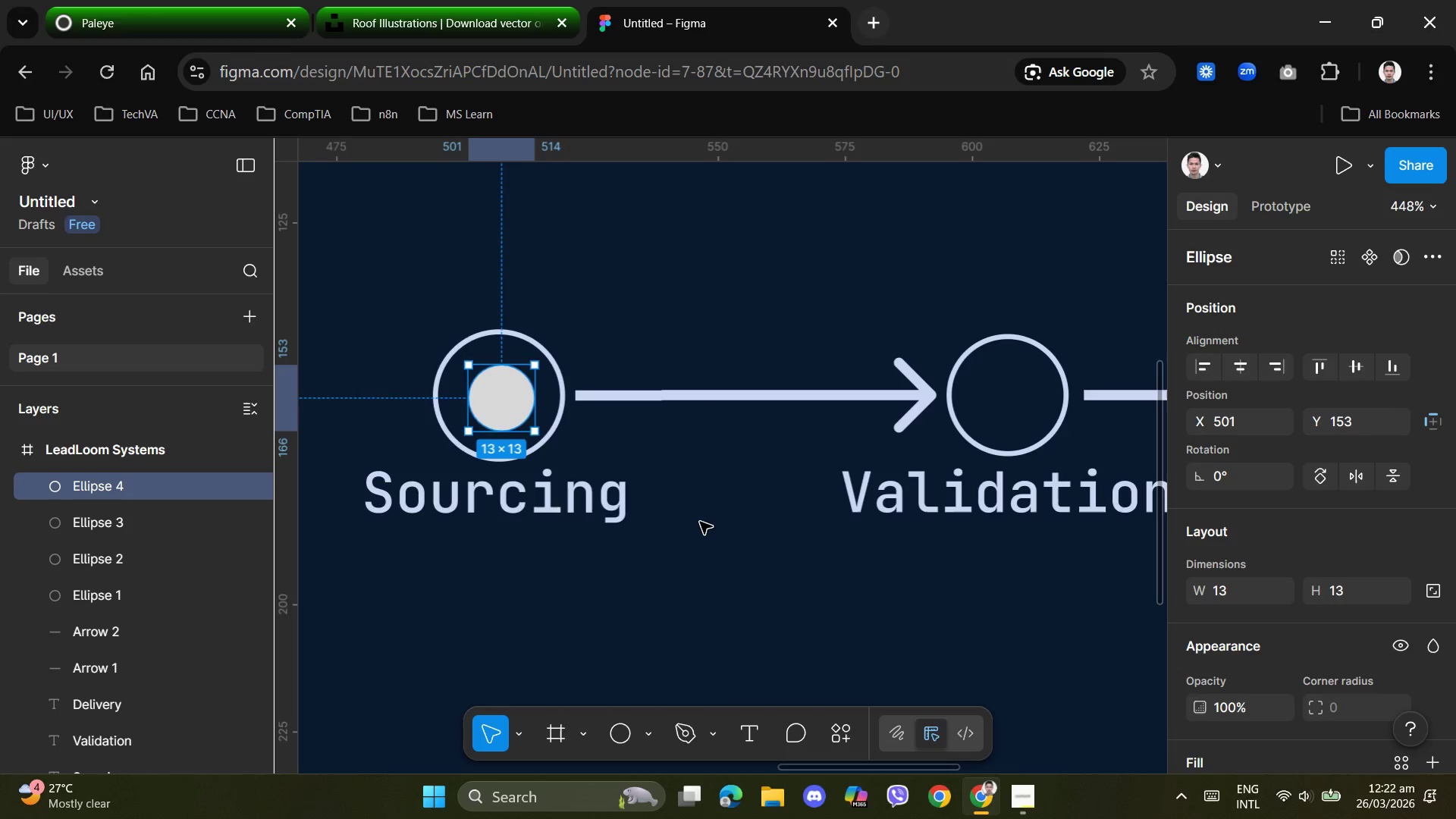 
key(ArrowLeft)
 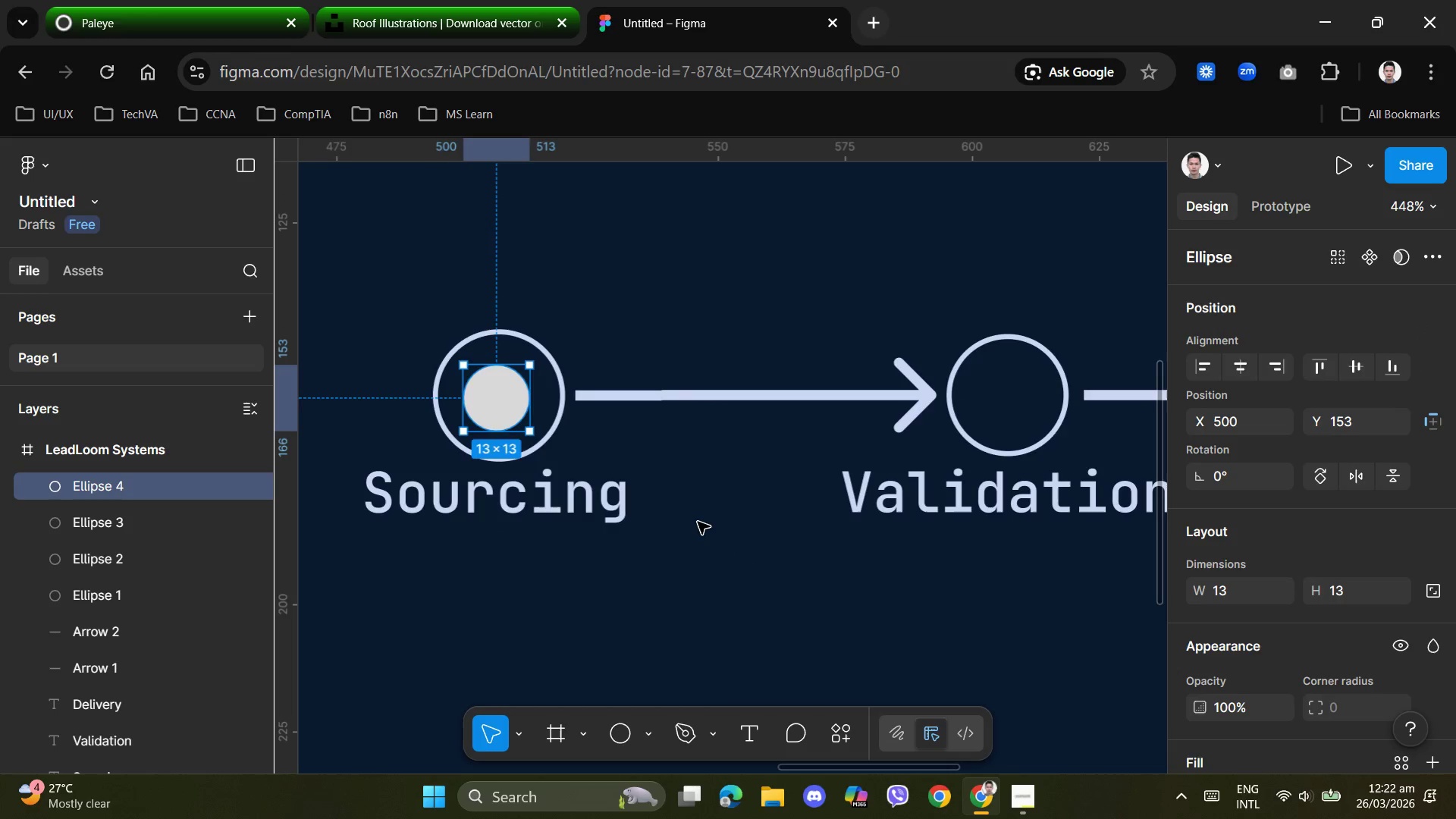 
key(ArrowRight)
 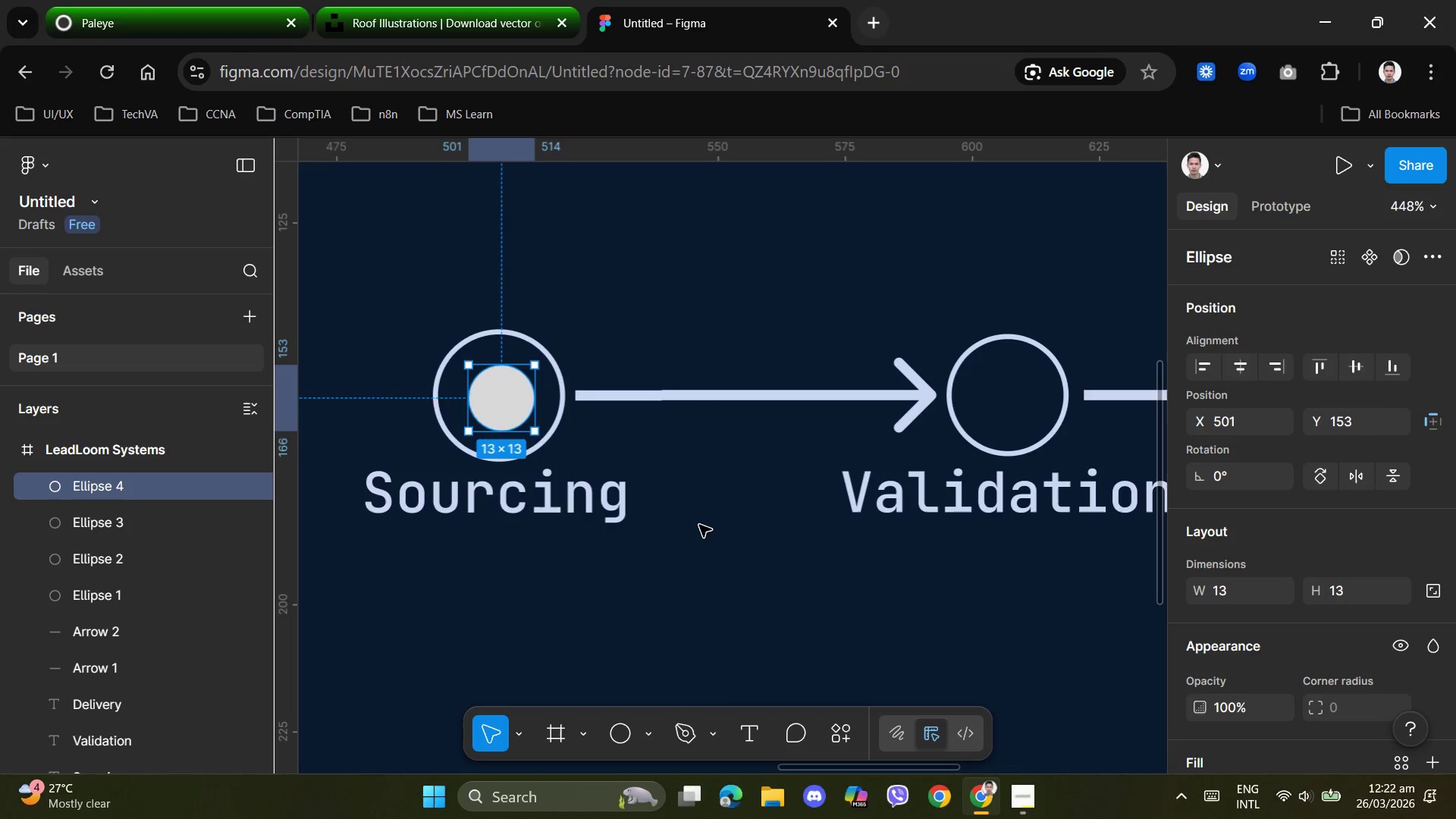 
key(ArrowLeft)
 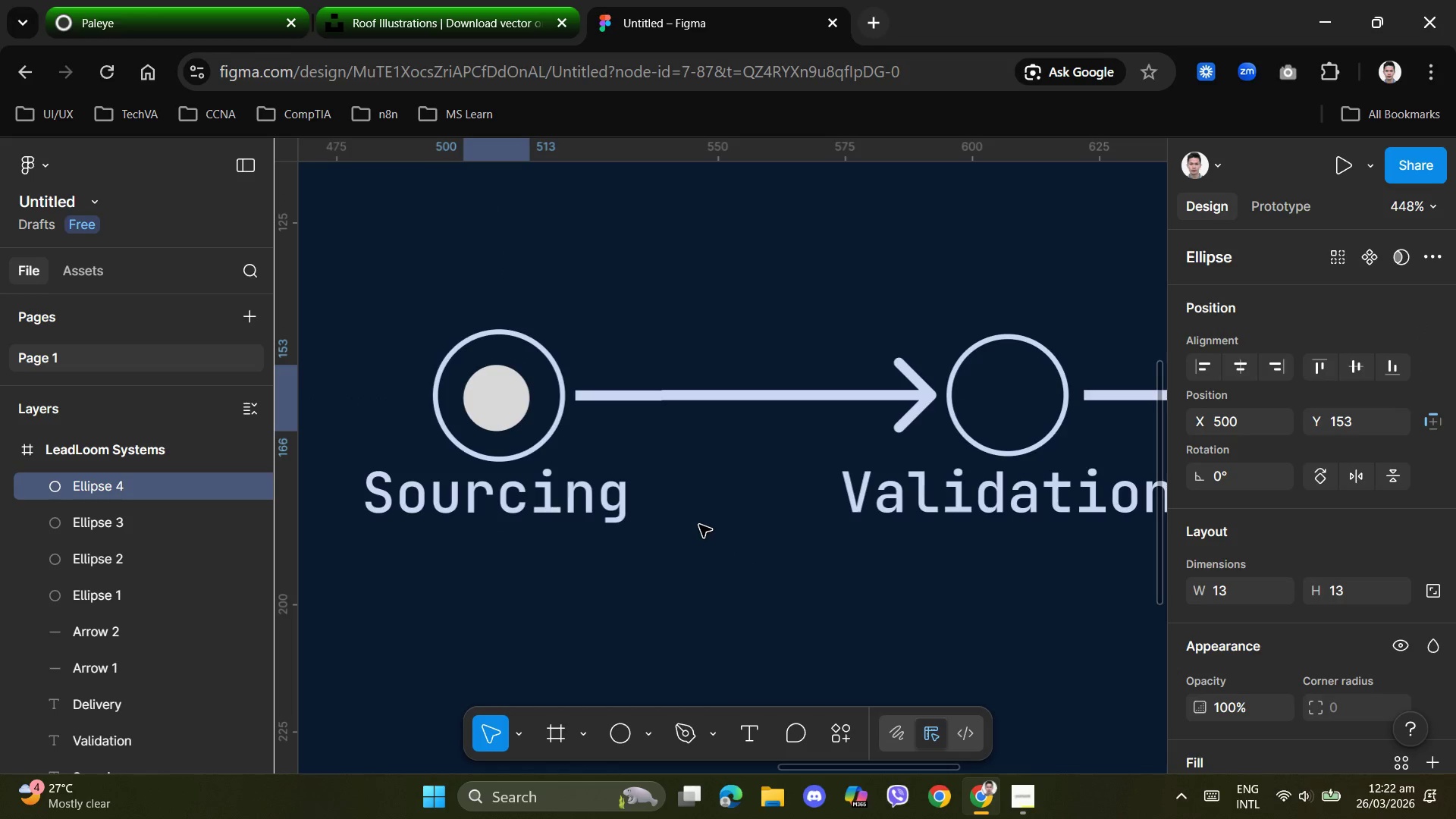 
key(ArrowDown)
 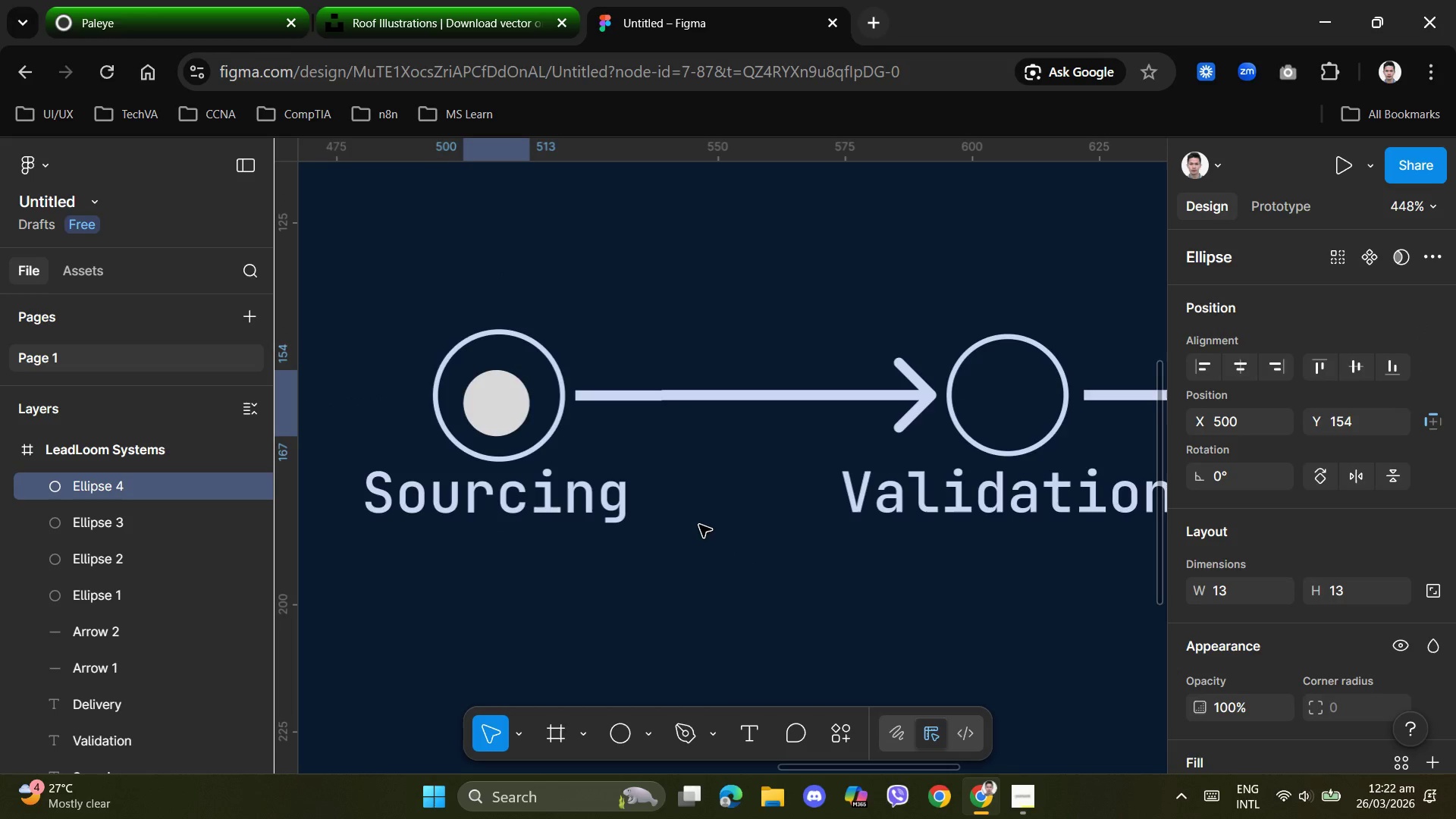 
key(ArrowRight)
 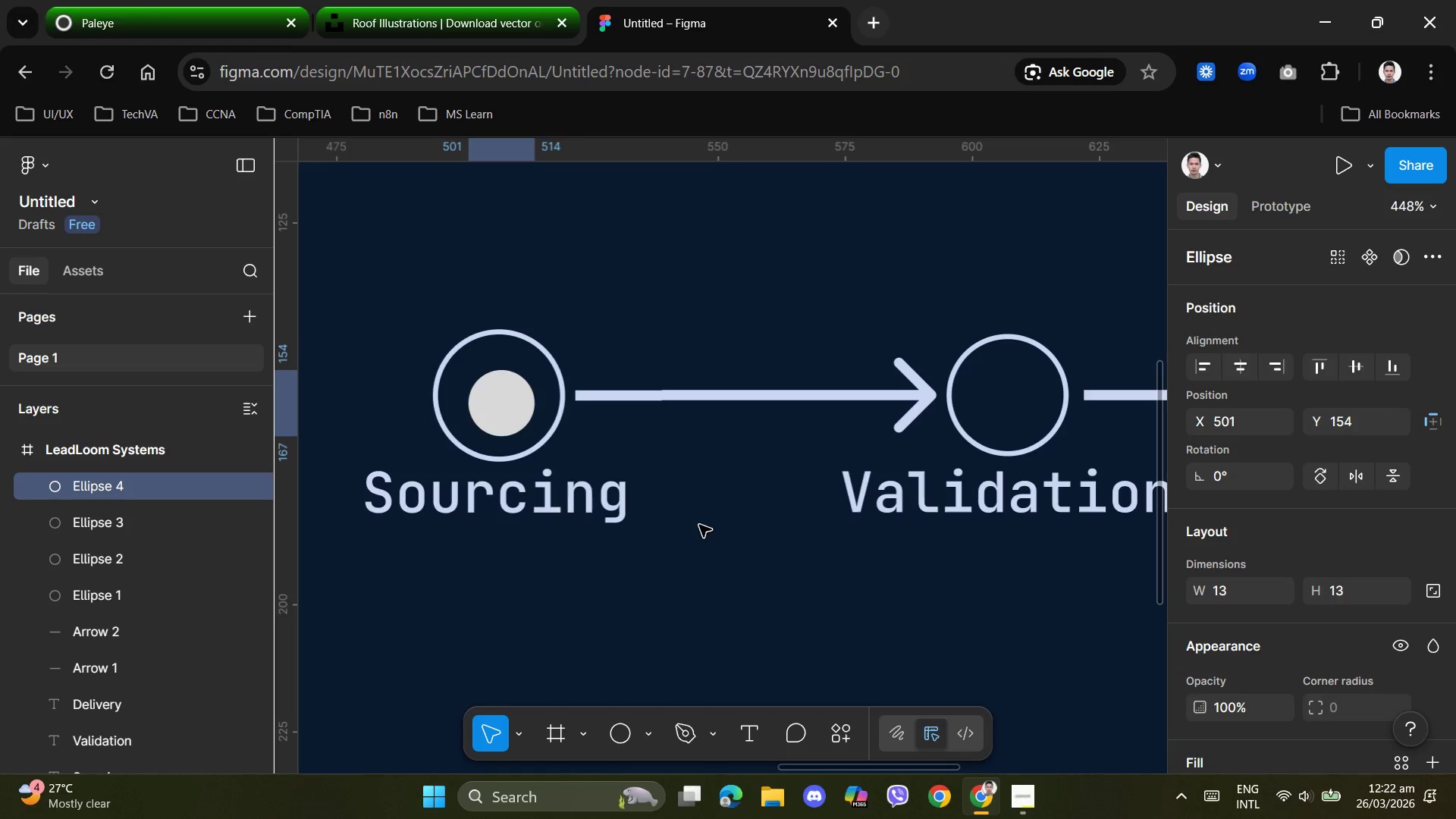 
key(ArrowUp)
 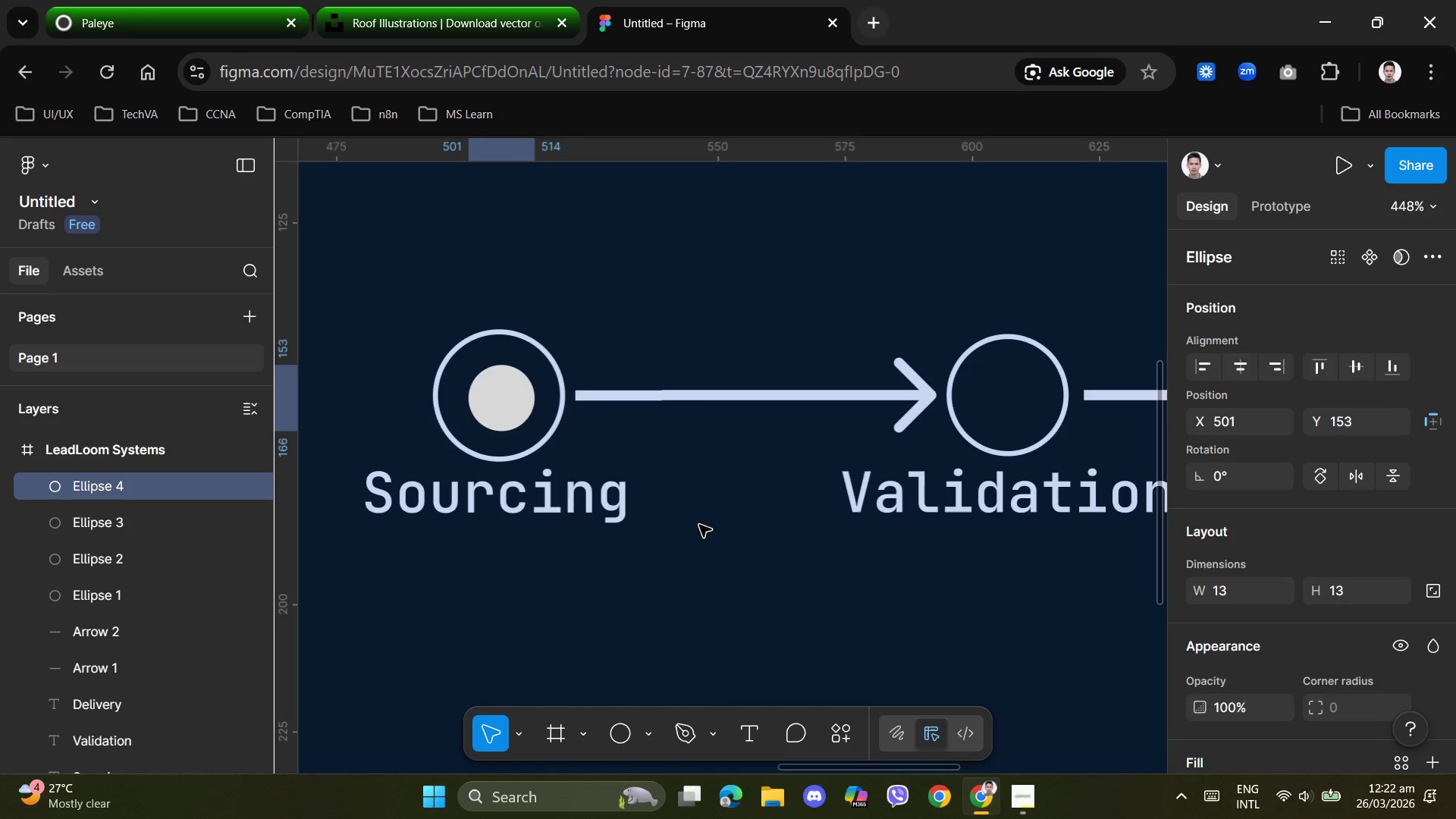 
key(ArrowLeft)
 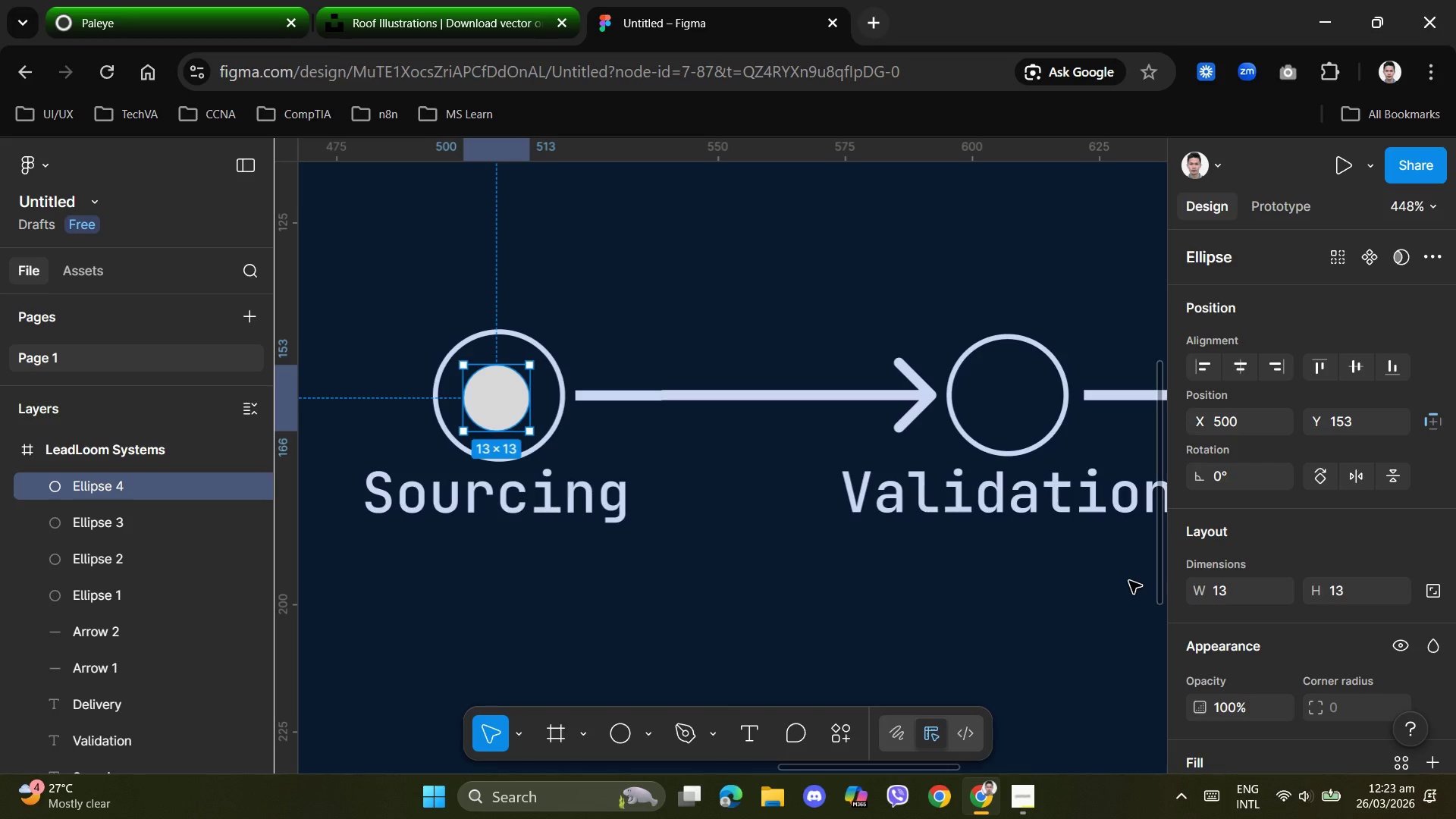 
wait(30.24)
 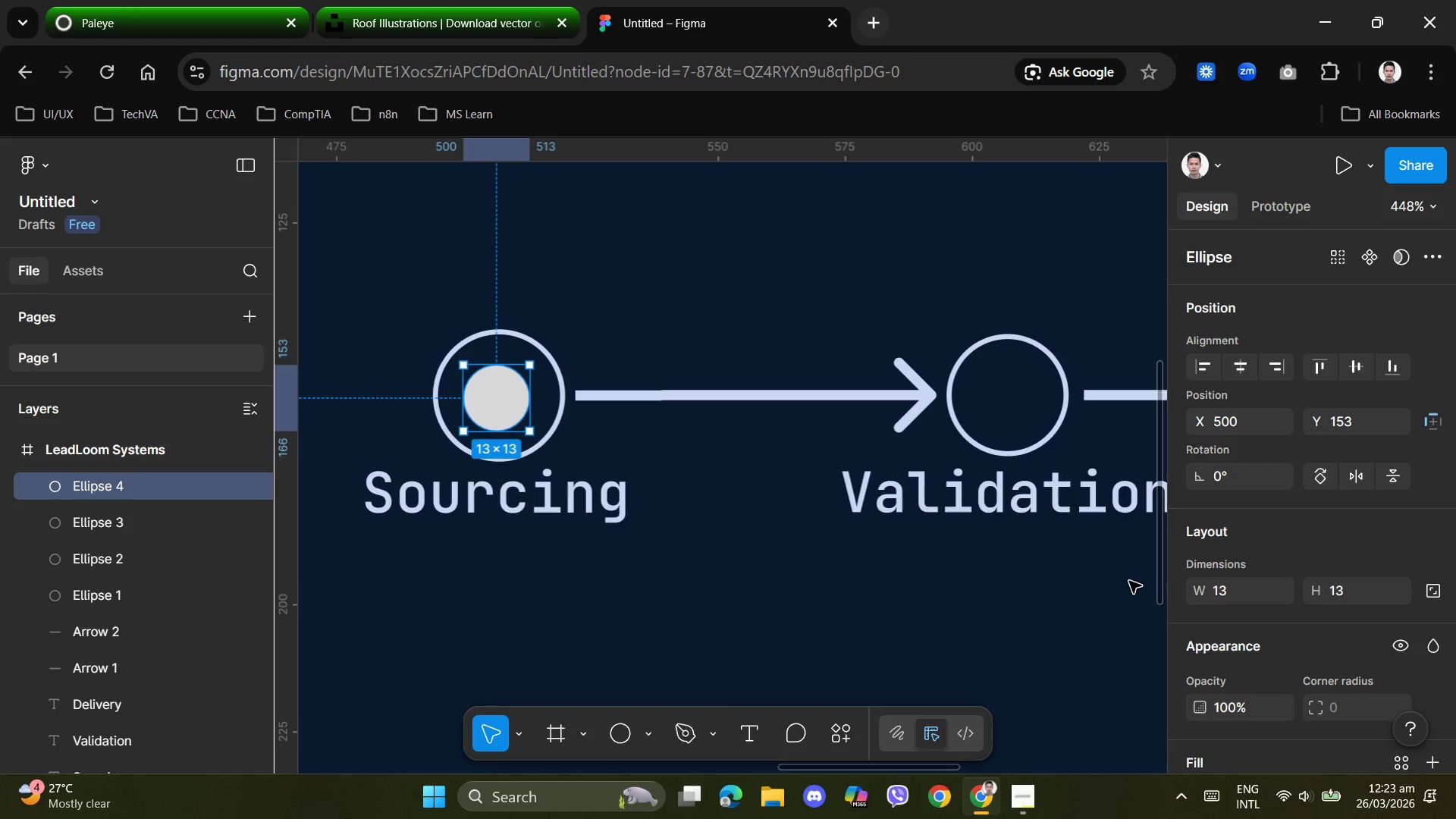 
left_click([702, 590])
 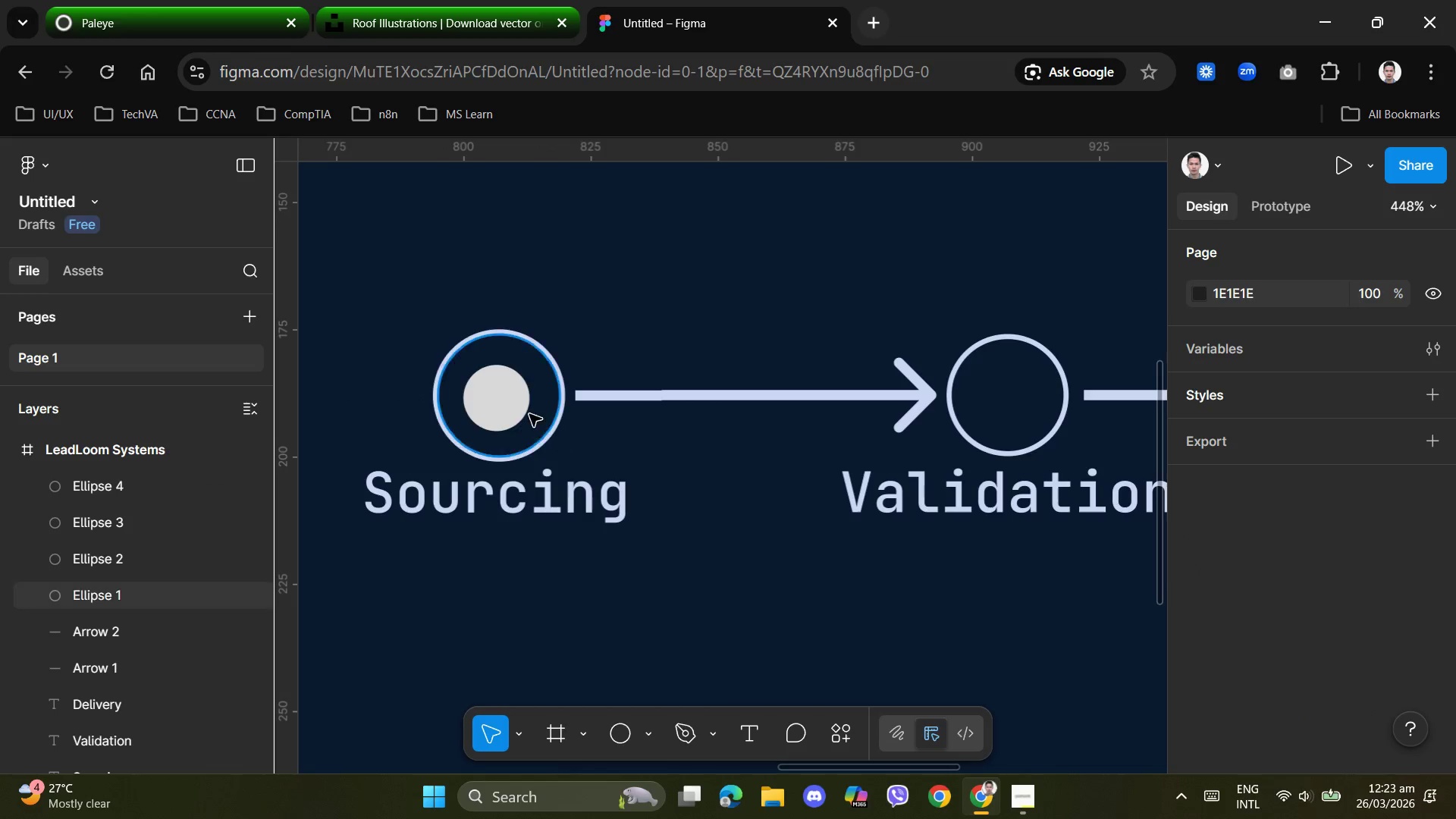 
left_click([522, 406])
 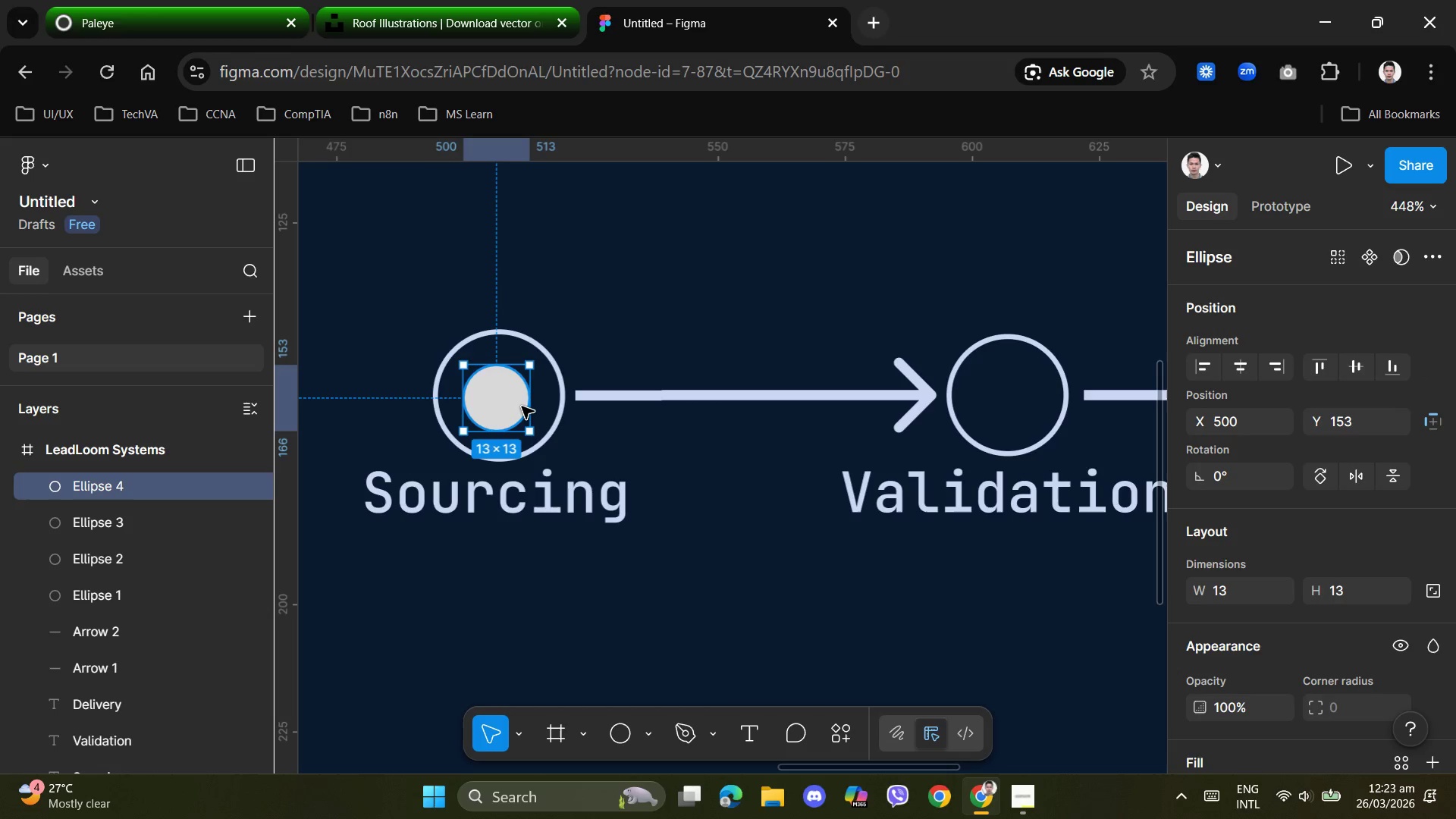 
key(Control+D)
 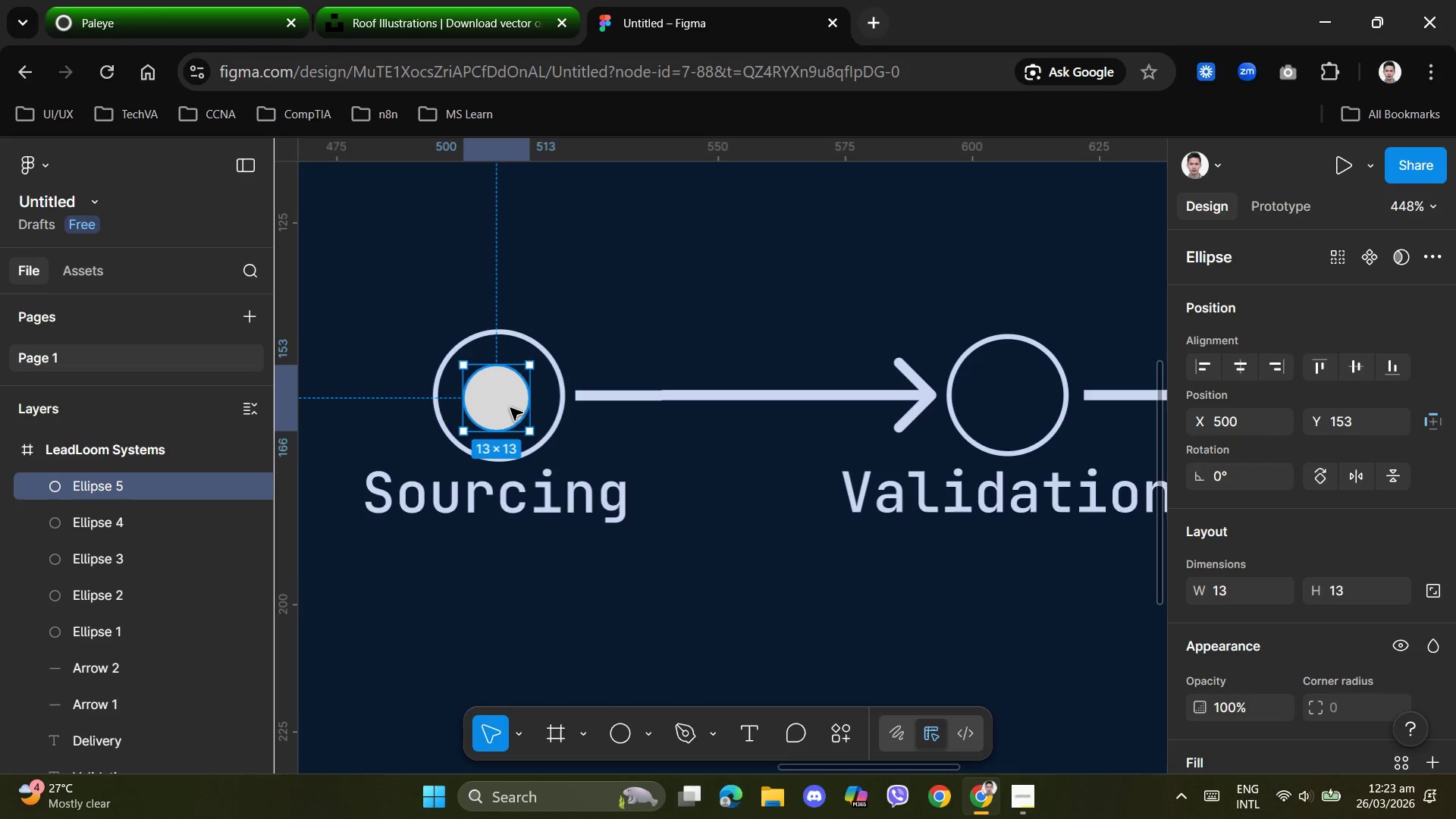 
left_click_drag(start_coordinate=[510, 408], to_coordinate=[1024, 403])
 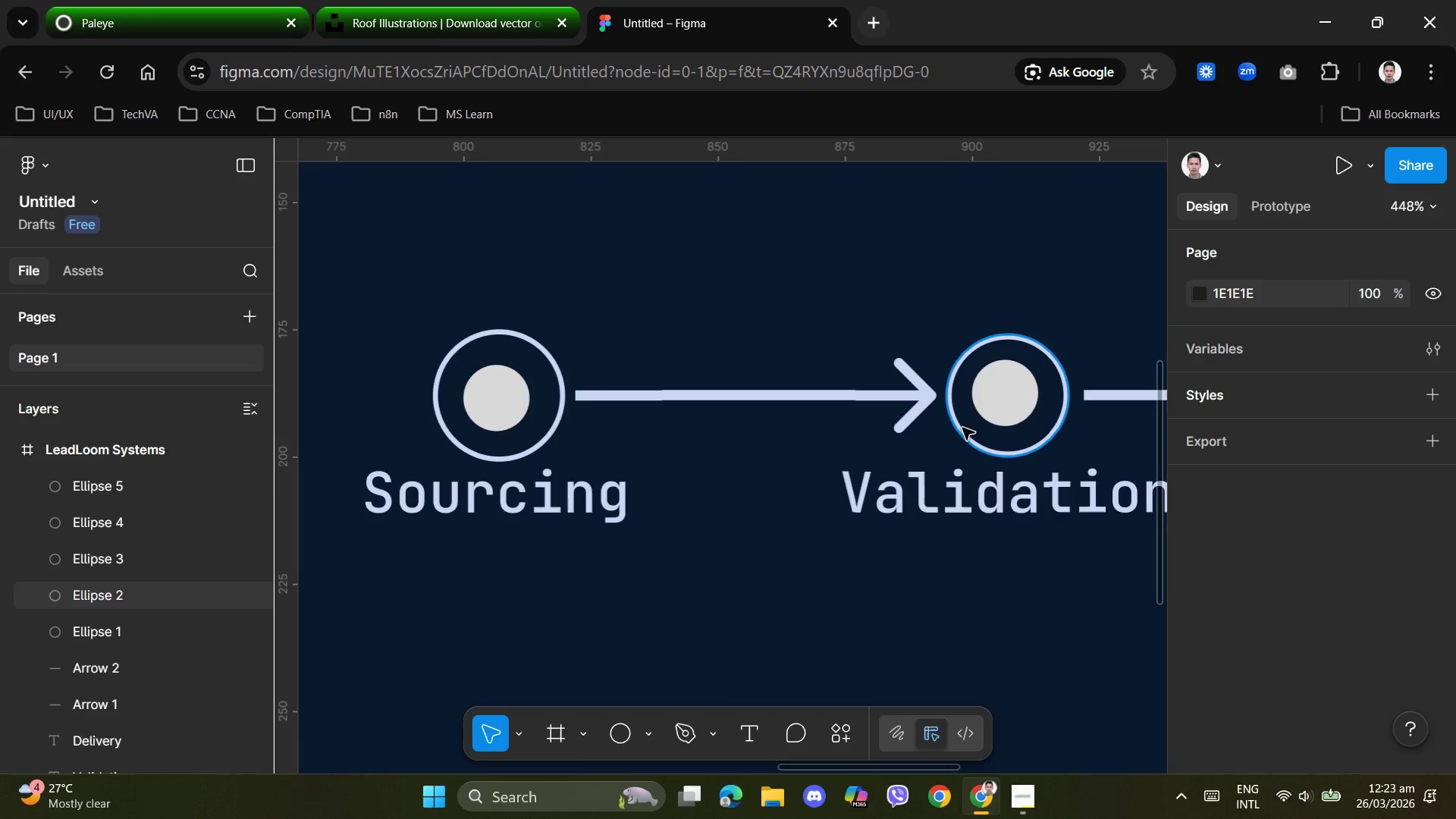 
left_click([999, 396])
 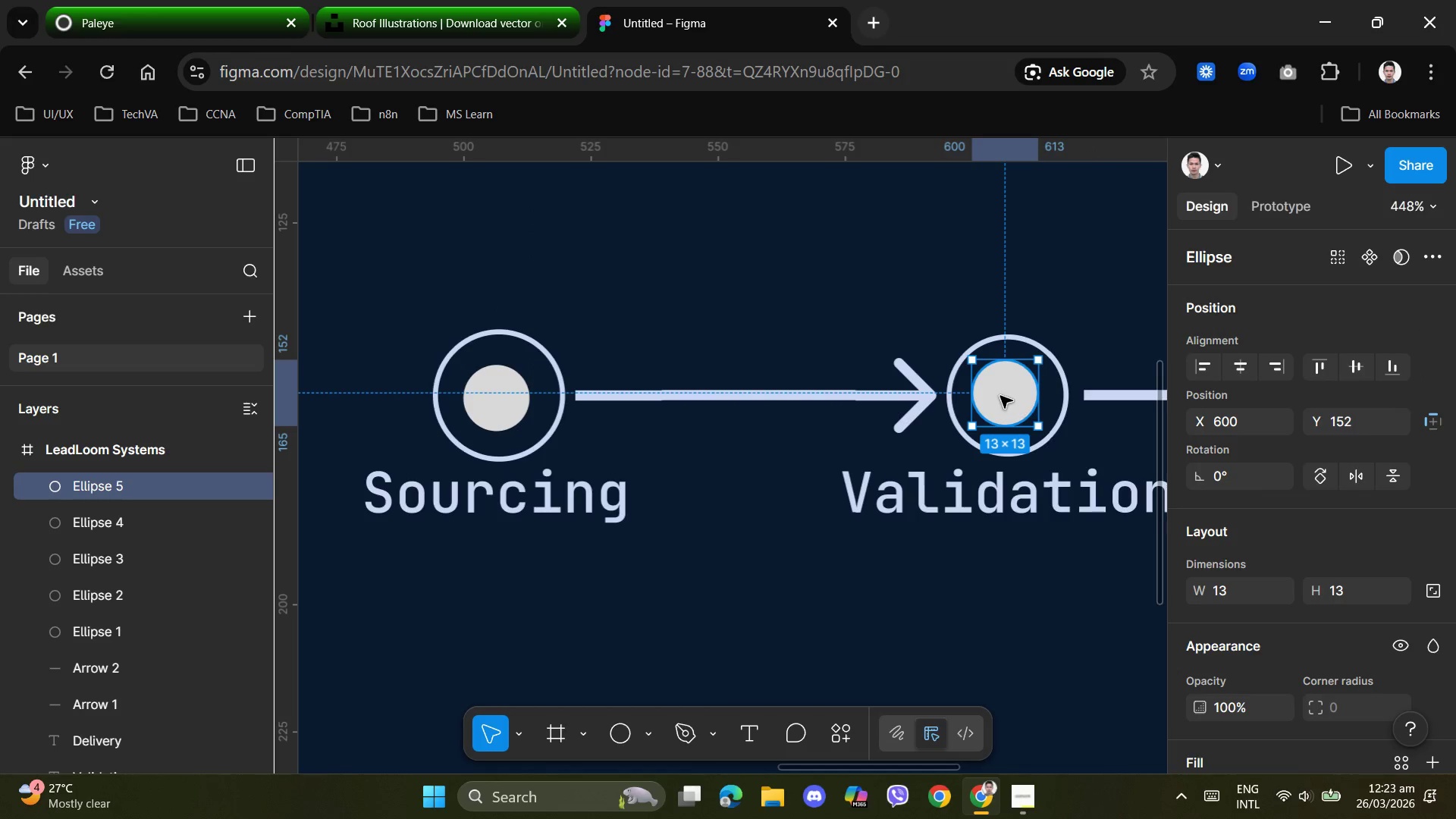 
left_click_drag(start_coordinate=[1000, 396], to_coordinate=[1005, 403])
 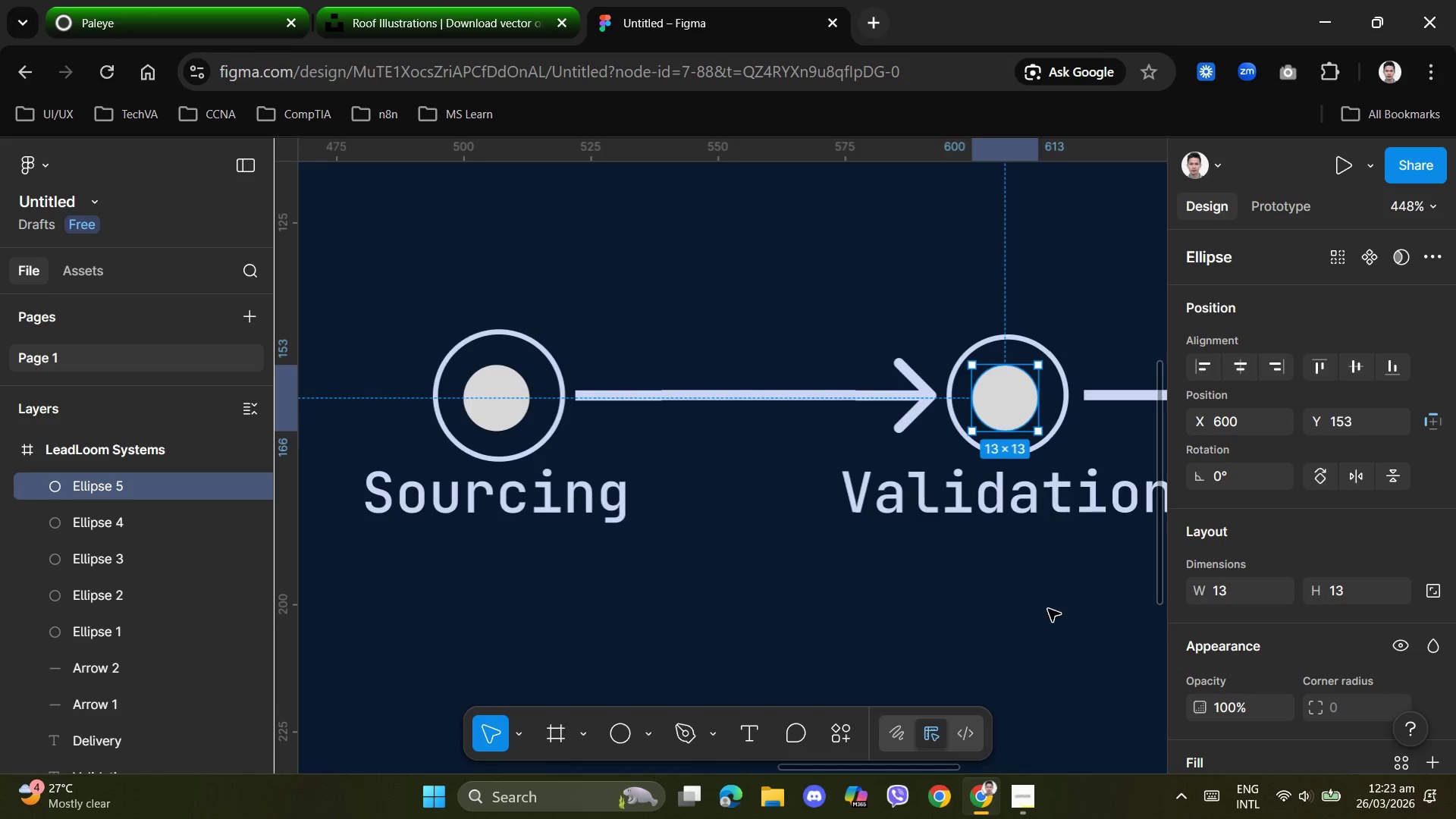 
left_click([1050, 609])
 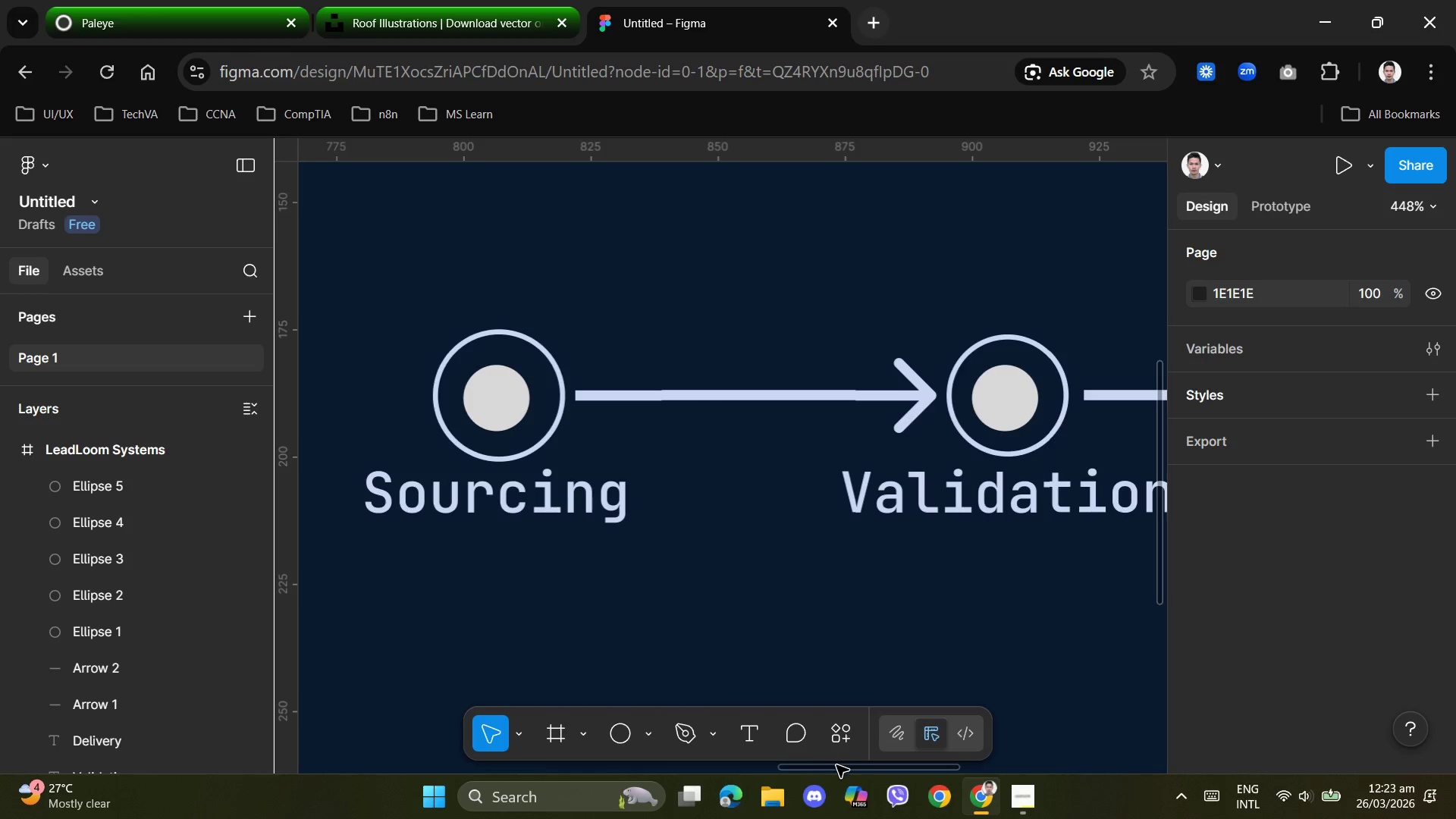 
left_click_drag(start_coordinate=[840, 769], to_coordinate=[956, 769])
 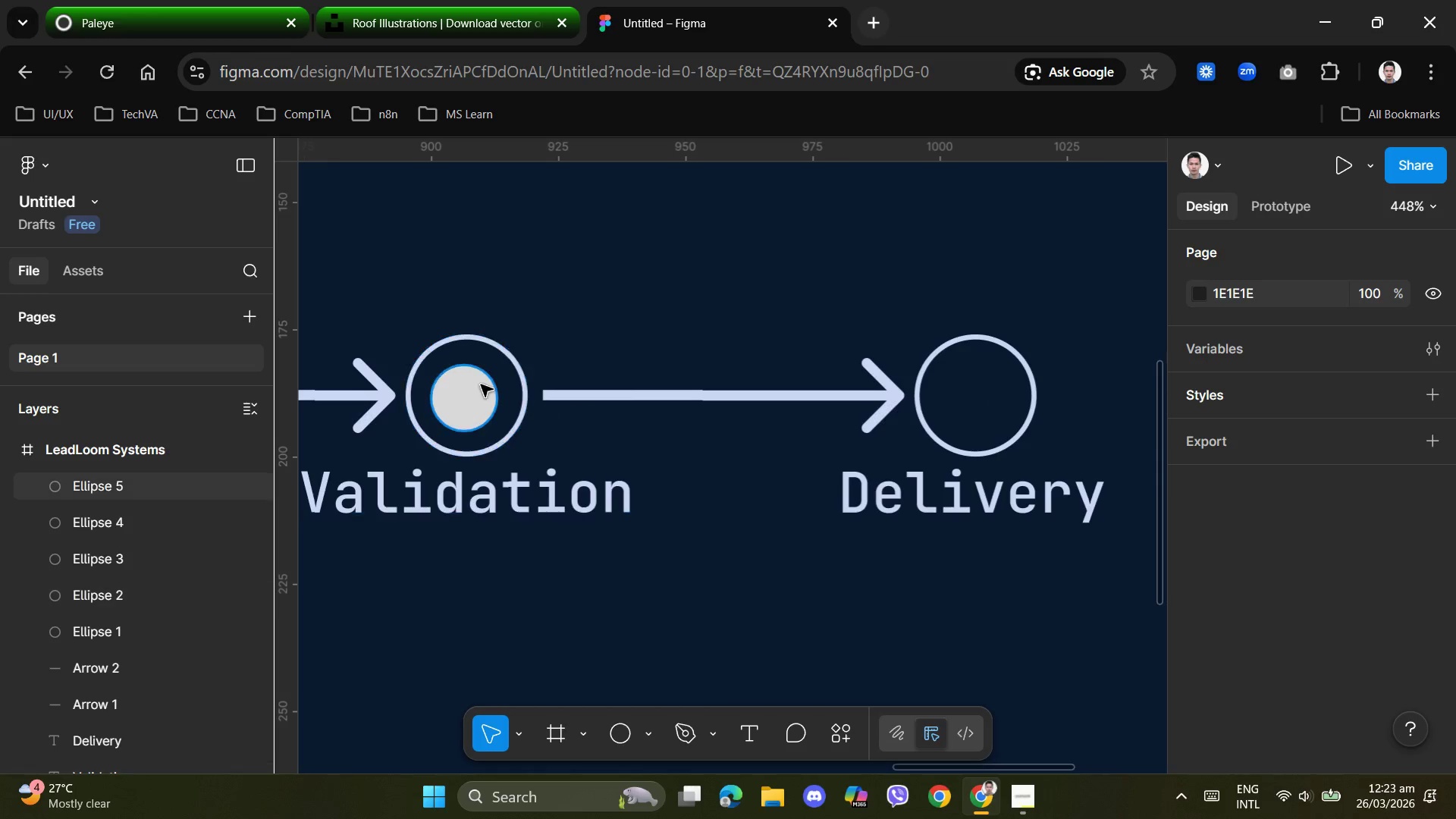 
left_click([478, 379])
 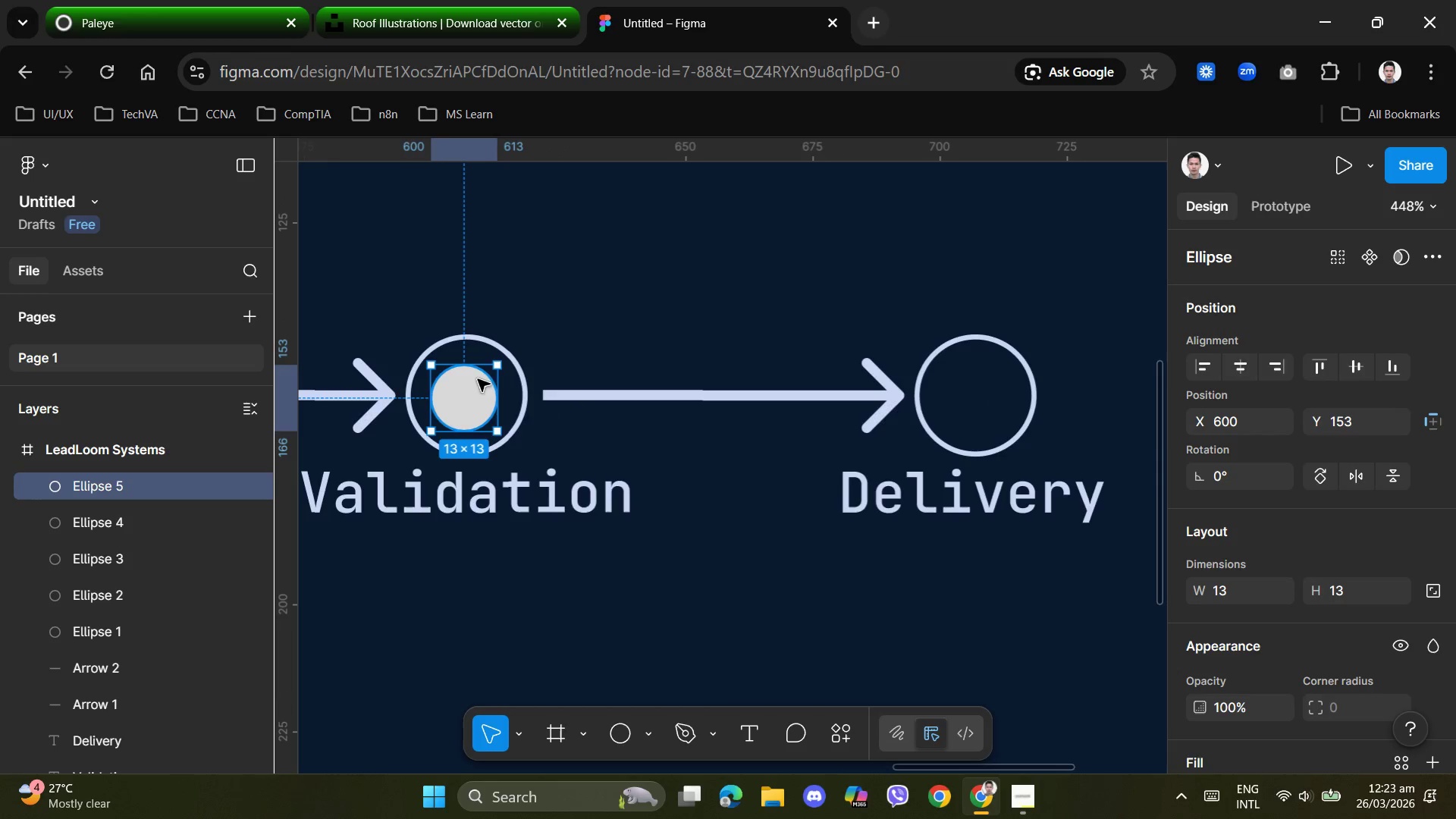 
key(Control+D)
 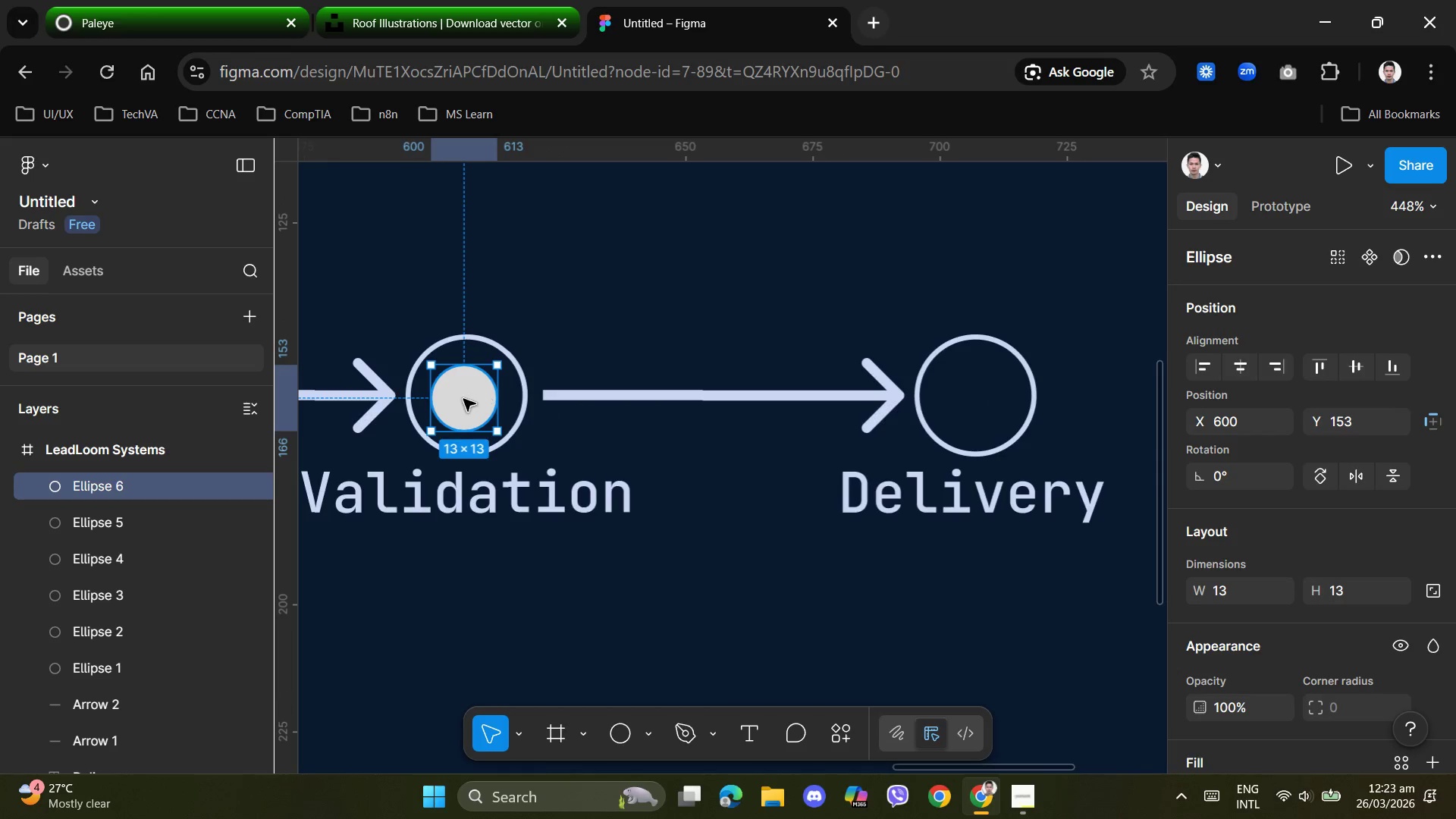 
left_click_drag(start_coordinate=[463, 400], to_coordinate=[976, 403])
 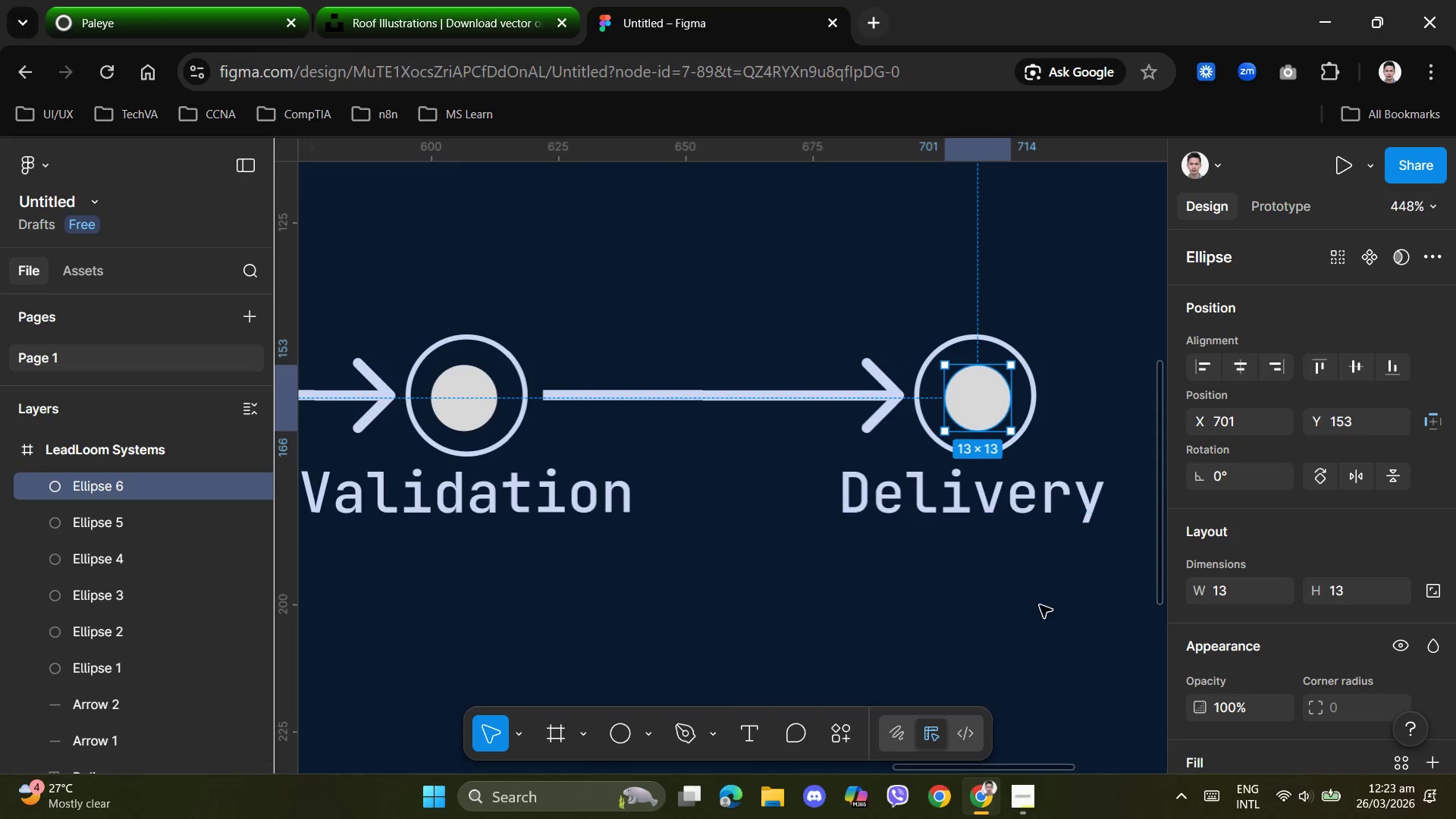 
left_click([1040, 605])
 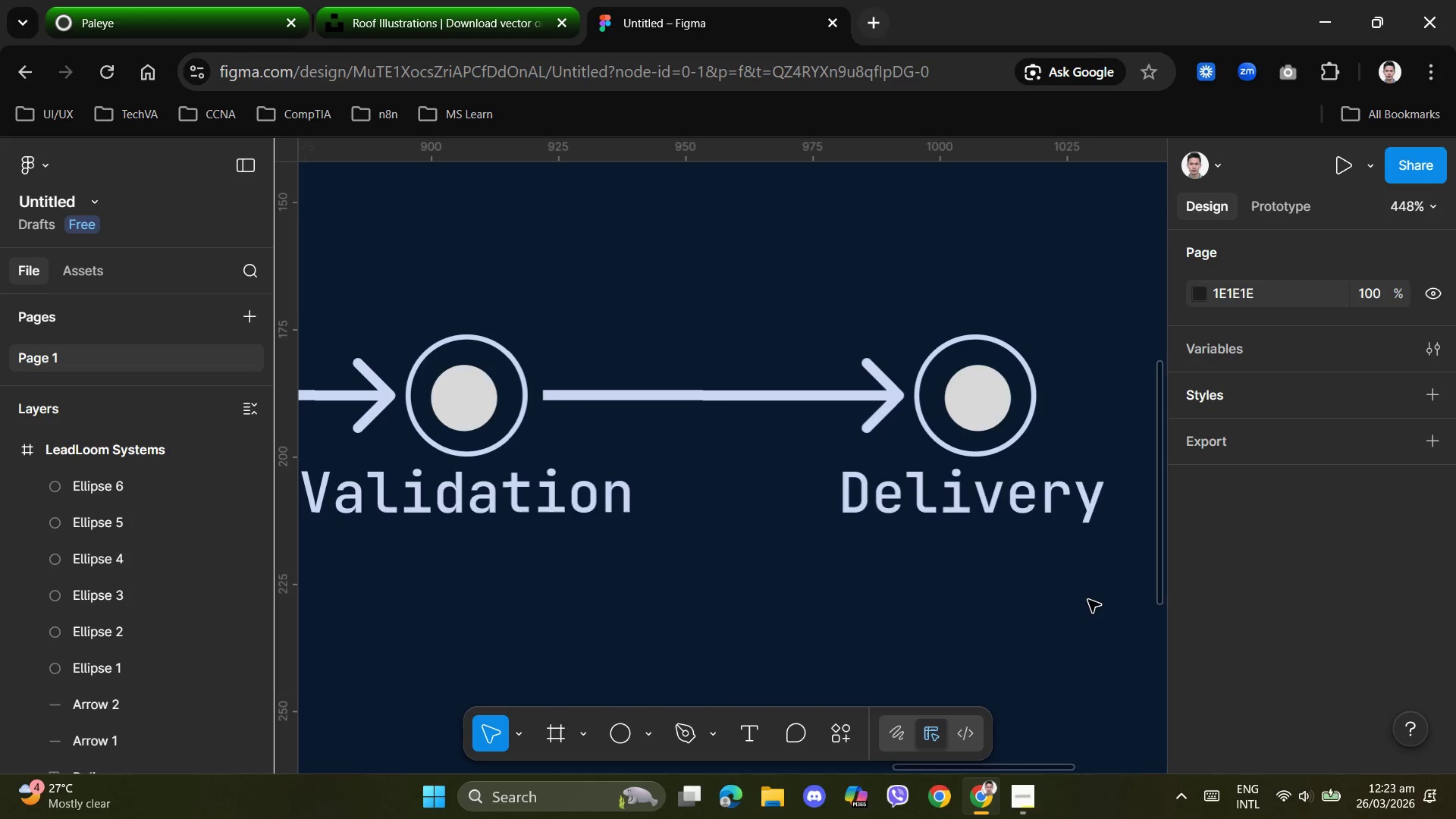 
hold_key(key=ControlLeft, duration=1.5)
scroll: coordinate [1059, 570], scroll_direction: down, amount: 8.0
 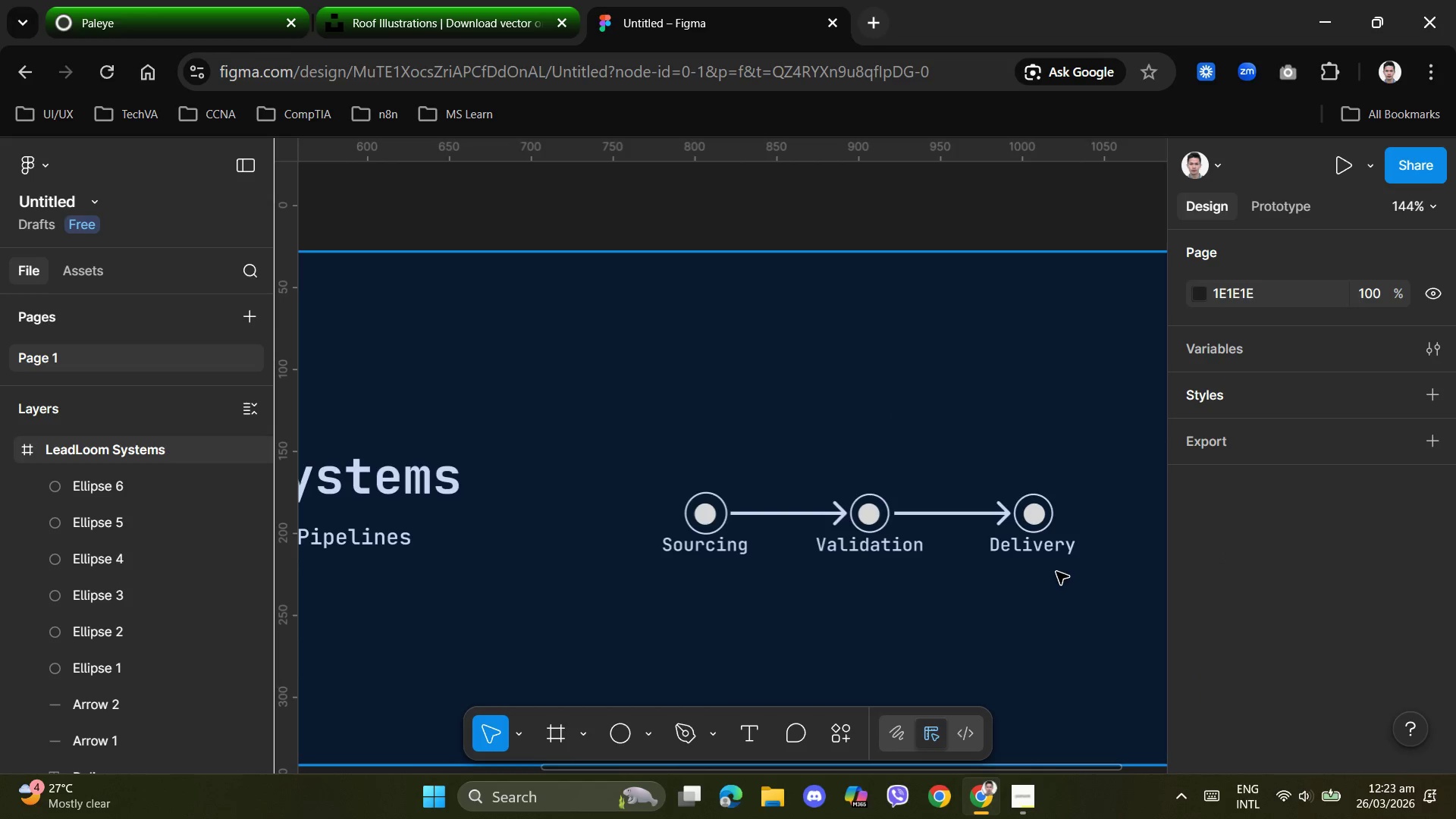 
hold_key(key=ControlLeft, duration=1.5)
 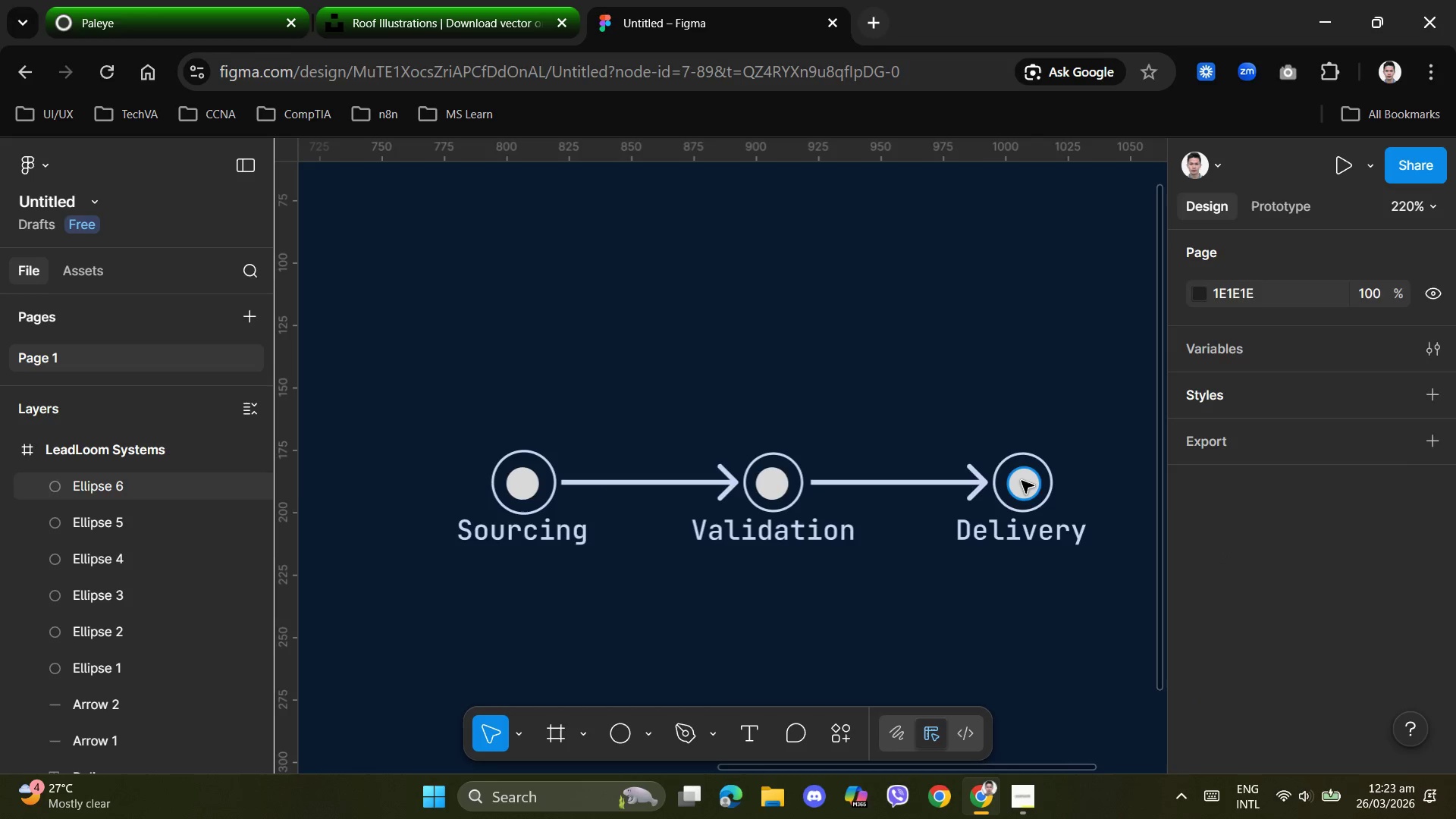 
key(Control+ControlLeft)
 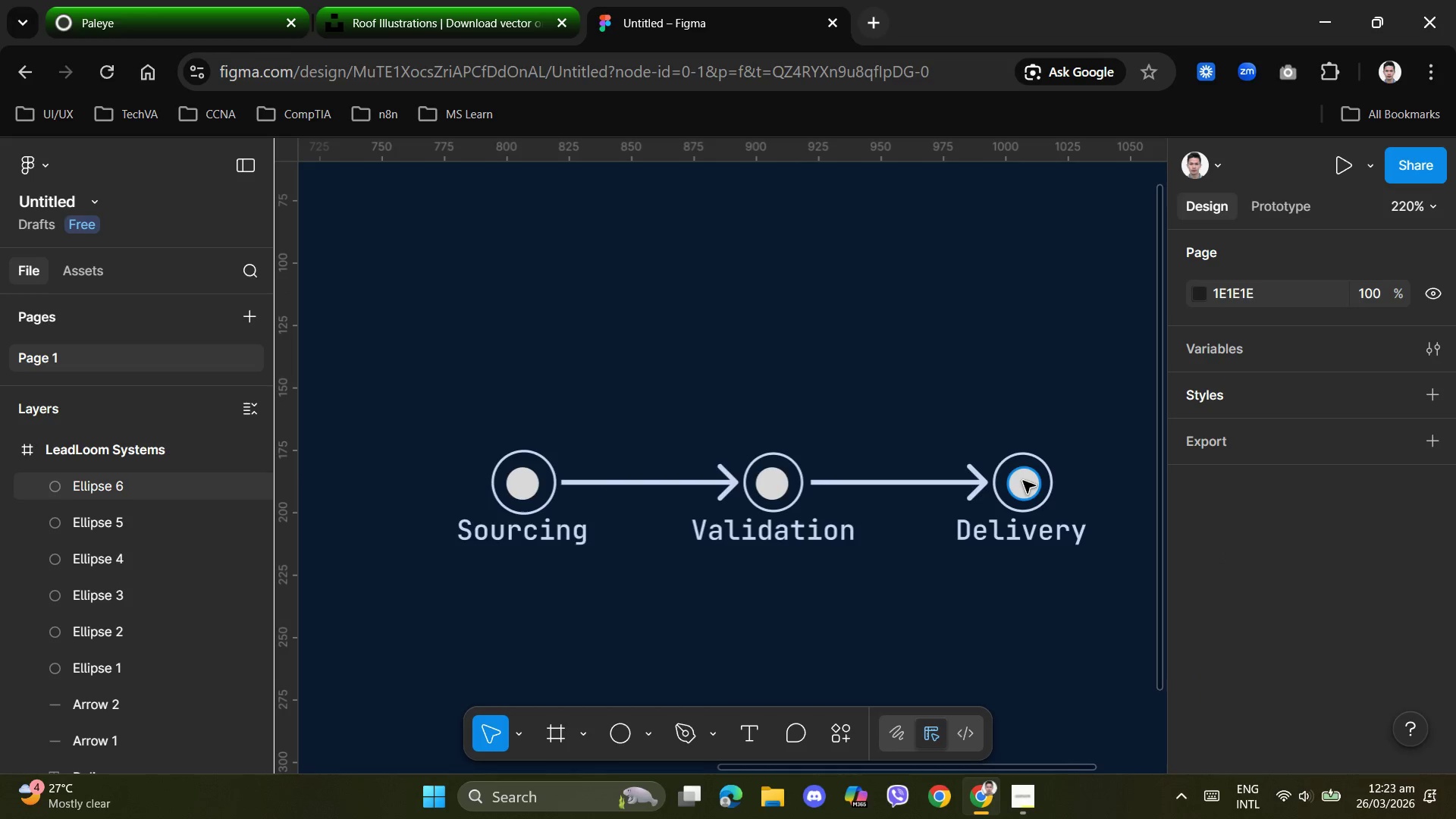 
scroll: coordinate [1055, 572], scroll_direction: up, amount: 9.0
 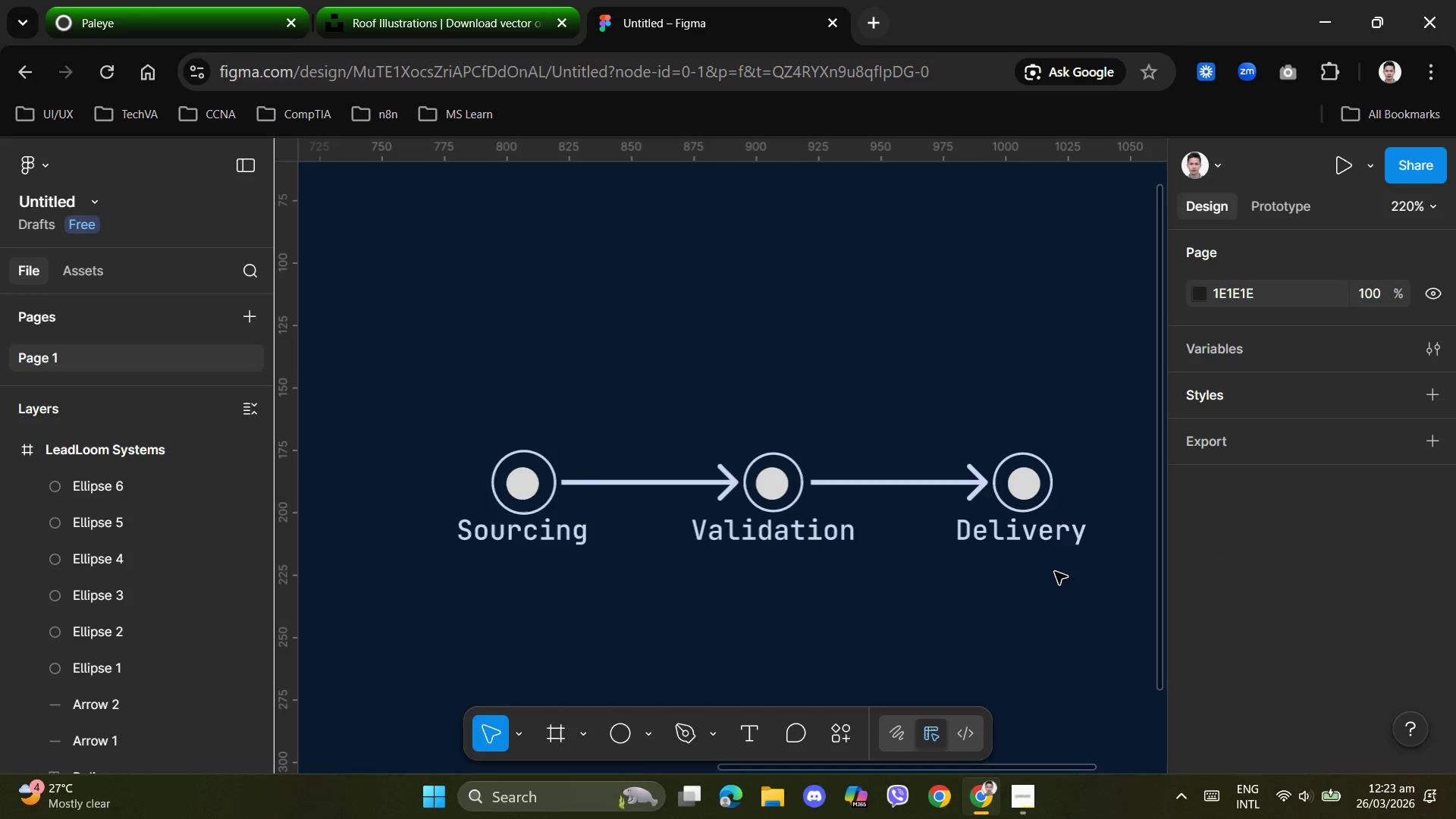 
left_click([1021, 481])
 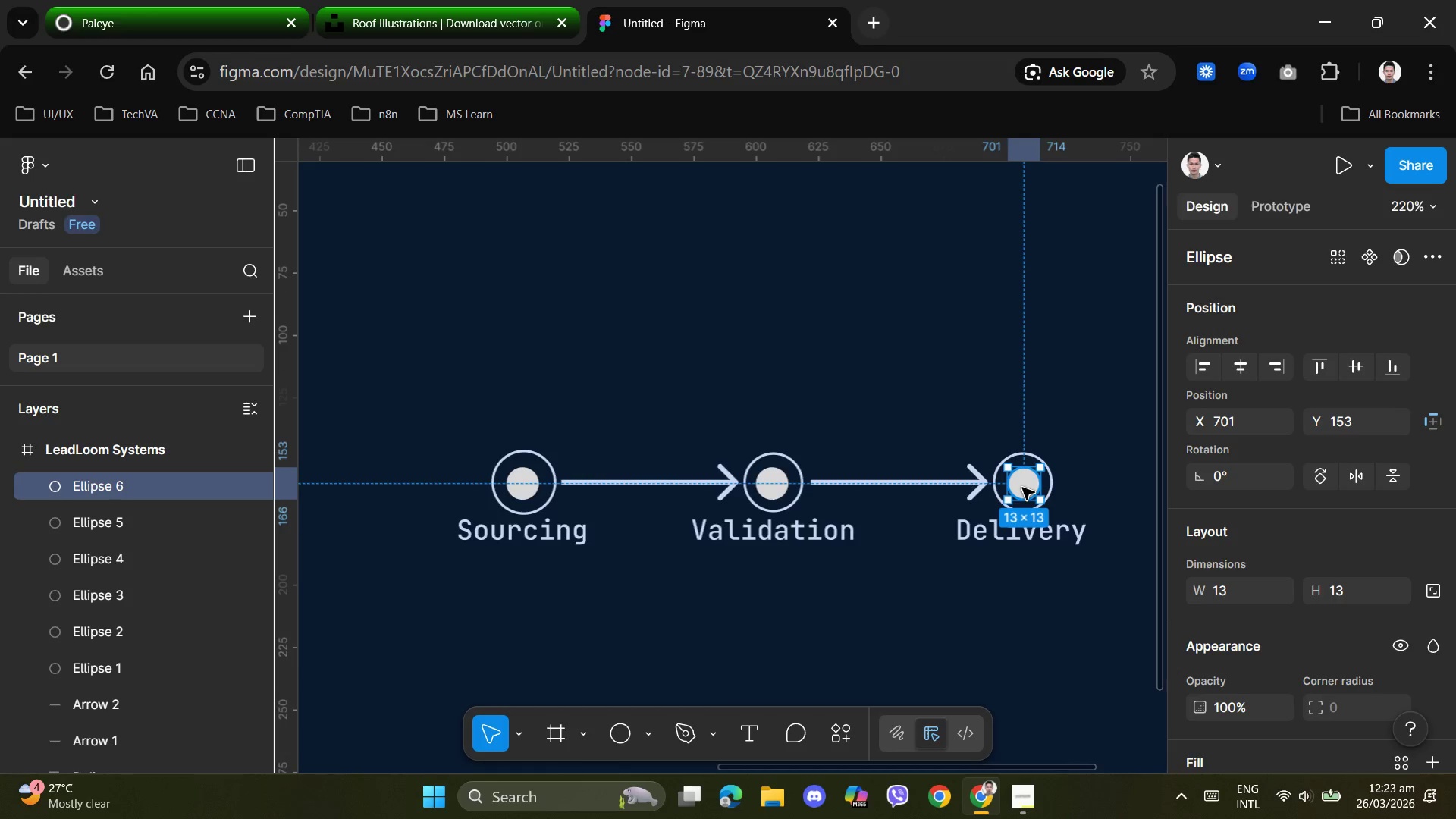 
key(ArrowLeft)
 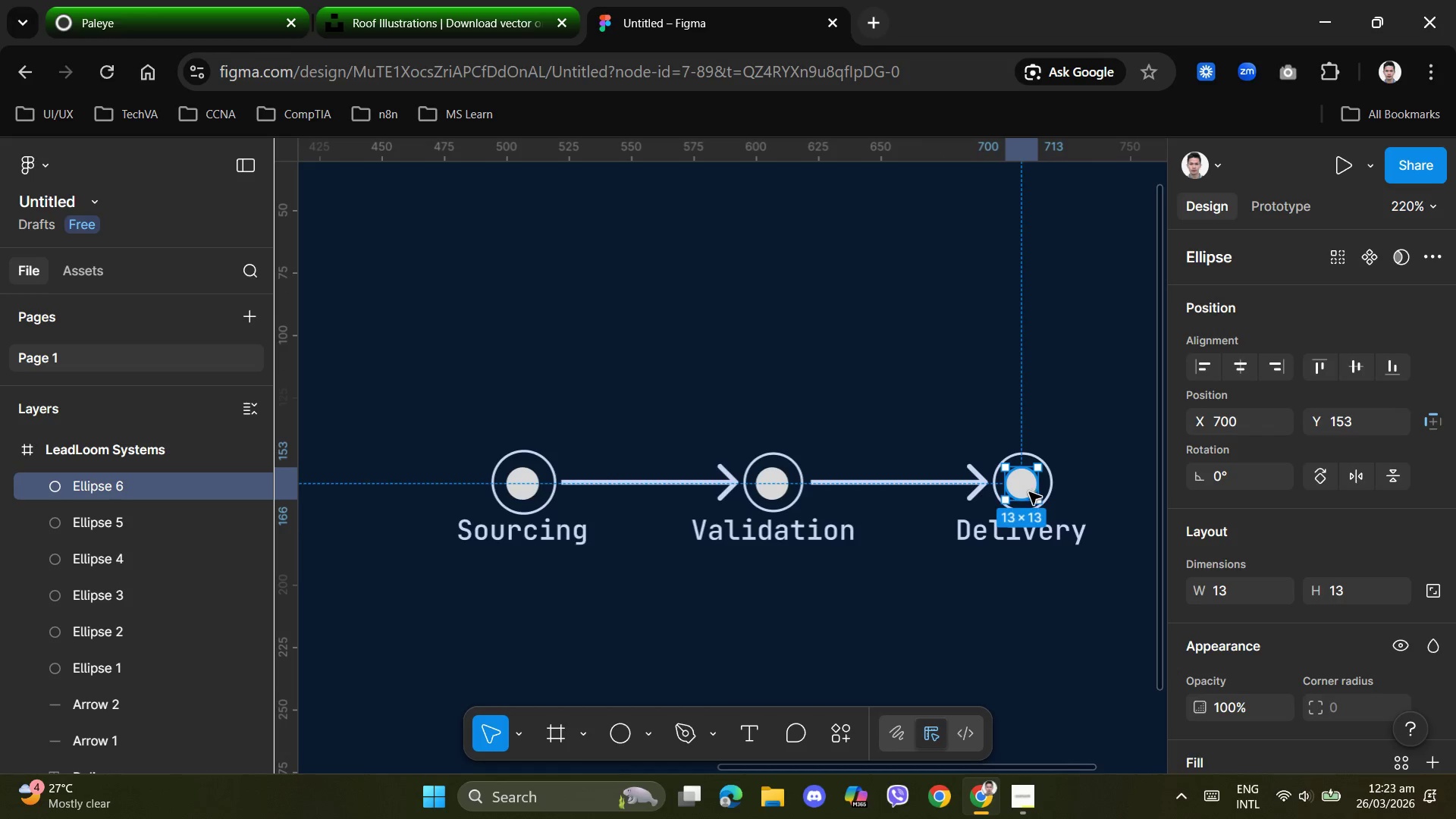 
left_click([1038, 610])
 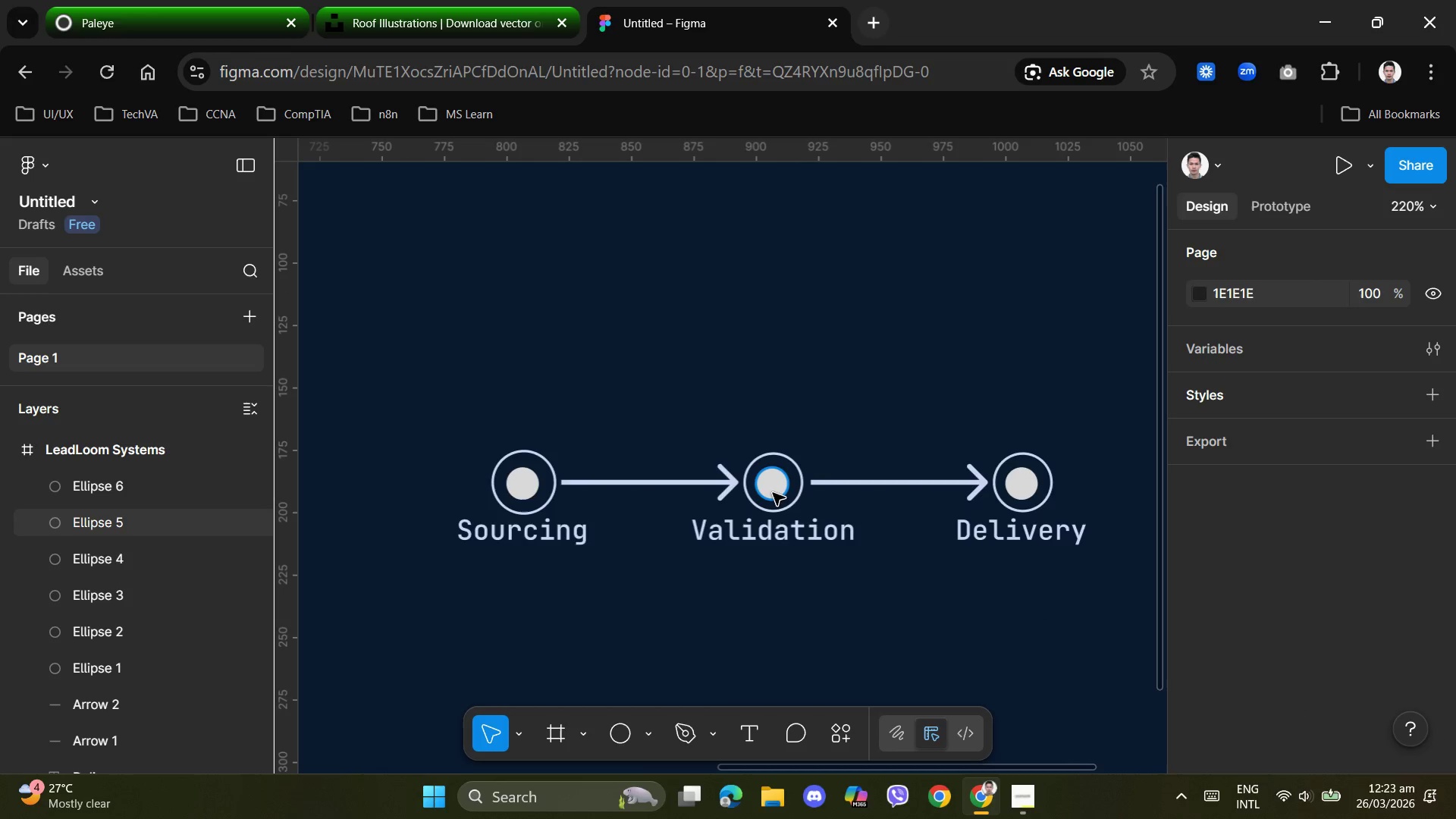 
left_click([772, 491])
 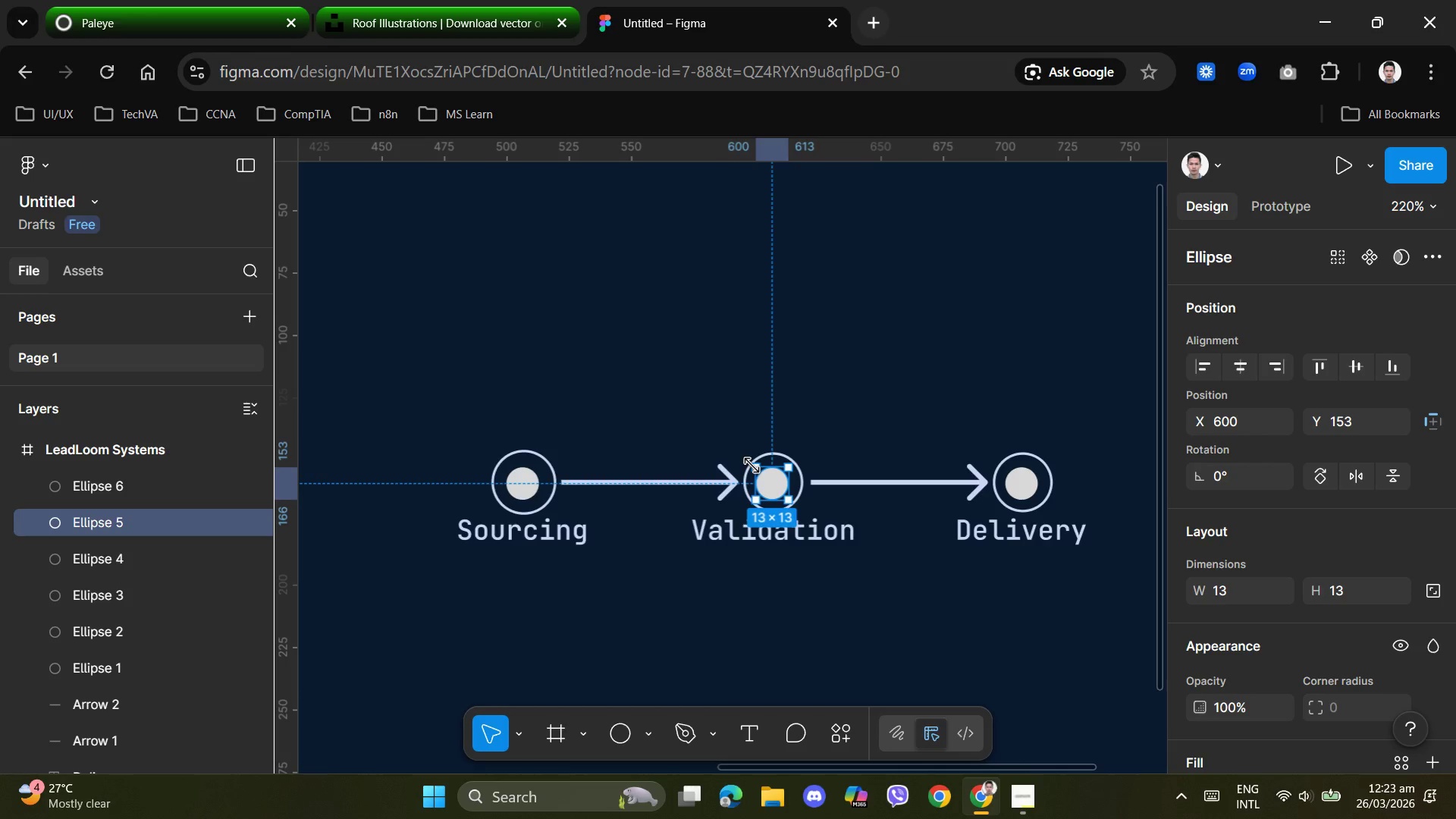 
left_click_drag(start_coordinate=[752, 466], to_coordinate=[759, 471])
 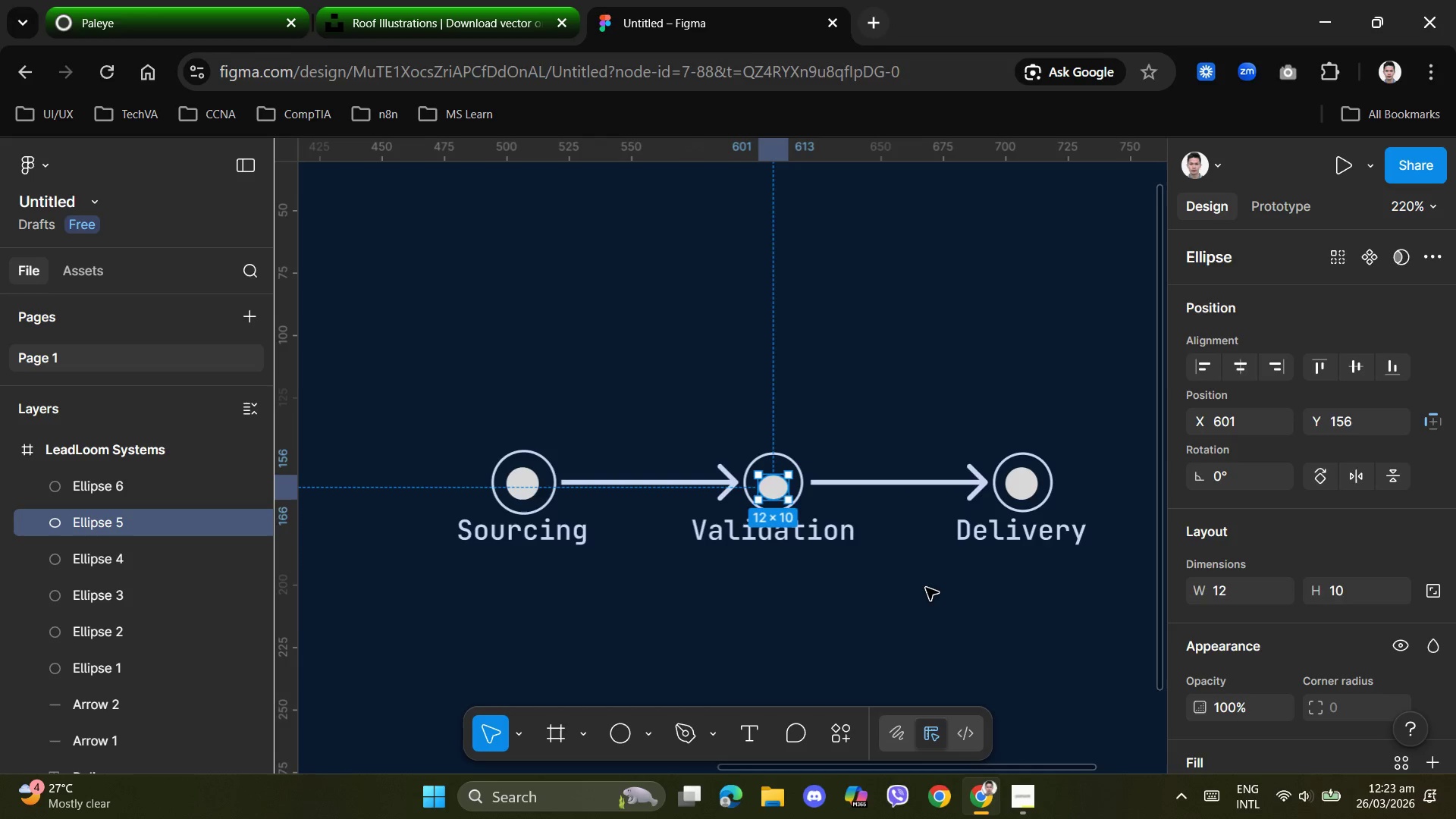 
left_click([927, 588])
 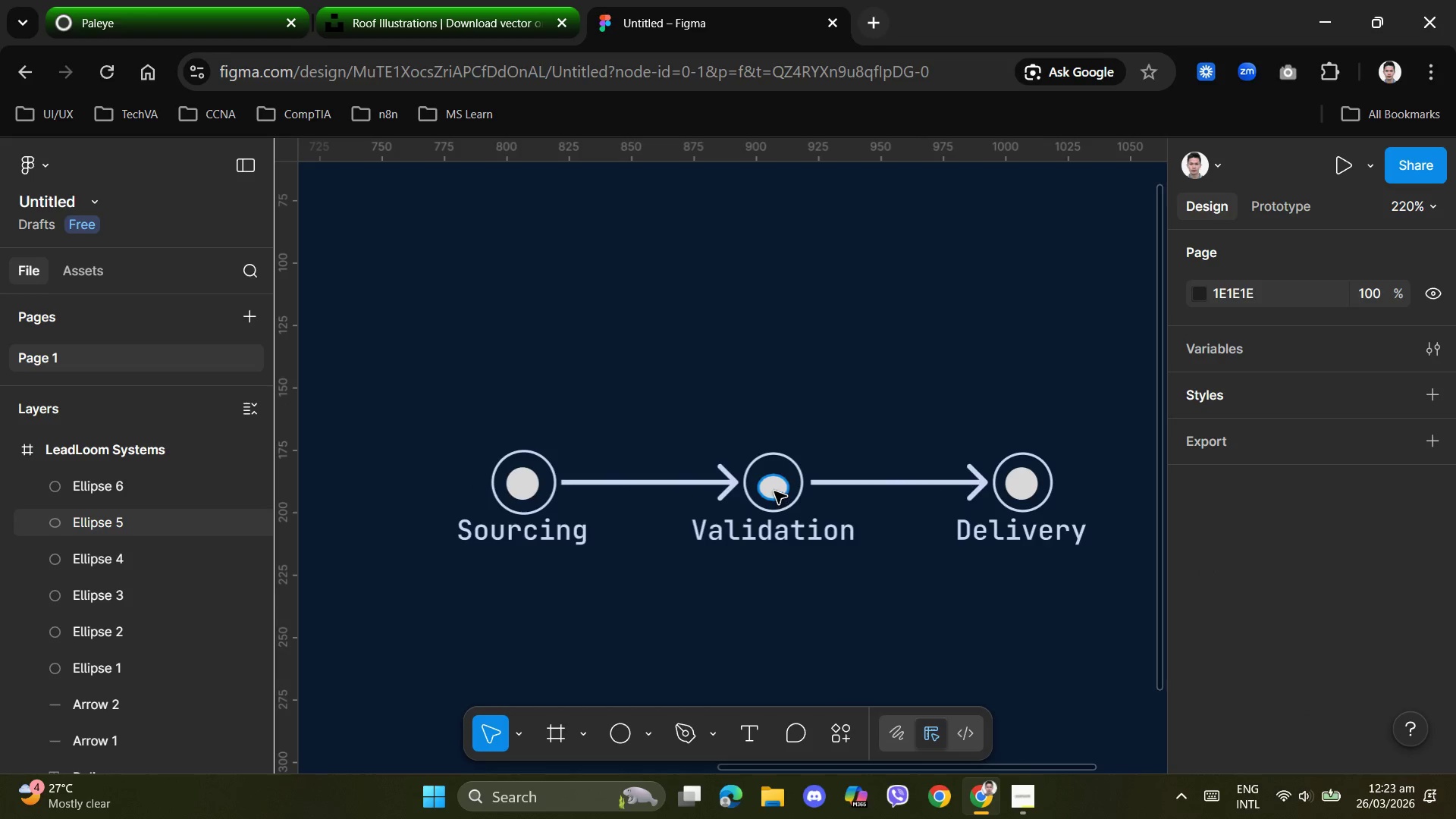 
left_click_drag(start_coordinate=[774, 491], to_coordinate=[774, 485])
 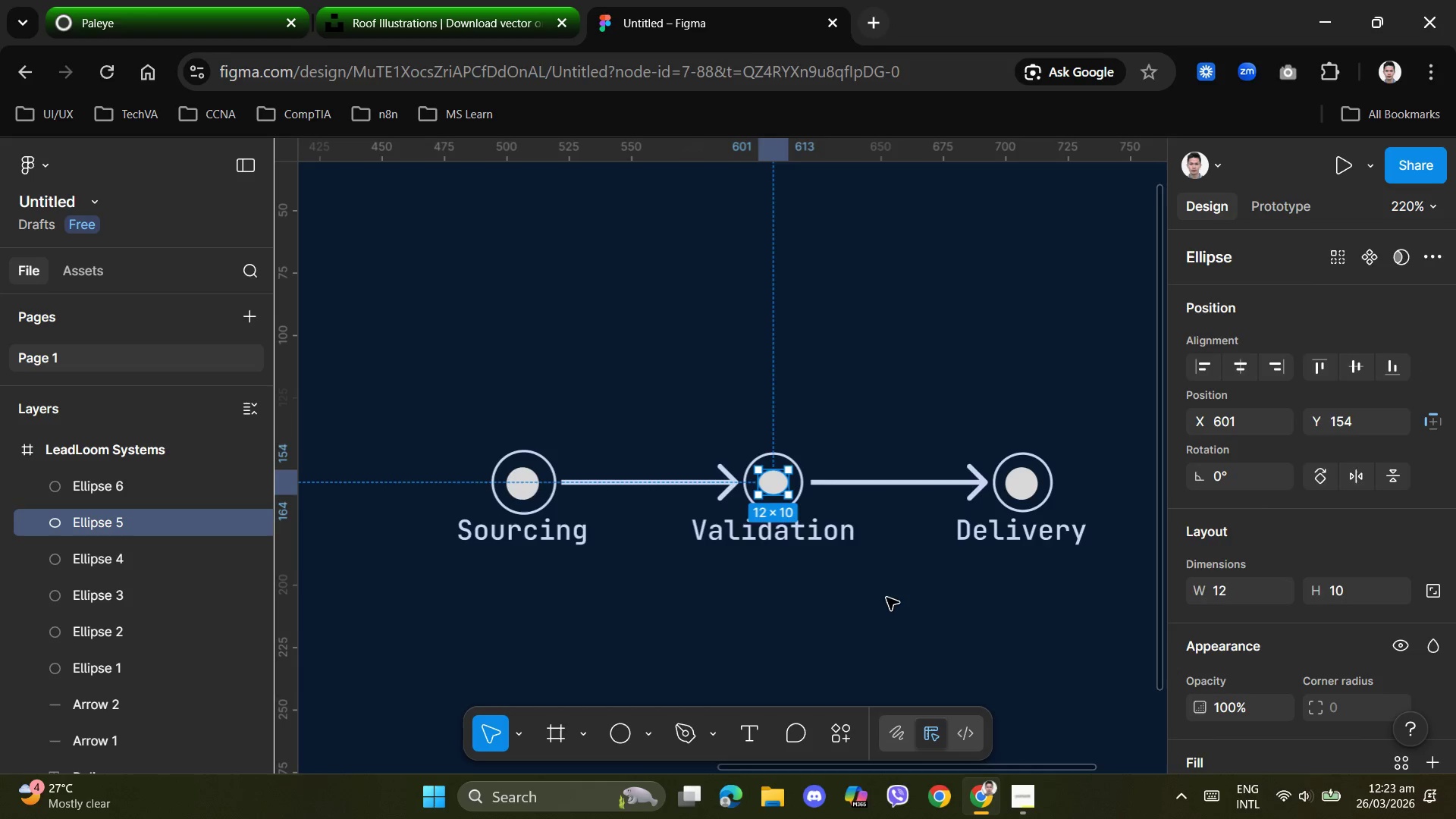 
left_click([886, 598])
 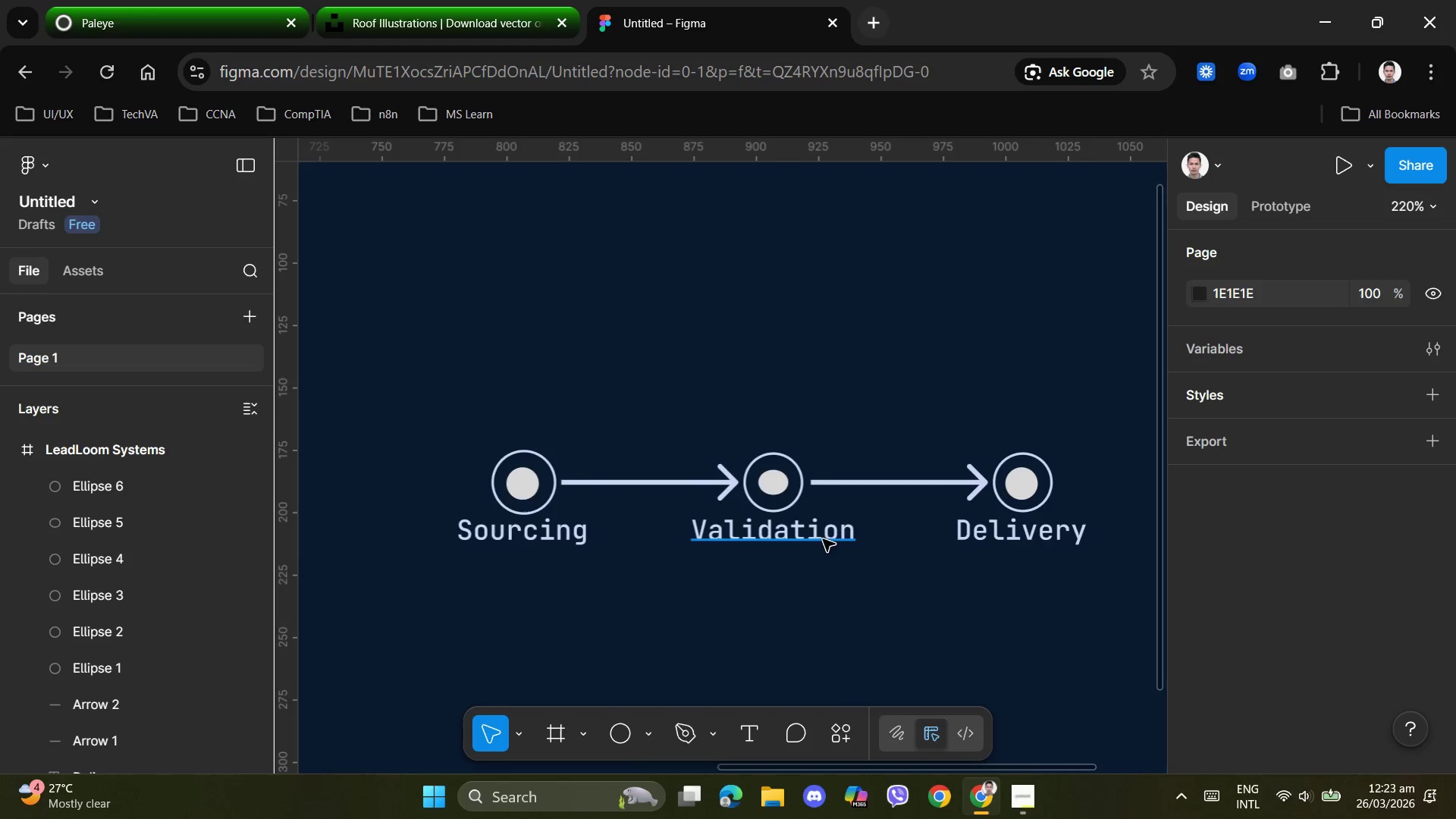 
hold_key(key=ControlLeft, duration=0.67)
scroll: coordinate [846, 534], scroll_direction: up, amount: 9.0
 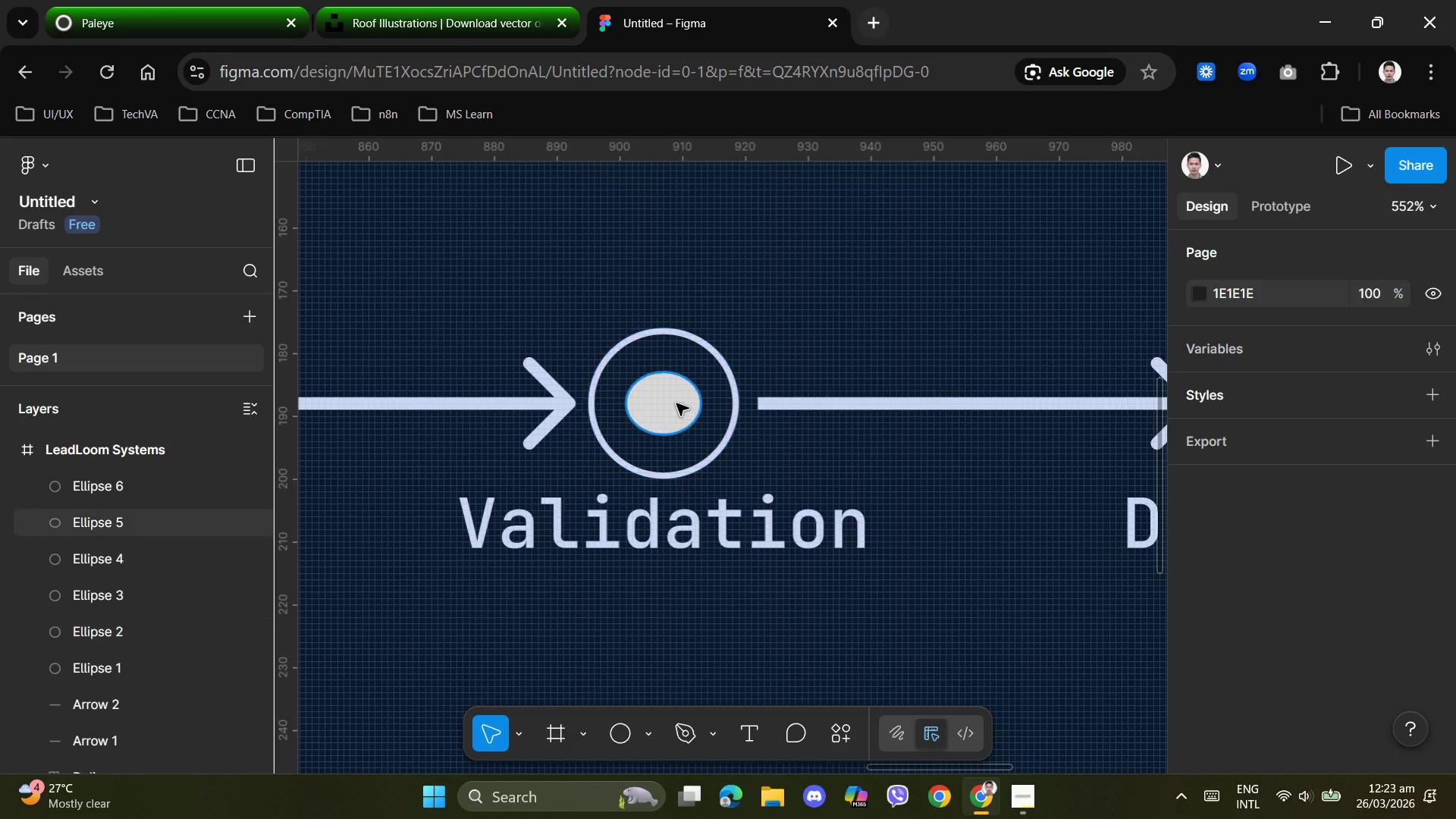 
left_click([667, 404])
 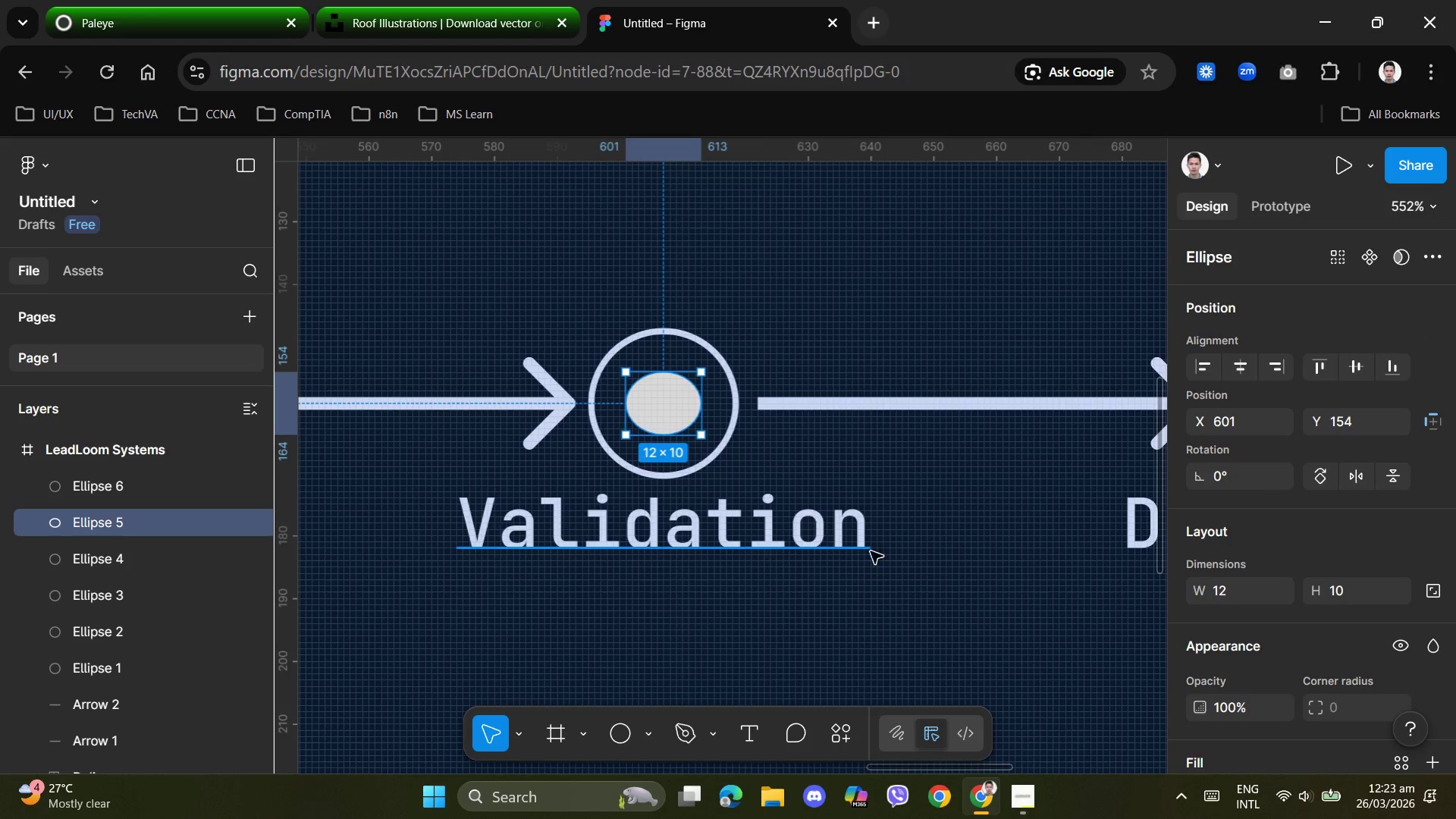 
left_click([896, 563])
 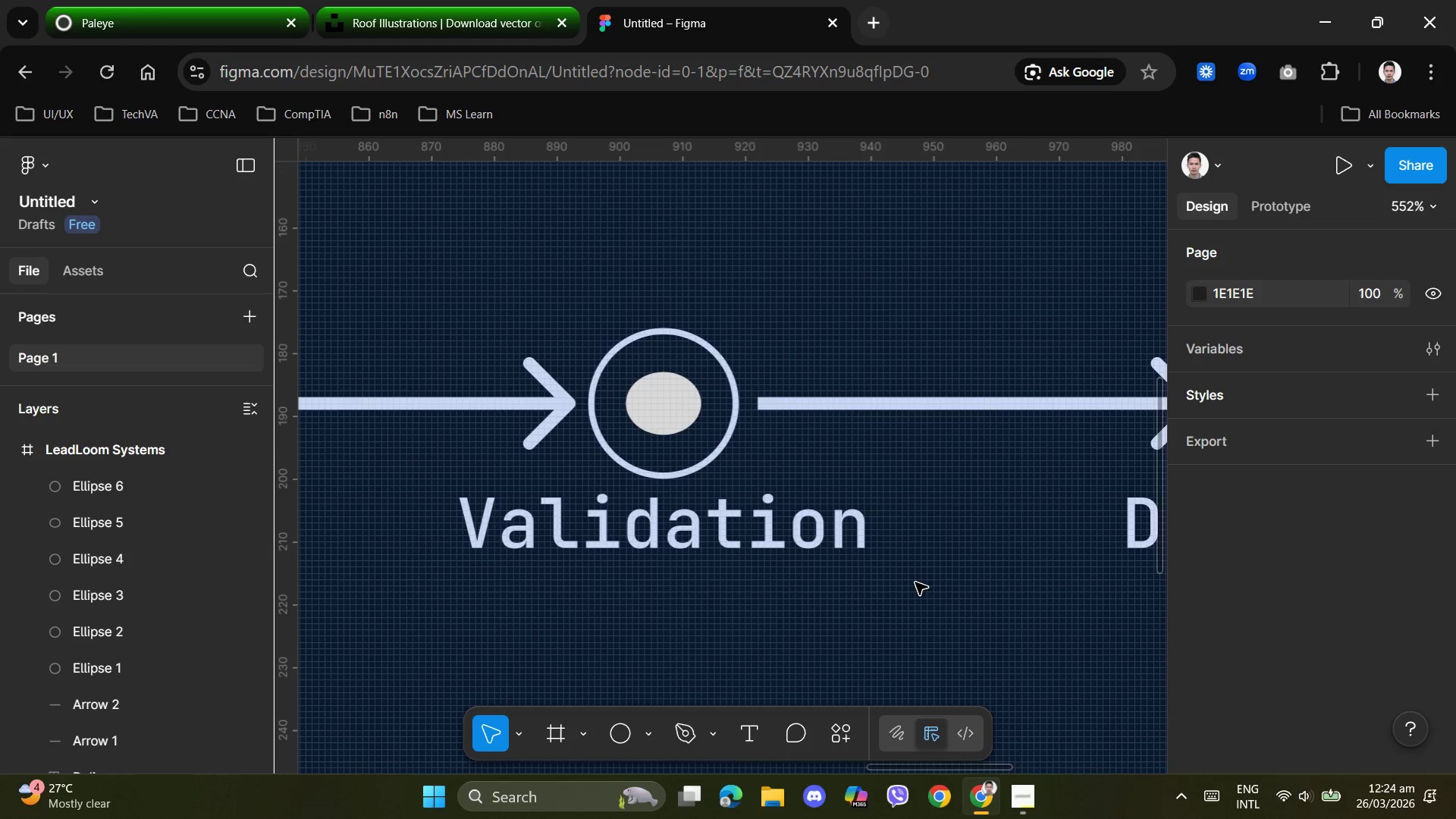 
triple_click([917, 579])
 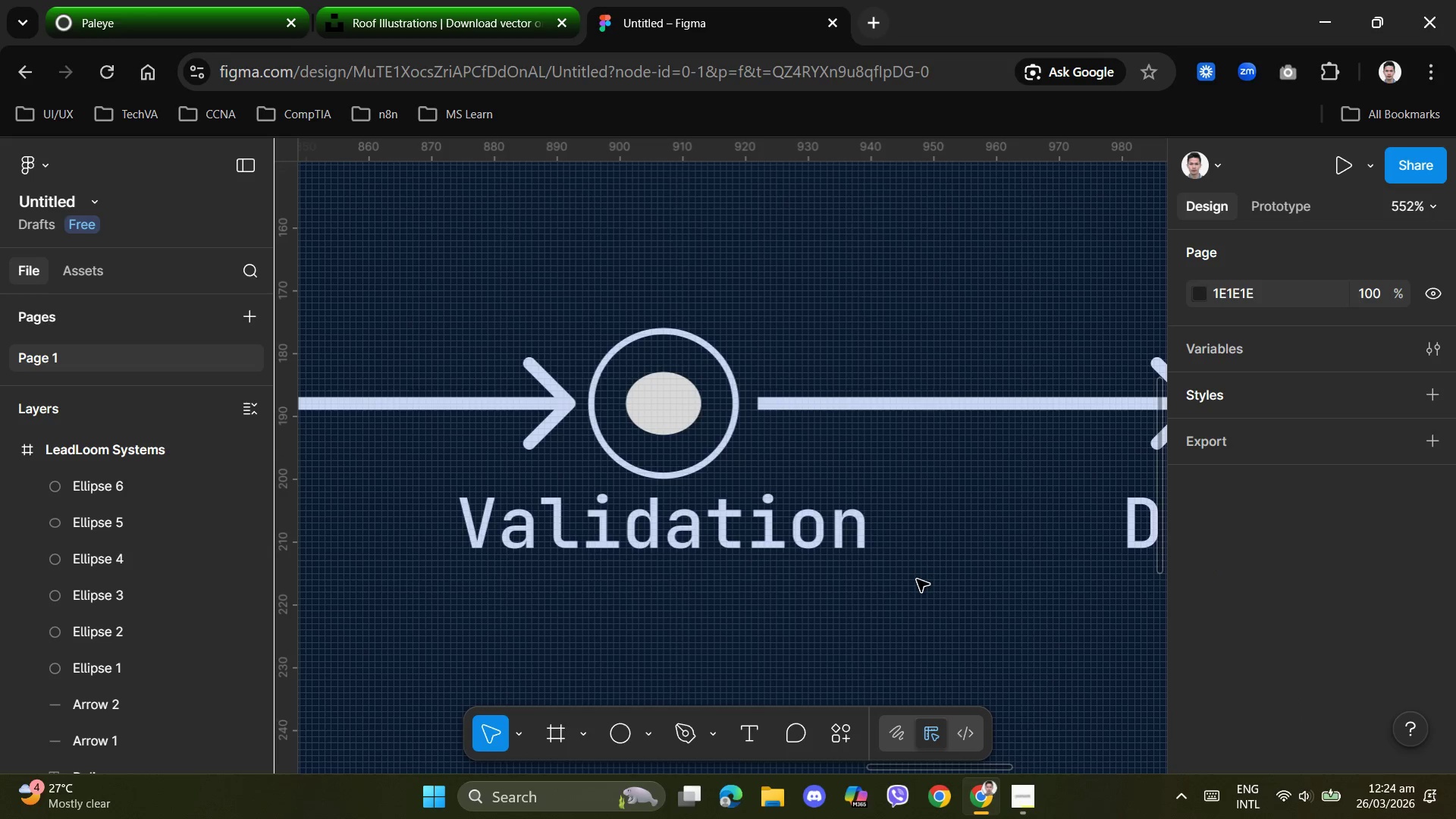 
triple_click([917, 579])
 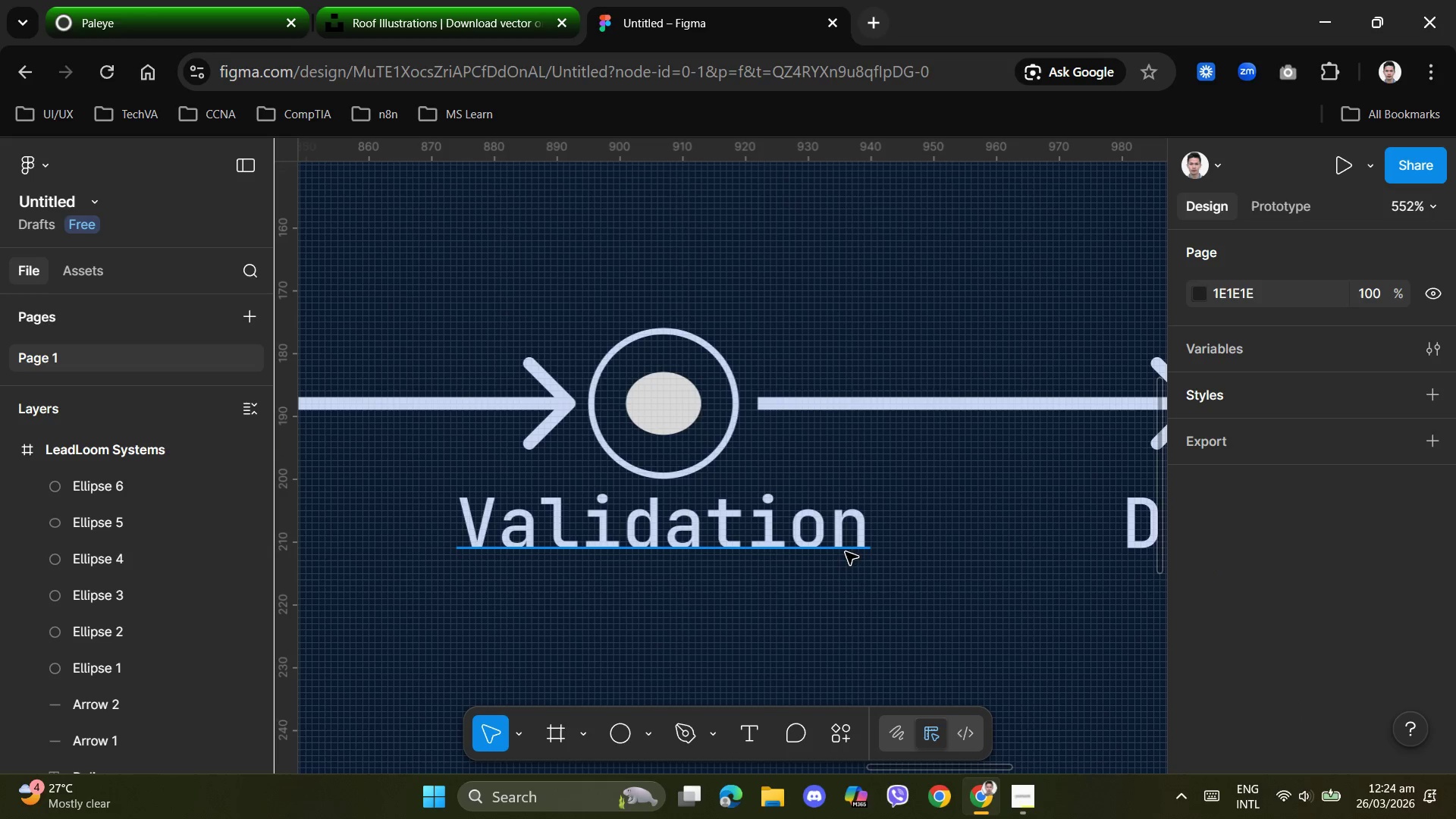 
key(Escape)
 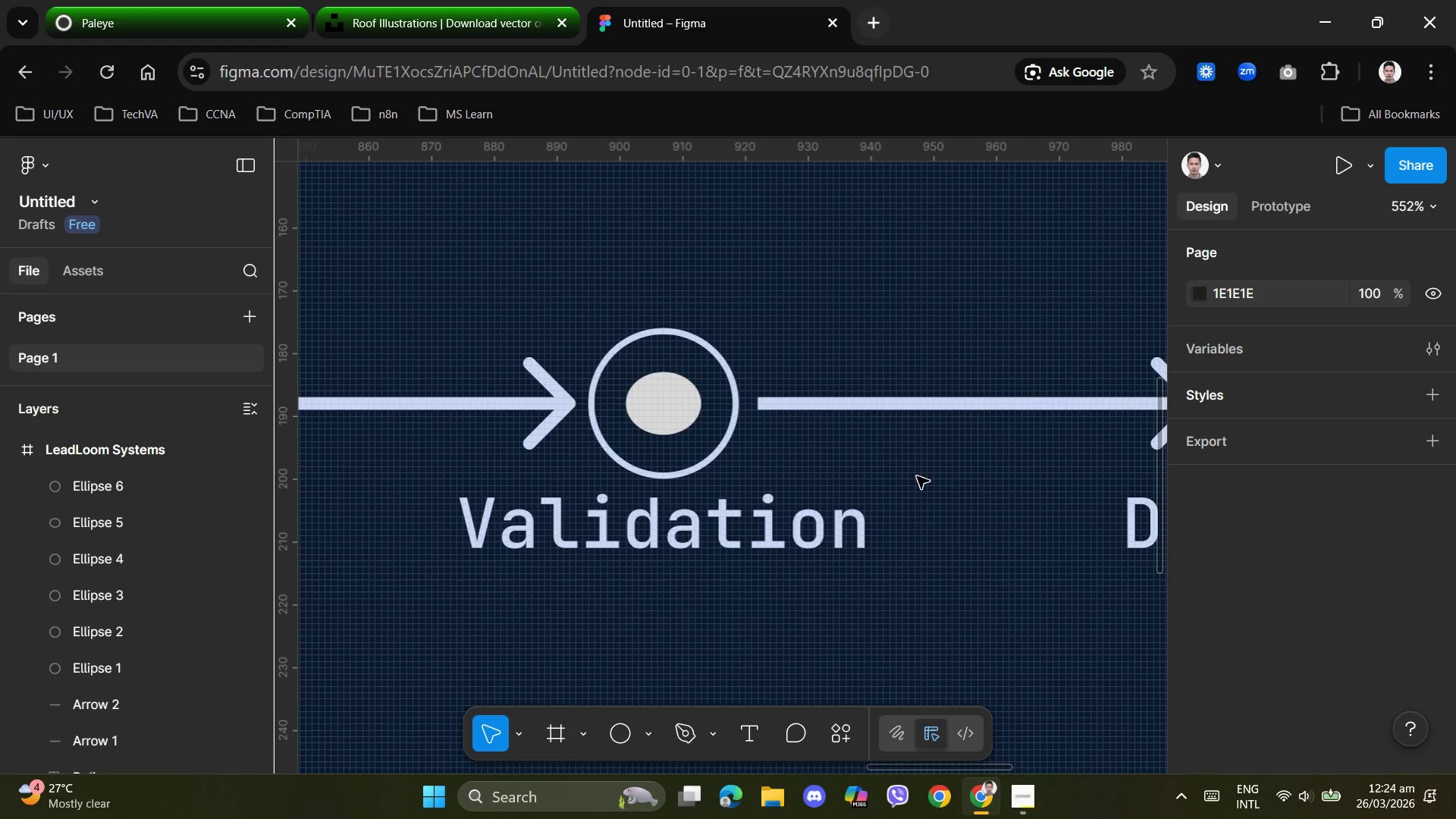 
left_click([913, 464])
 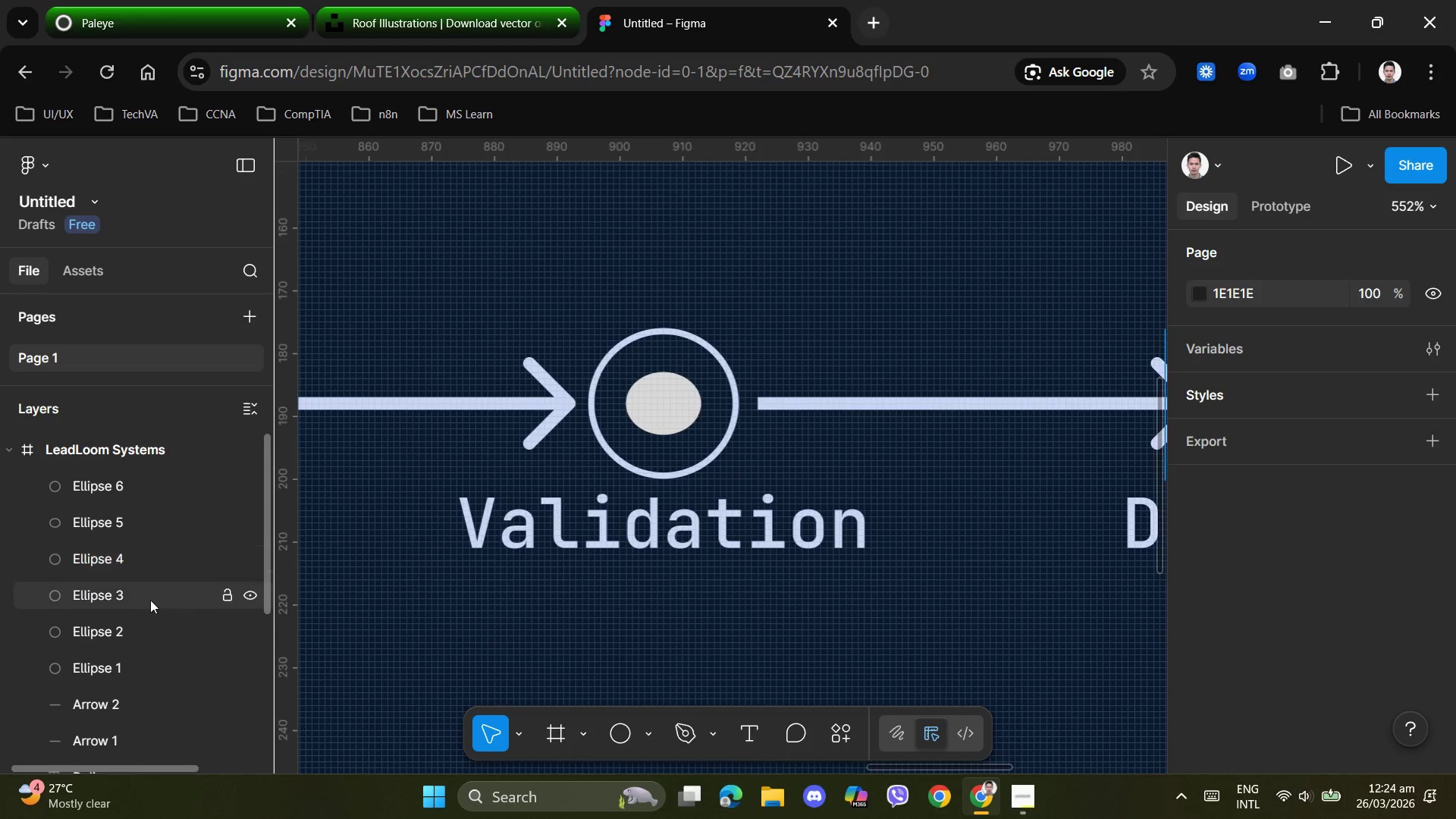 
left_click([92, 628])
 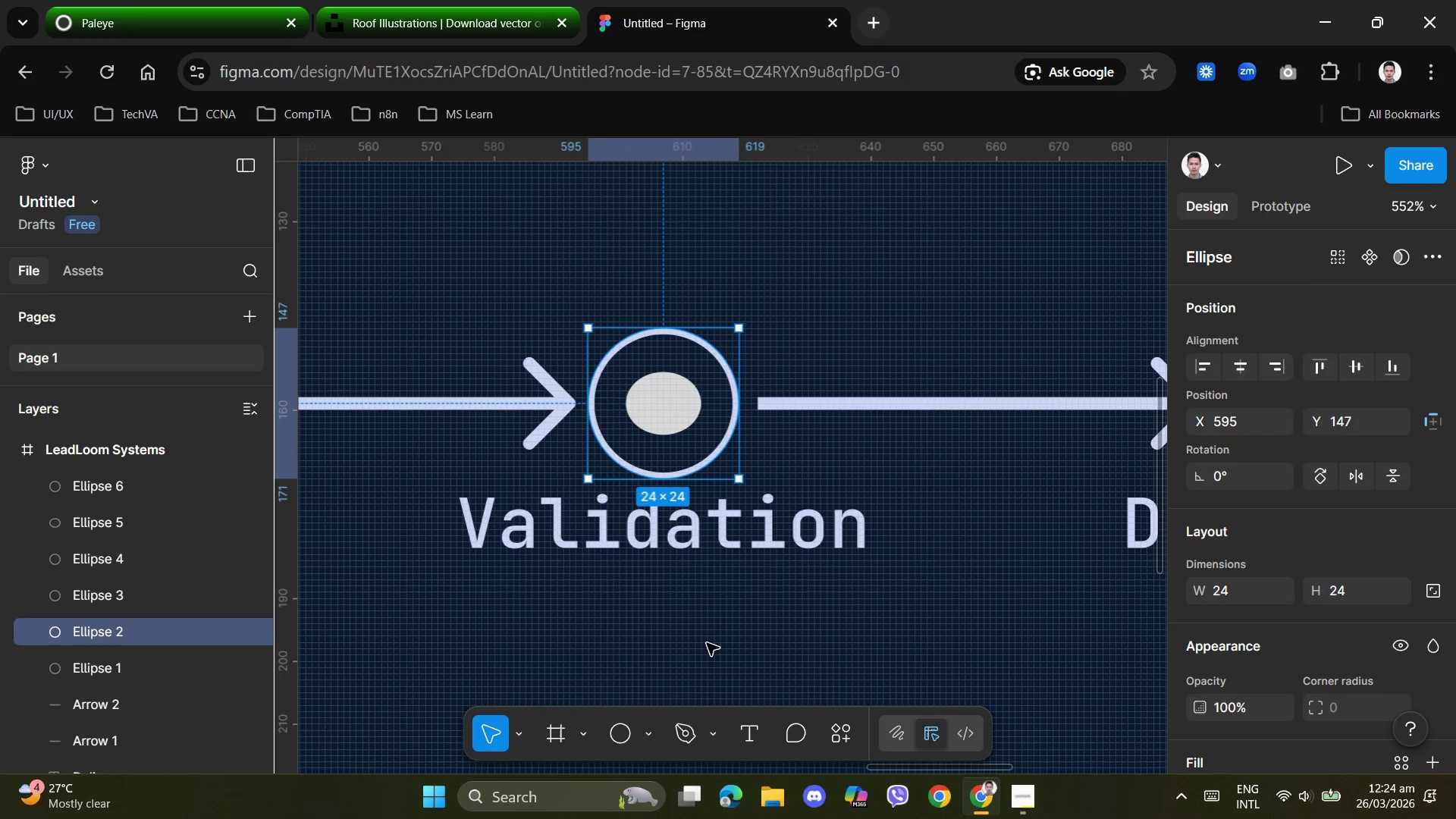 
left_click([802, 646])
 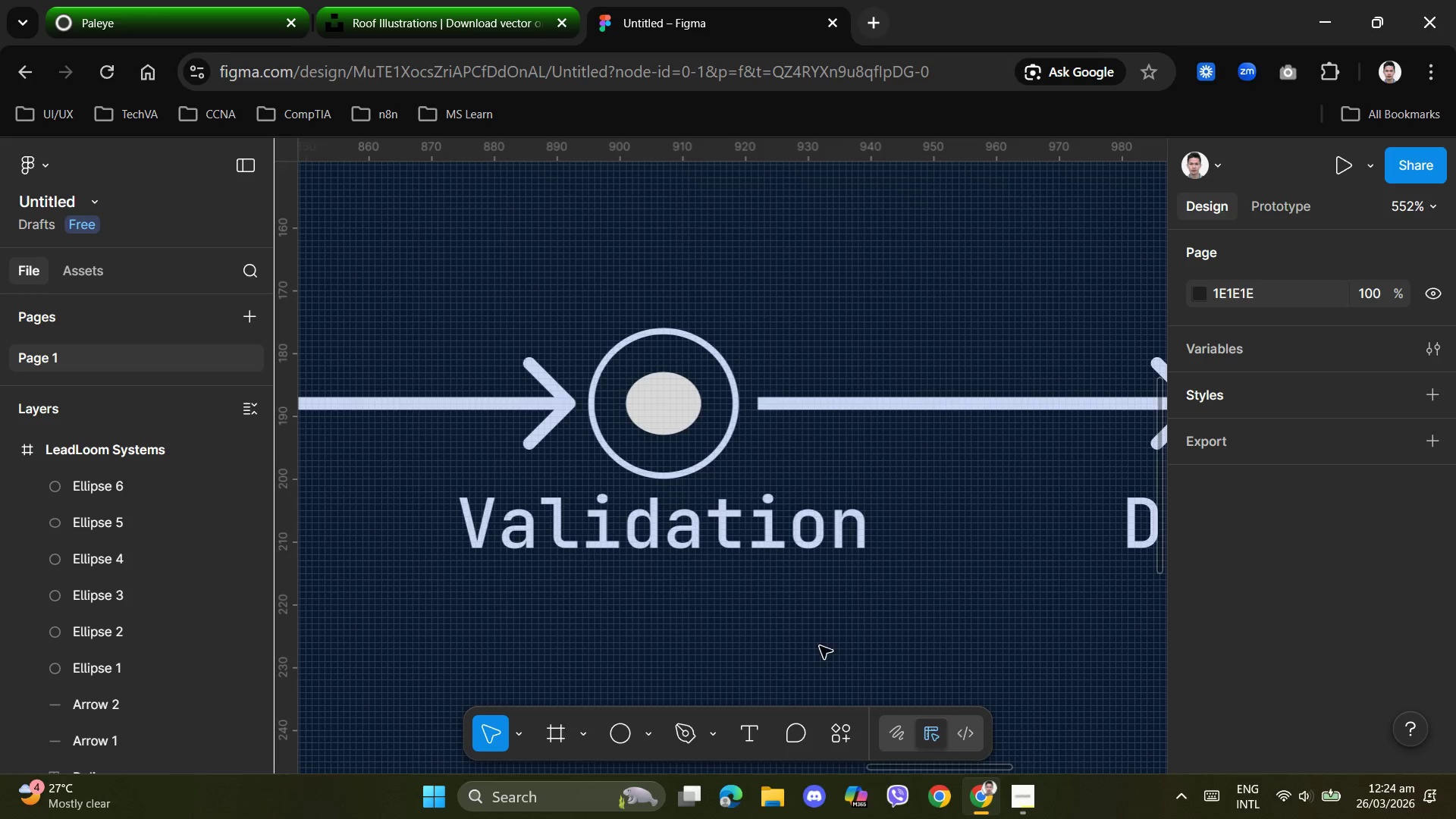 
hold_key(key=ControlLeft, duration=0.73)
 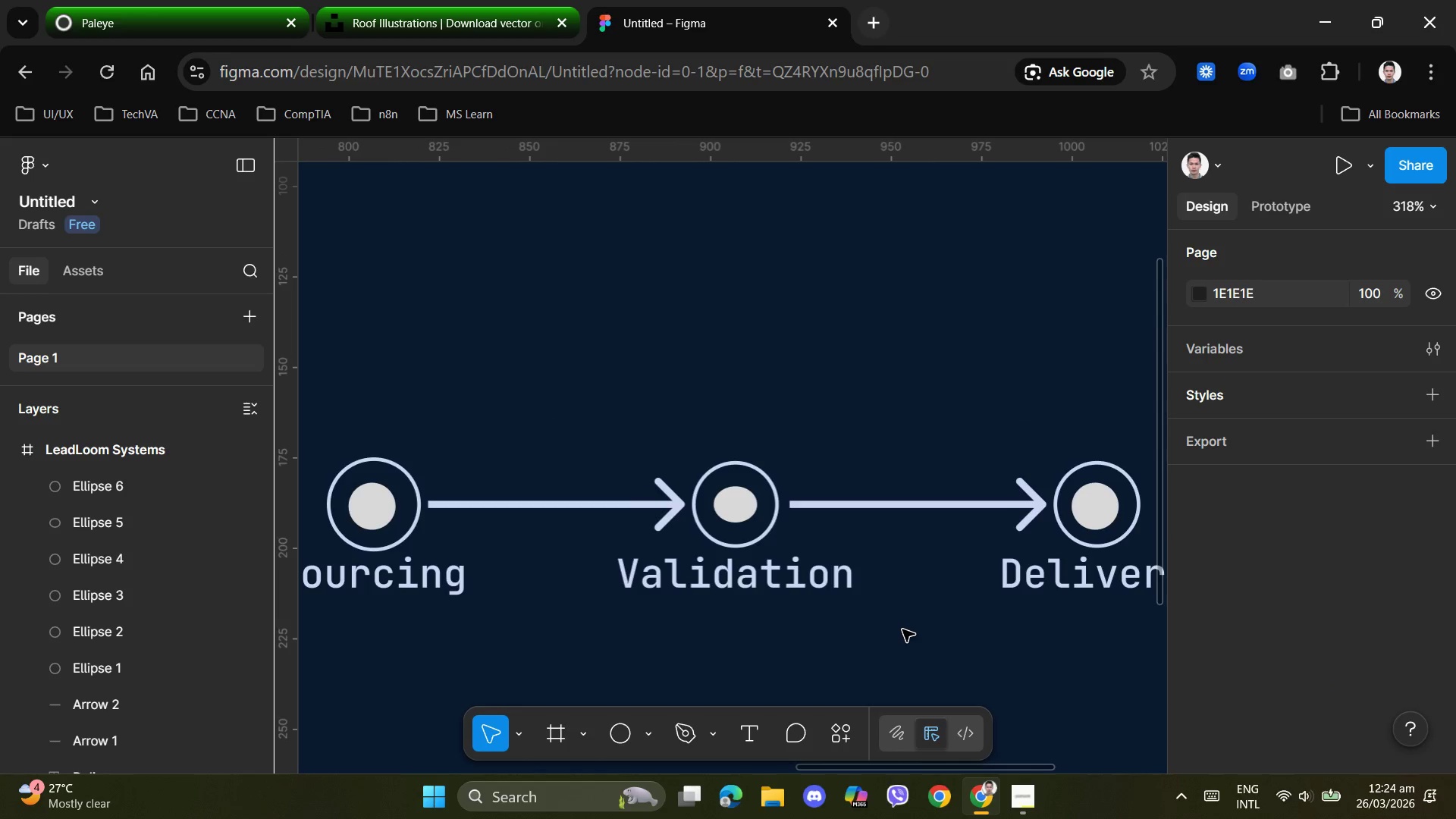 
left_click([902, 629])
 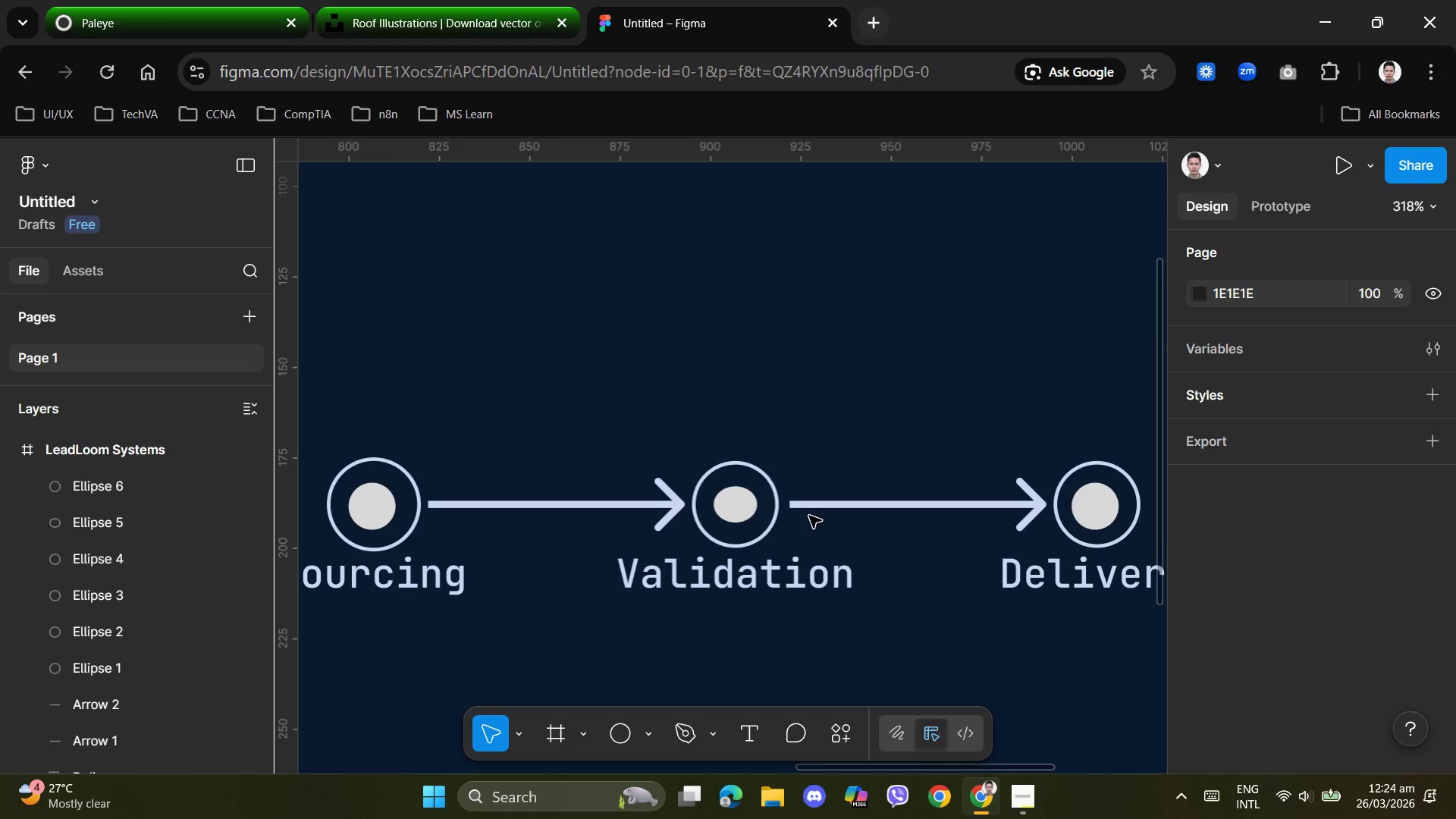 
scroll: coordinate [833, 642], scroll_direction: down, amount: 6.0
 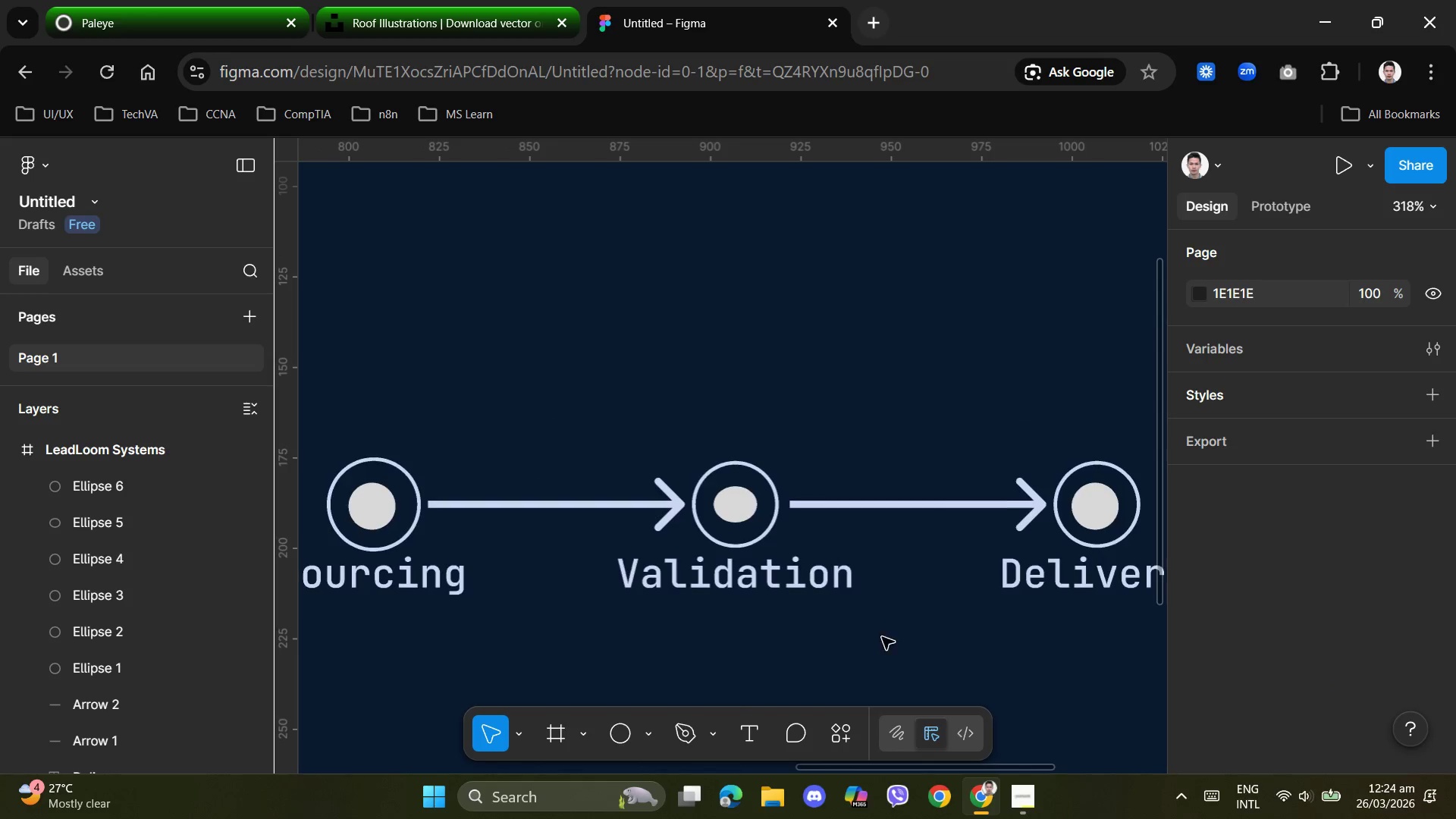 
scroll: coordinate [756, 479], scroll_direction: up, amount: 2.0
 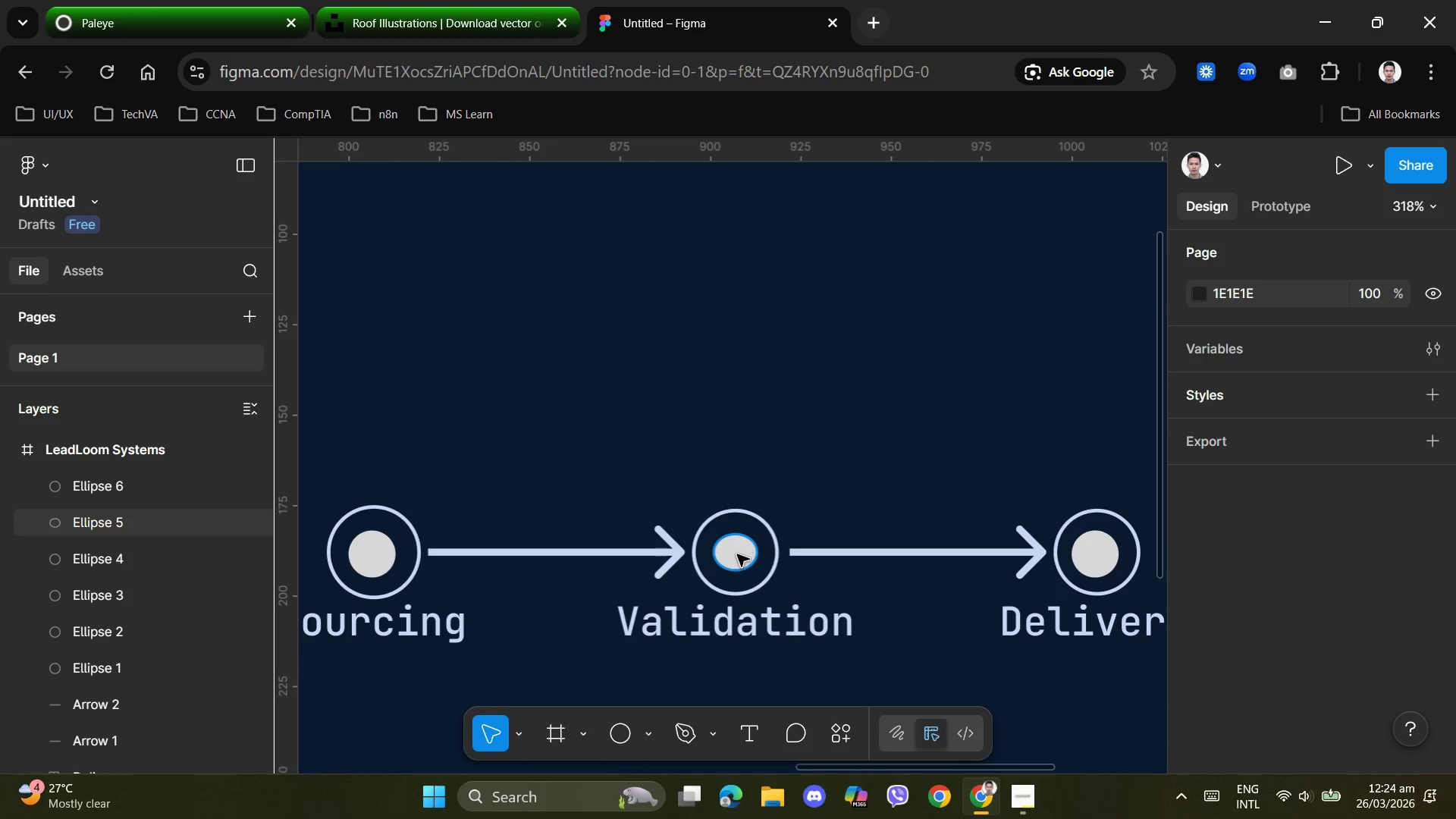 
left_click([736, 554])
 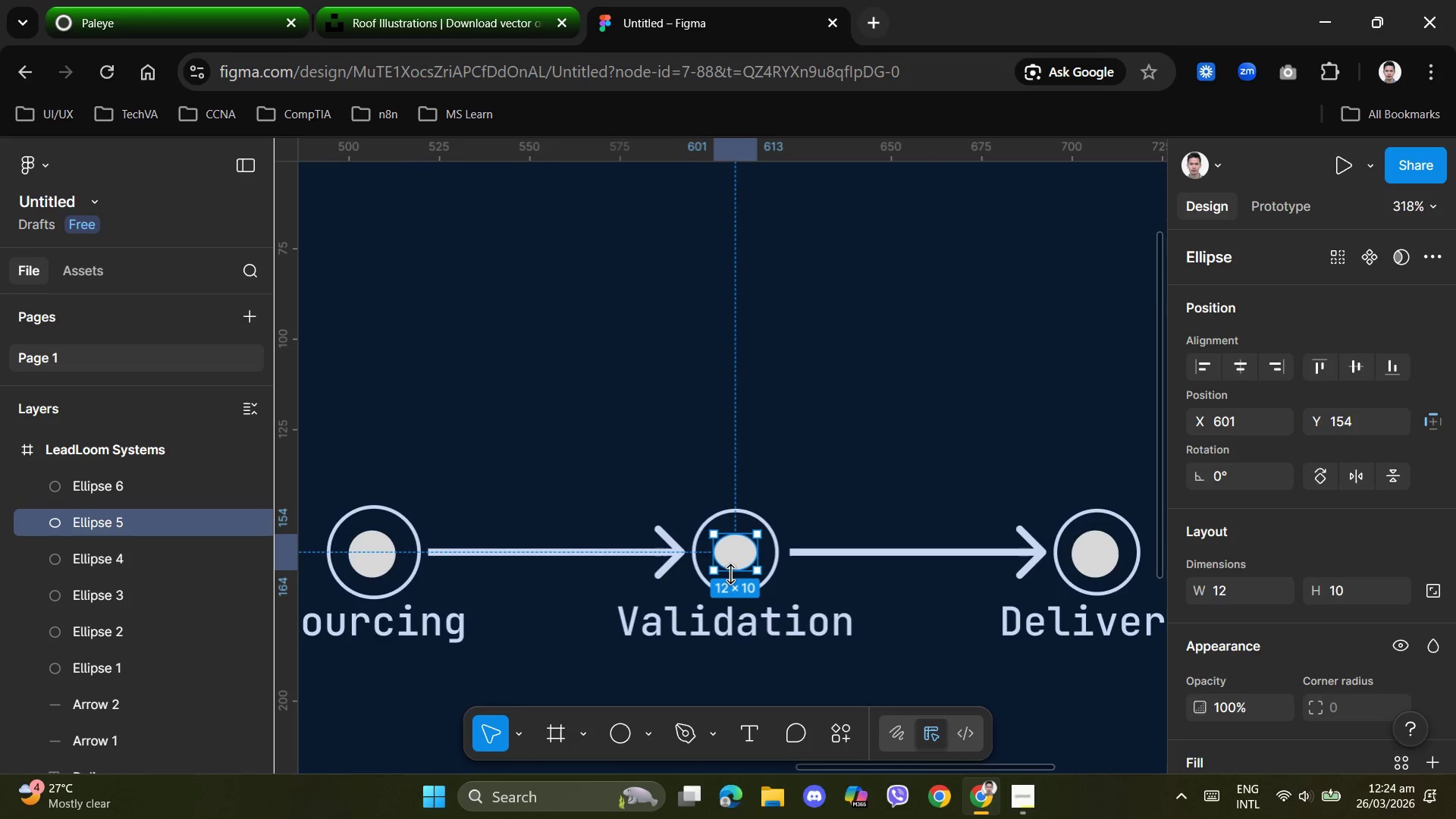 
left_click_drag(start_coordinate=[734, 571], to_coordinate=[728, 579])
 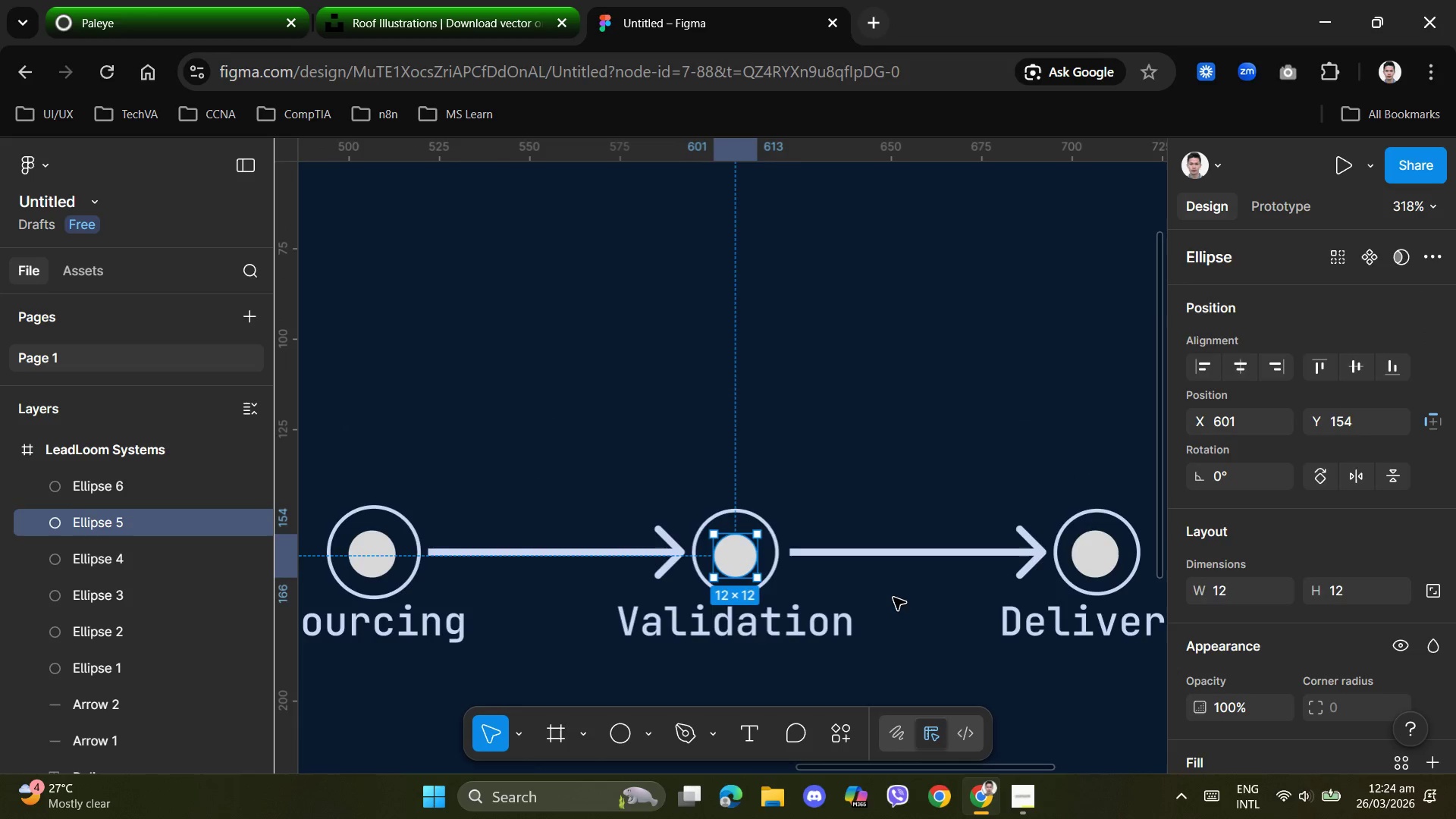 
left_click([893, 598])
 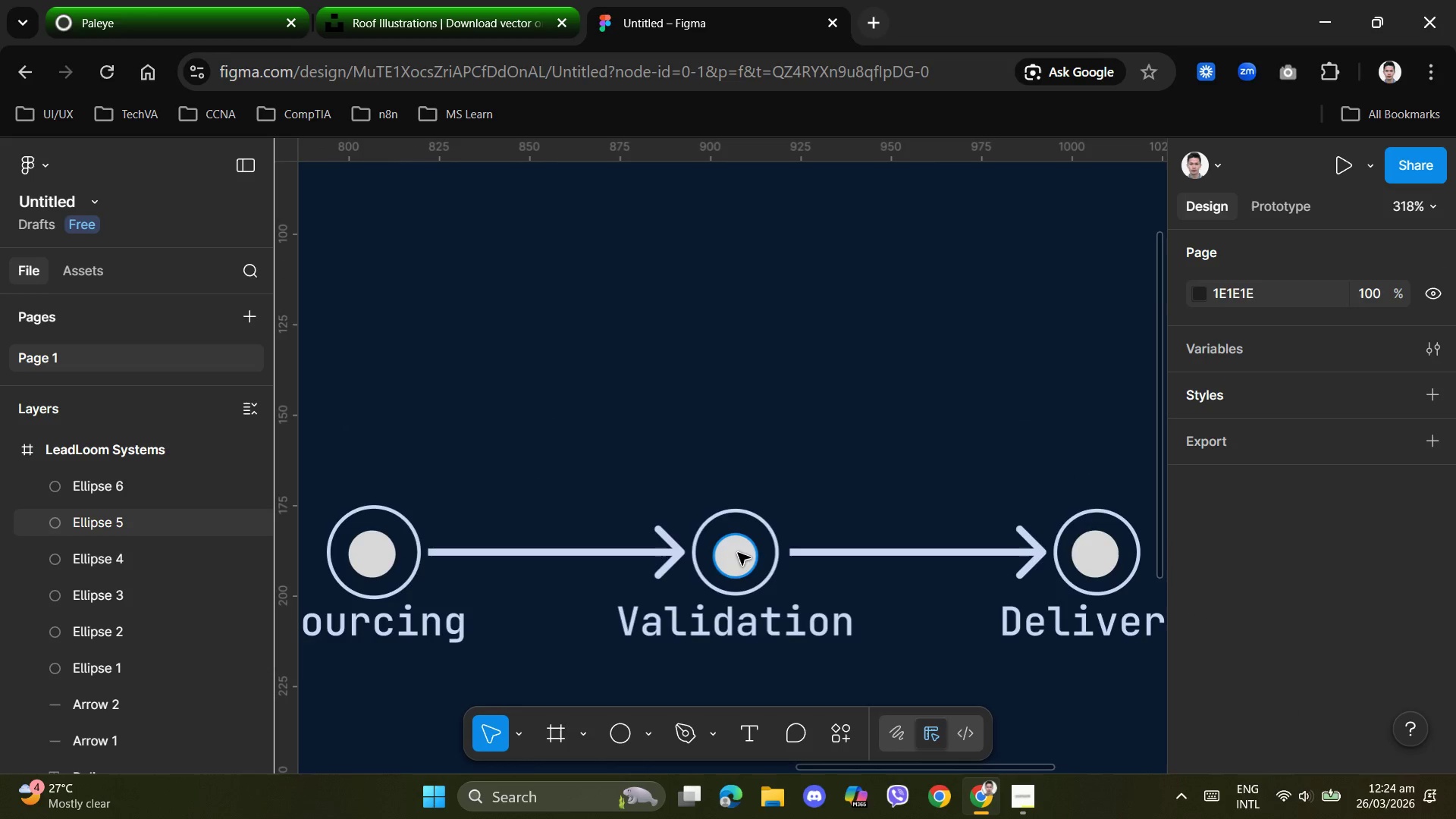 
left_click([737, 553])
 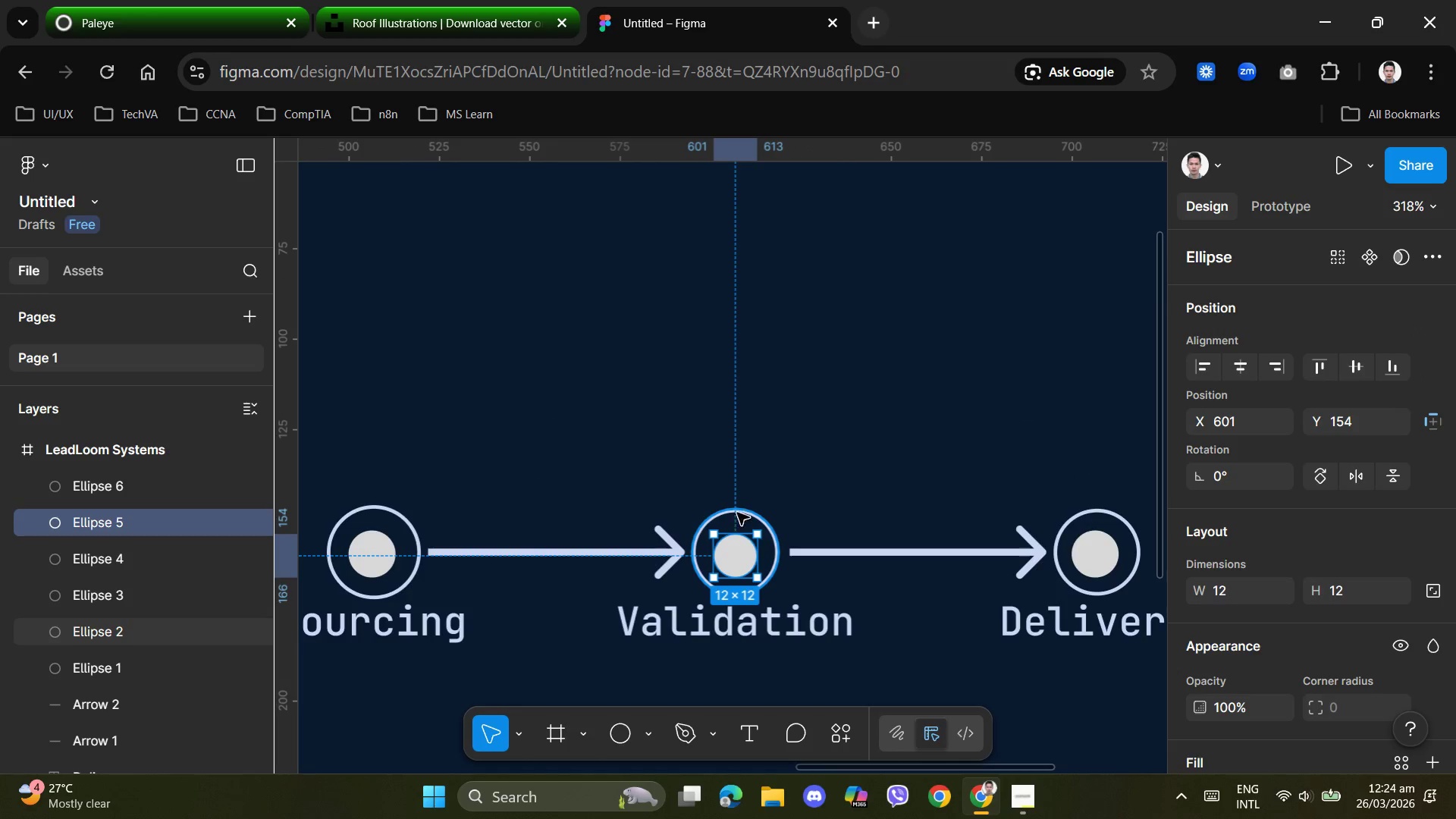 
left_click([742, 507])
 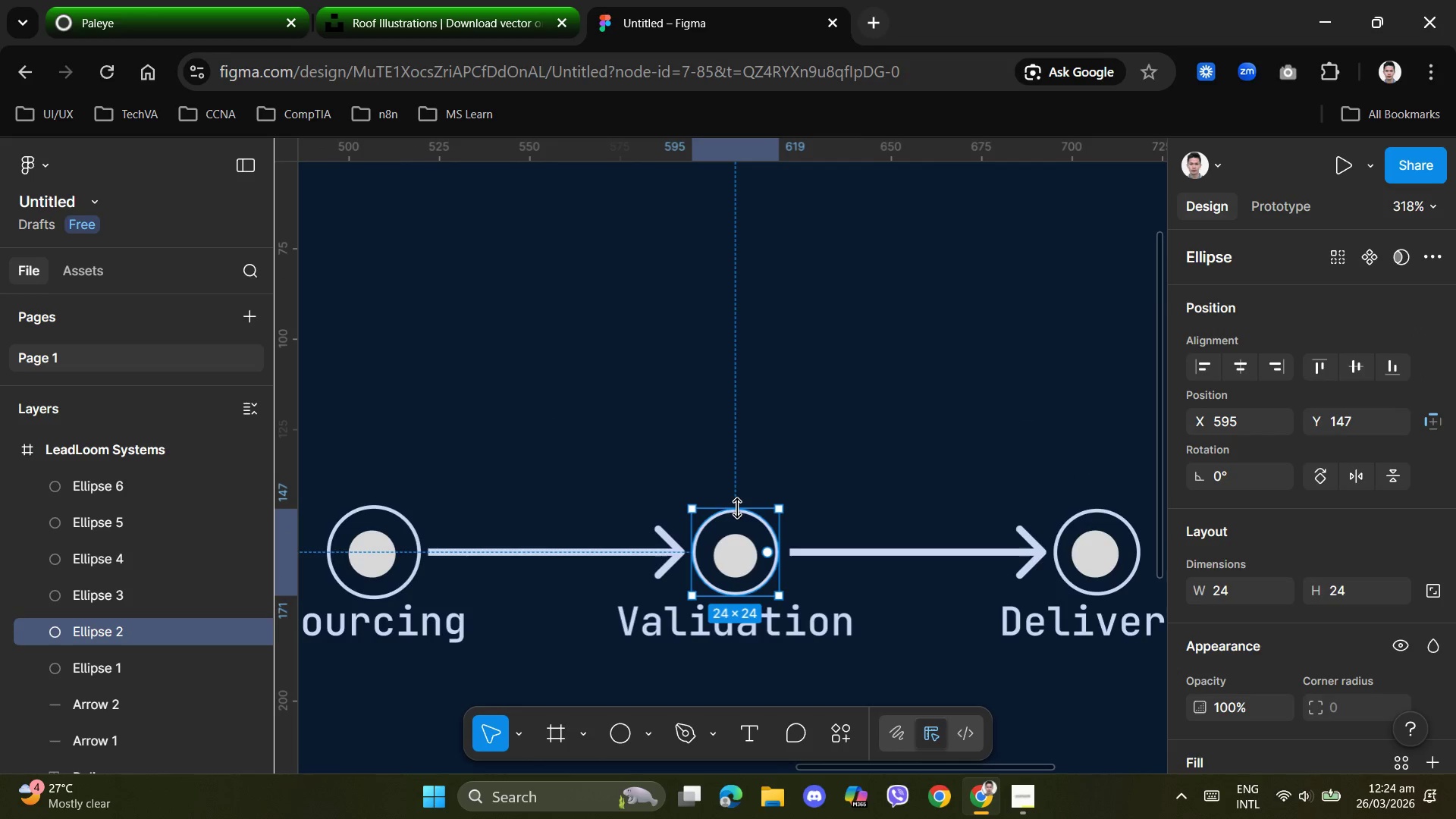 
left_click_drag(start_coordinate=[738, 508], to_coordinate=[740, 514])
 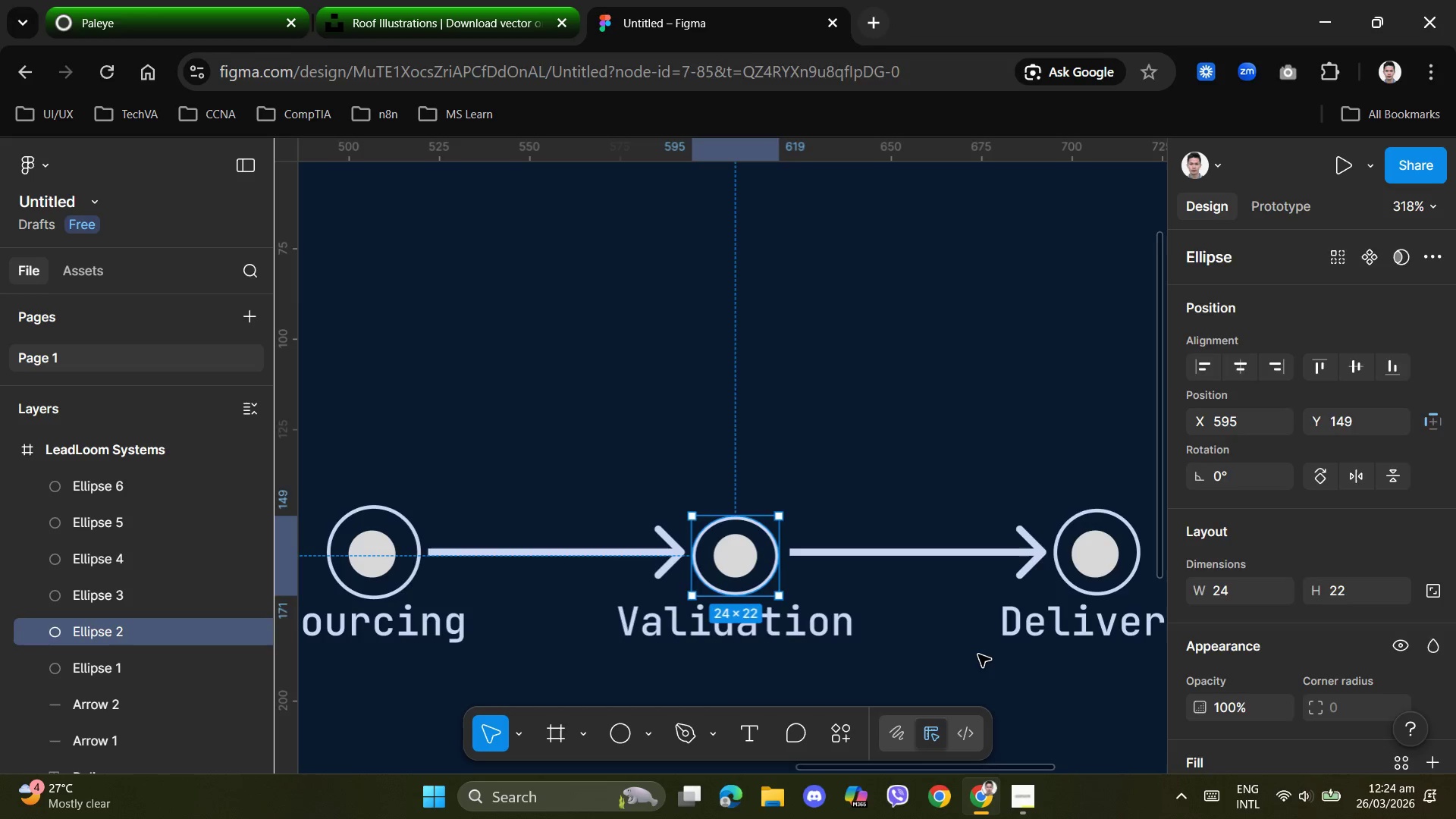 
left_click([978, 654])
 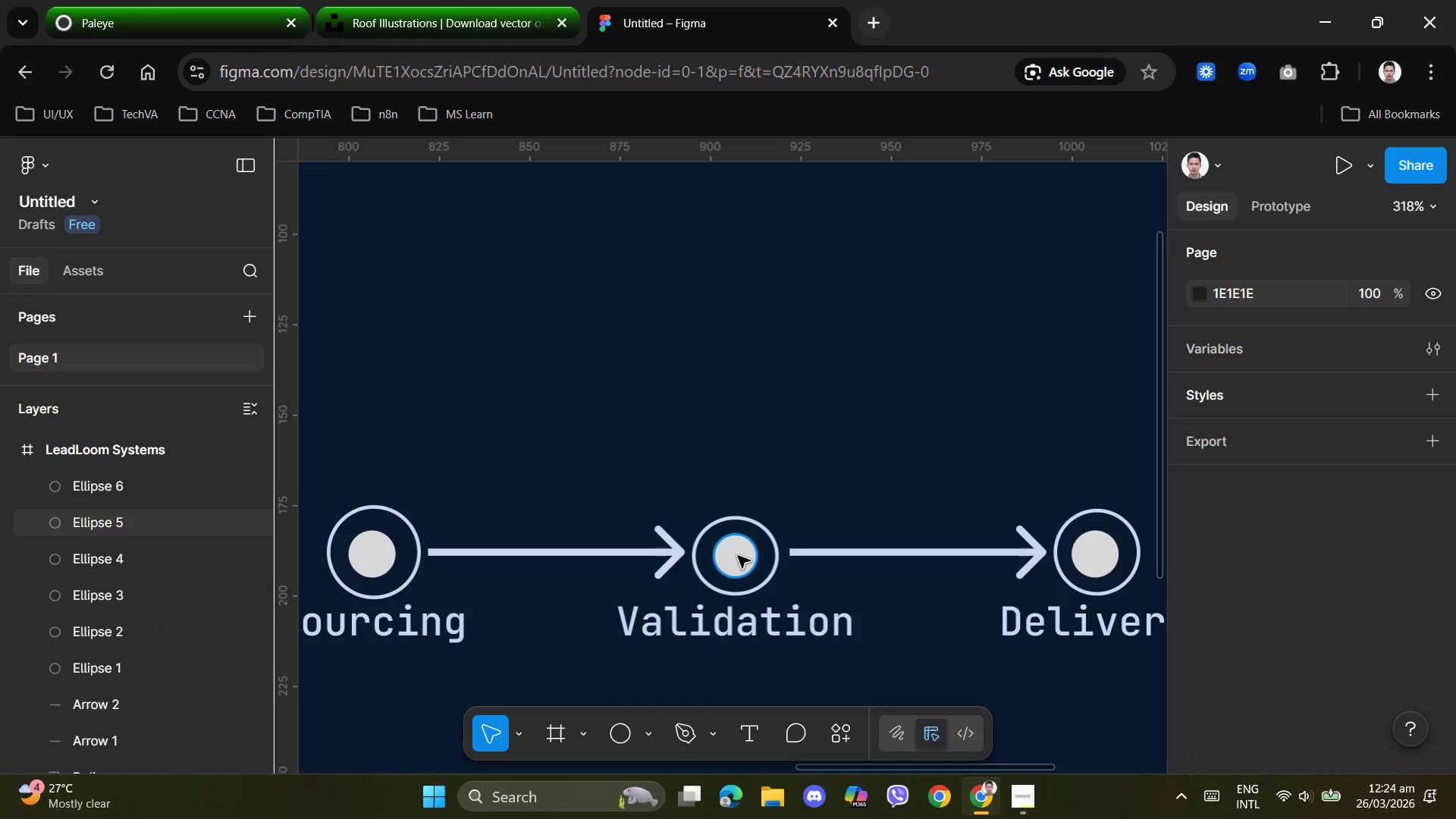 
wait(5.97)
 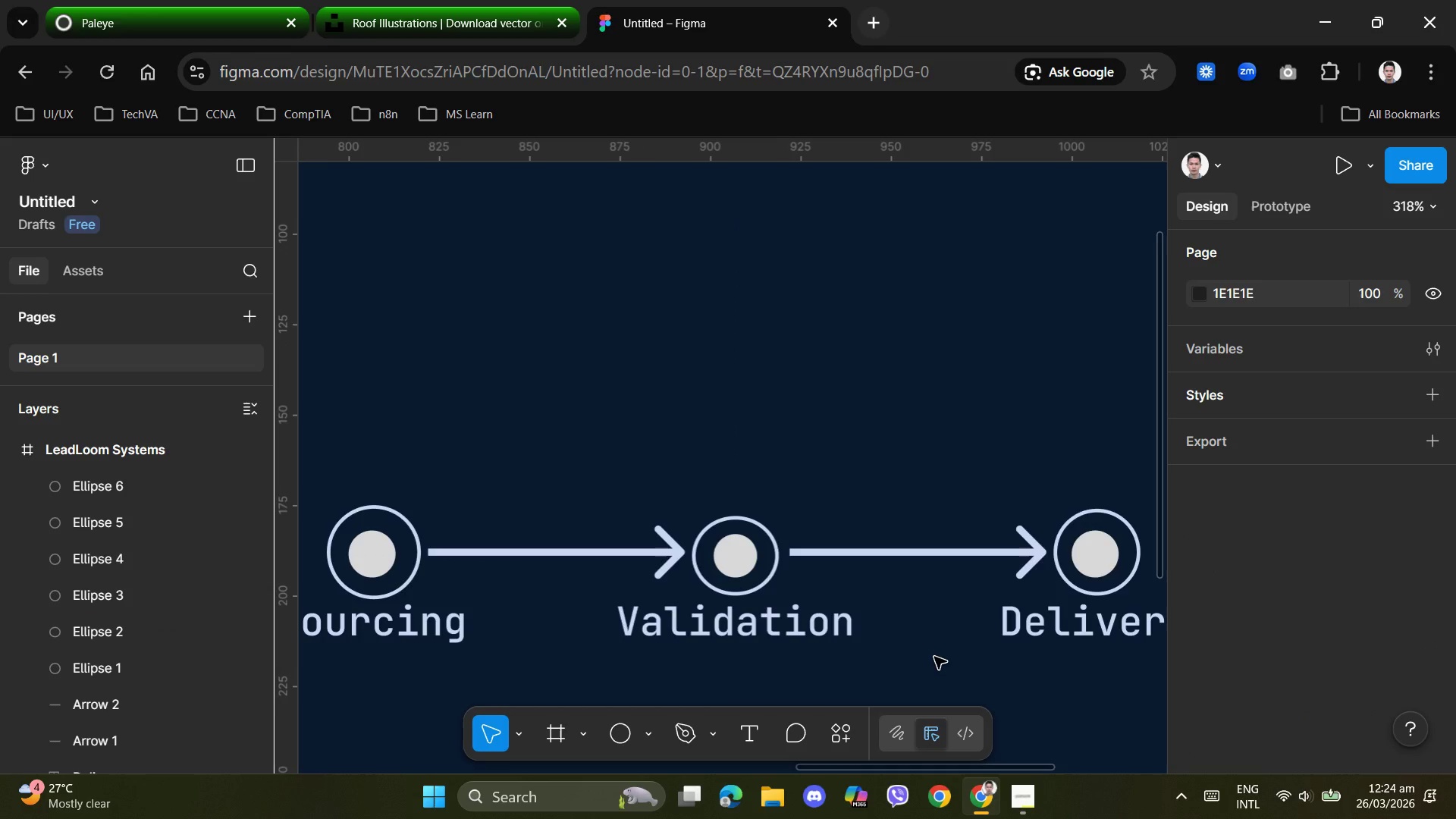 
key(Control+Z)
 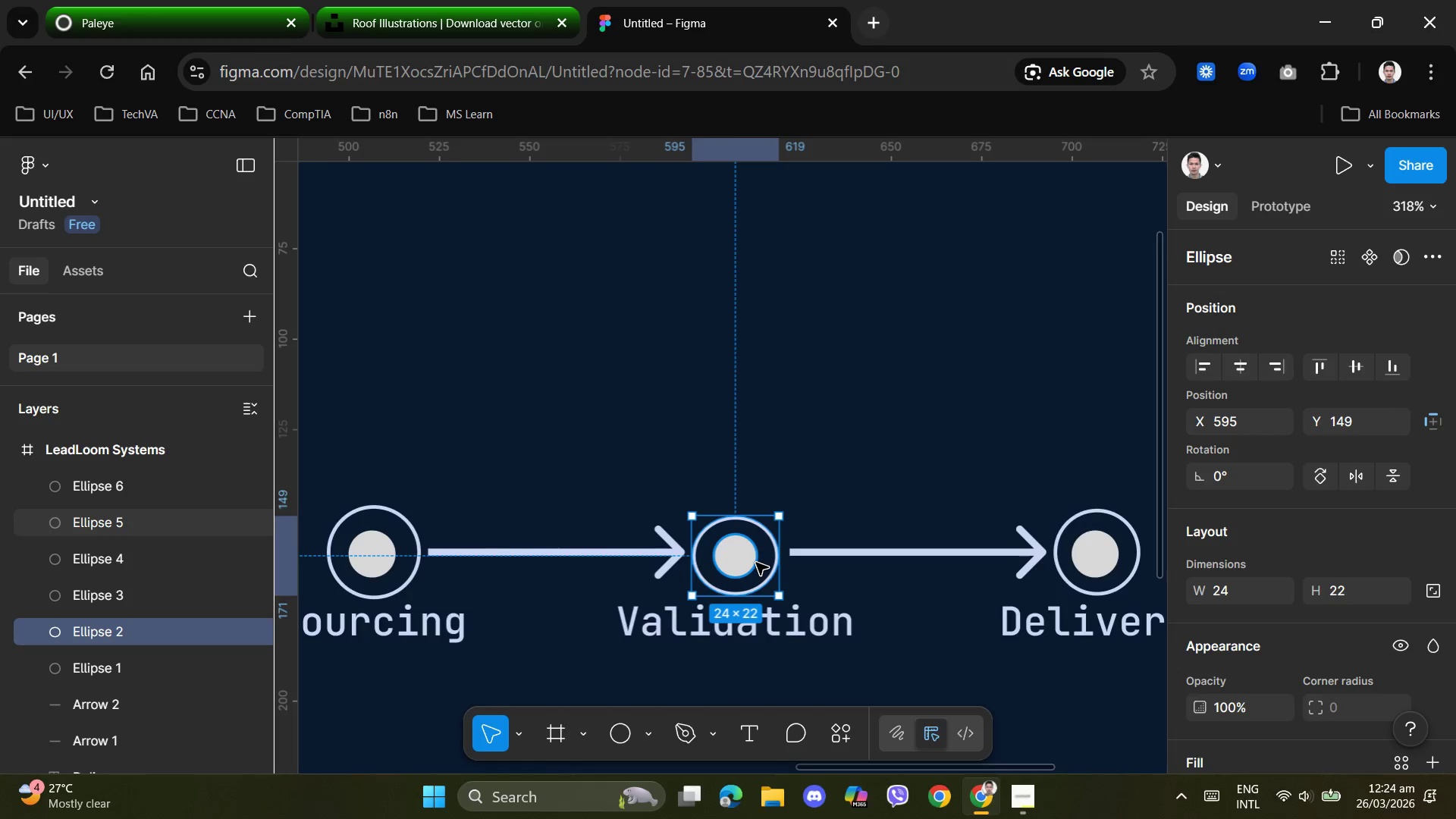 
key(Control+Z)
 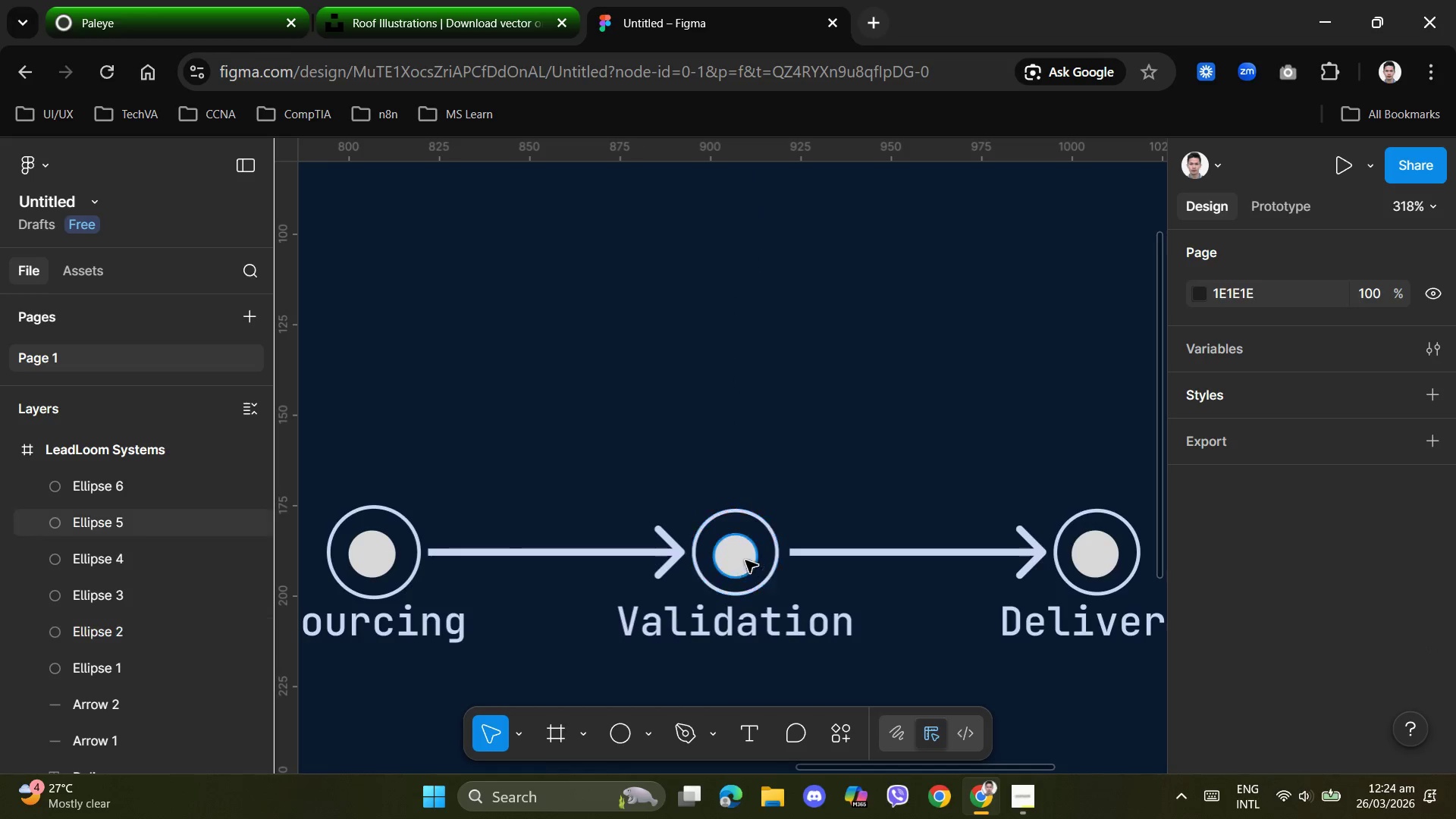 
left_click([742, 519])
 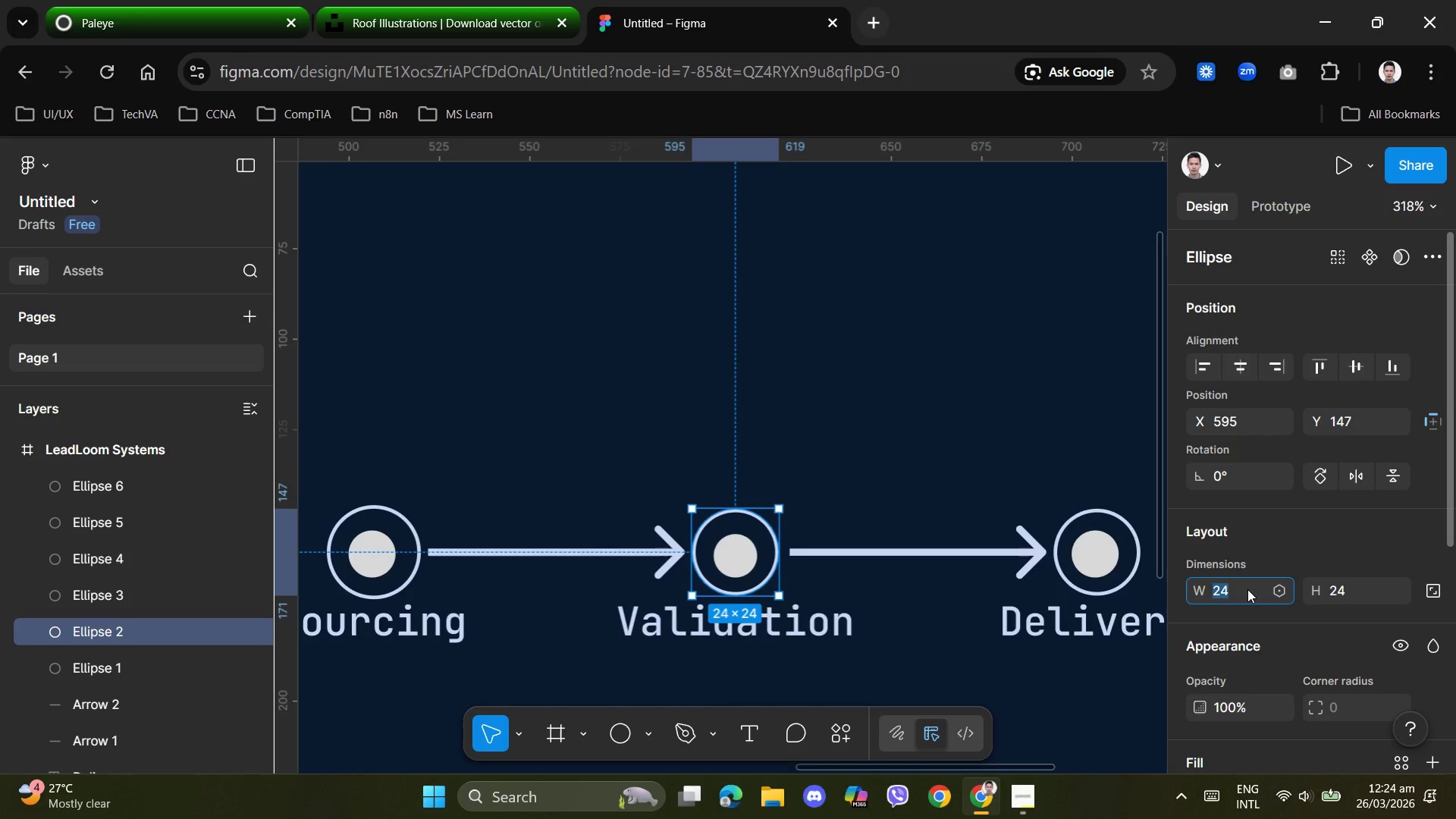 
key(Numpad2)
 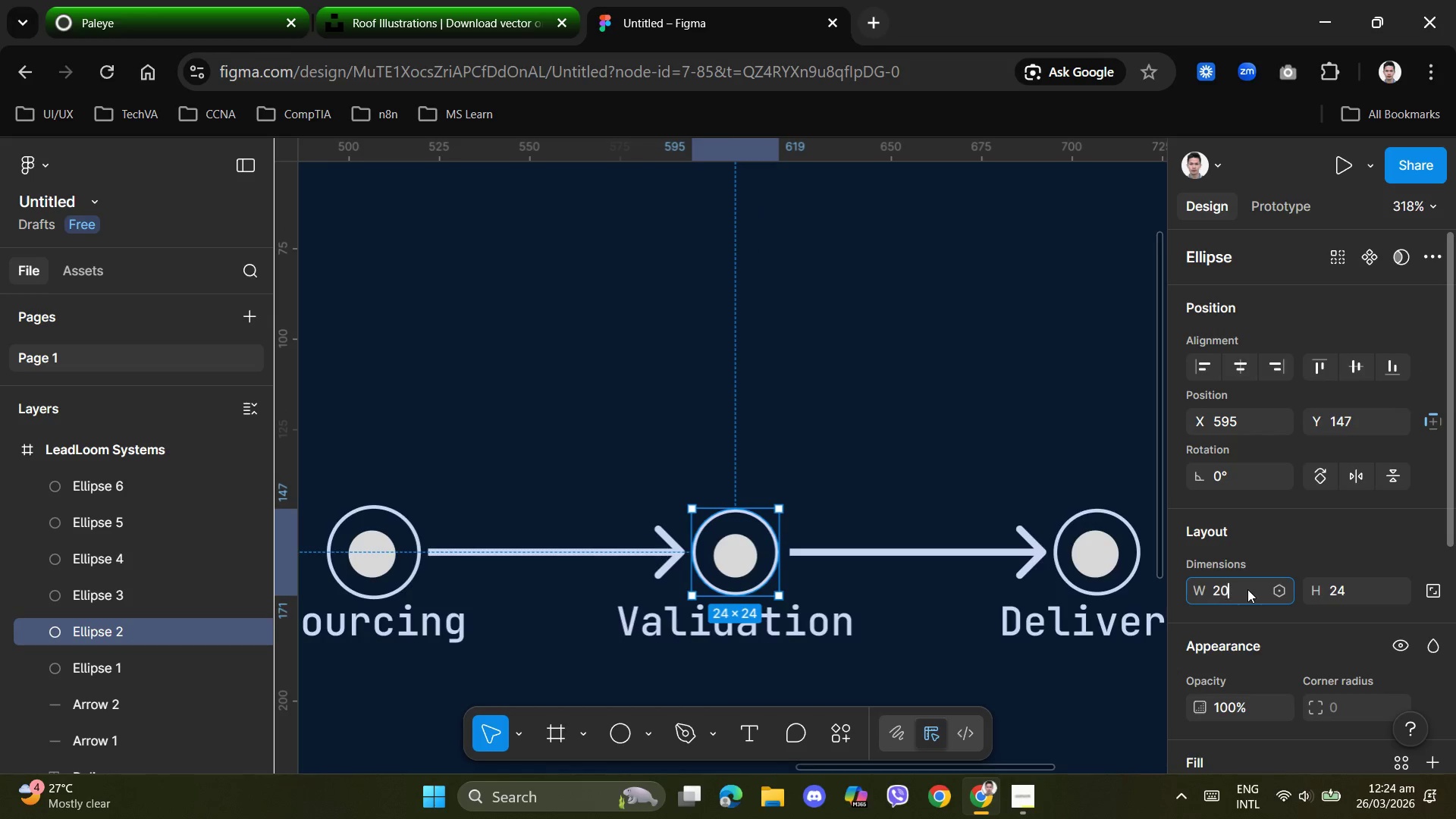 
key(Numpad0)
 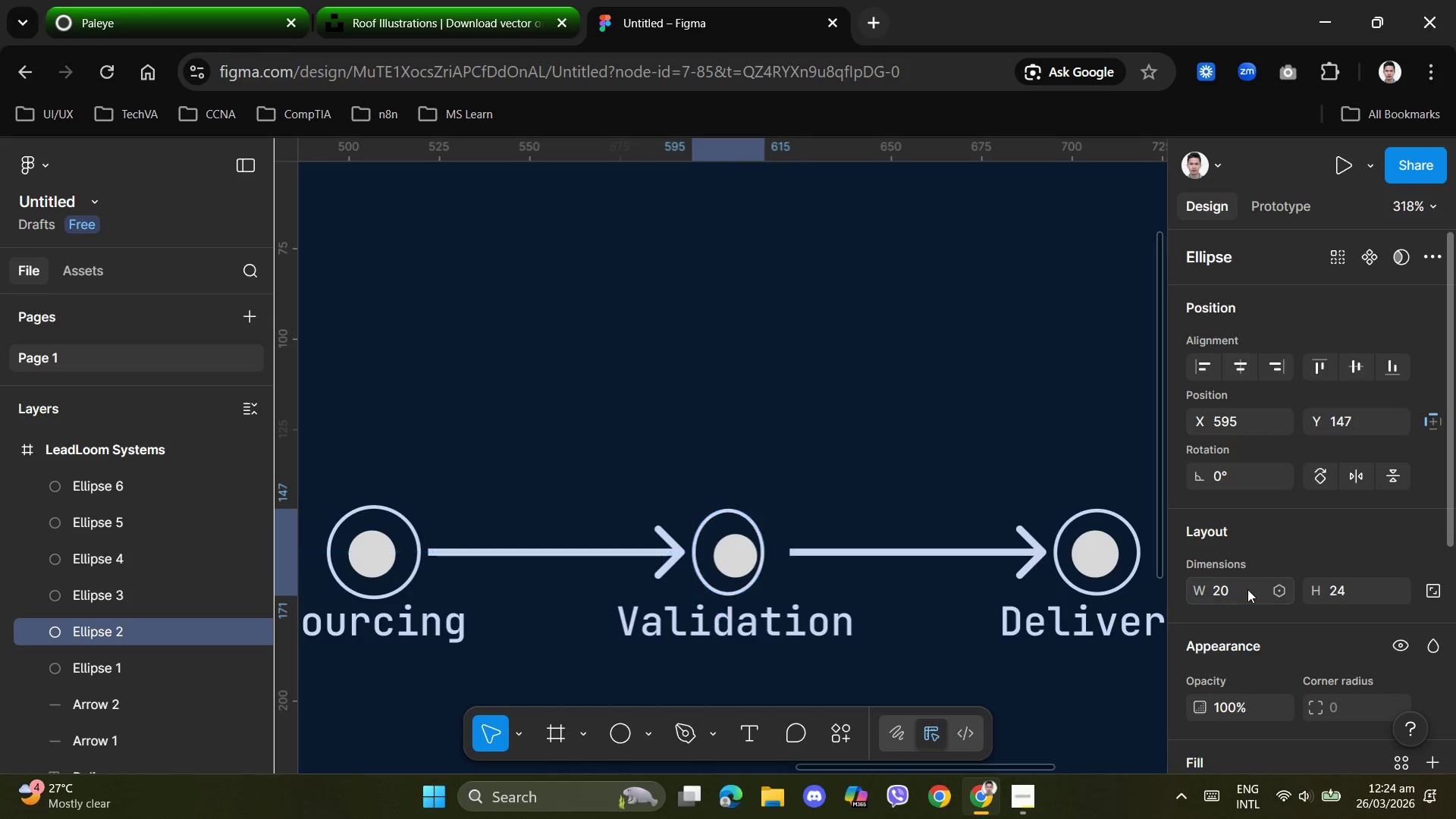 
key(NumpadEnter)
 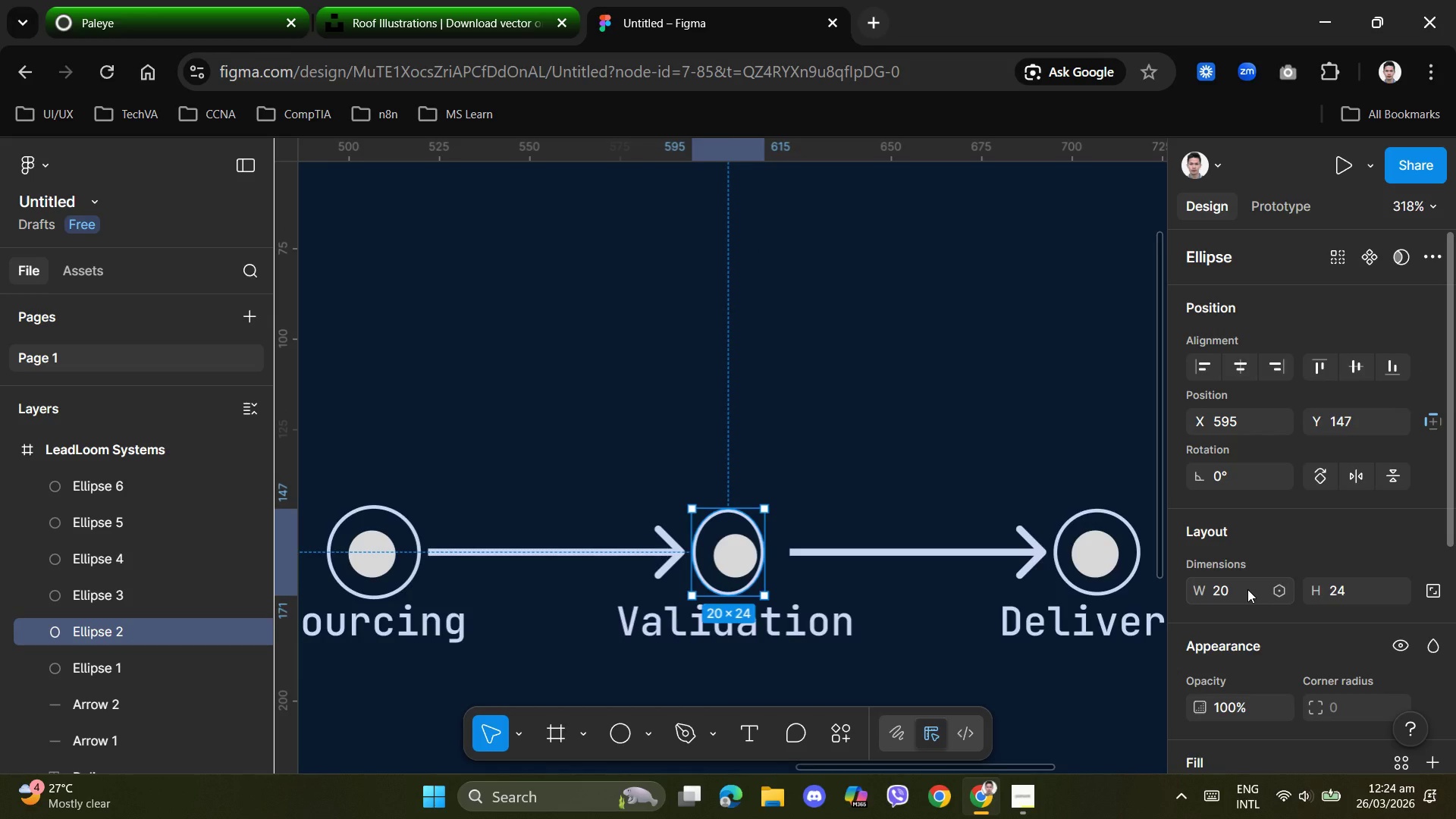 
key(Control+Z)
 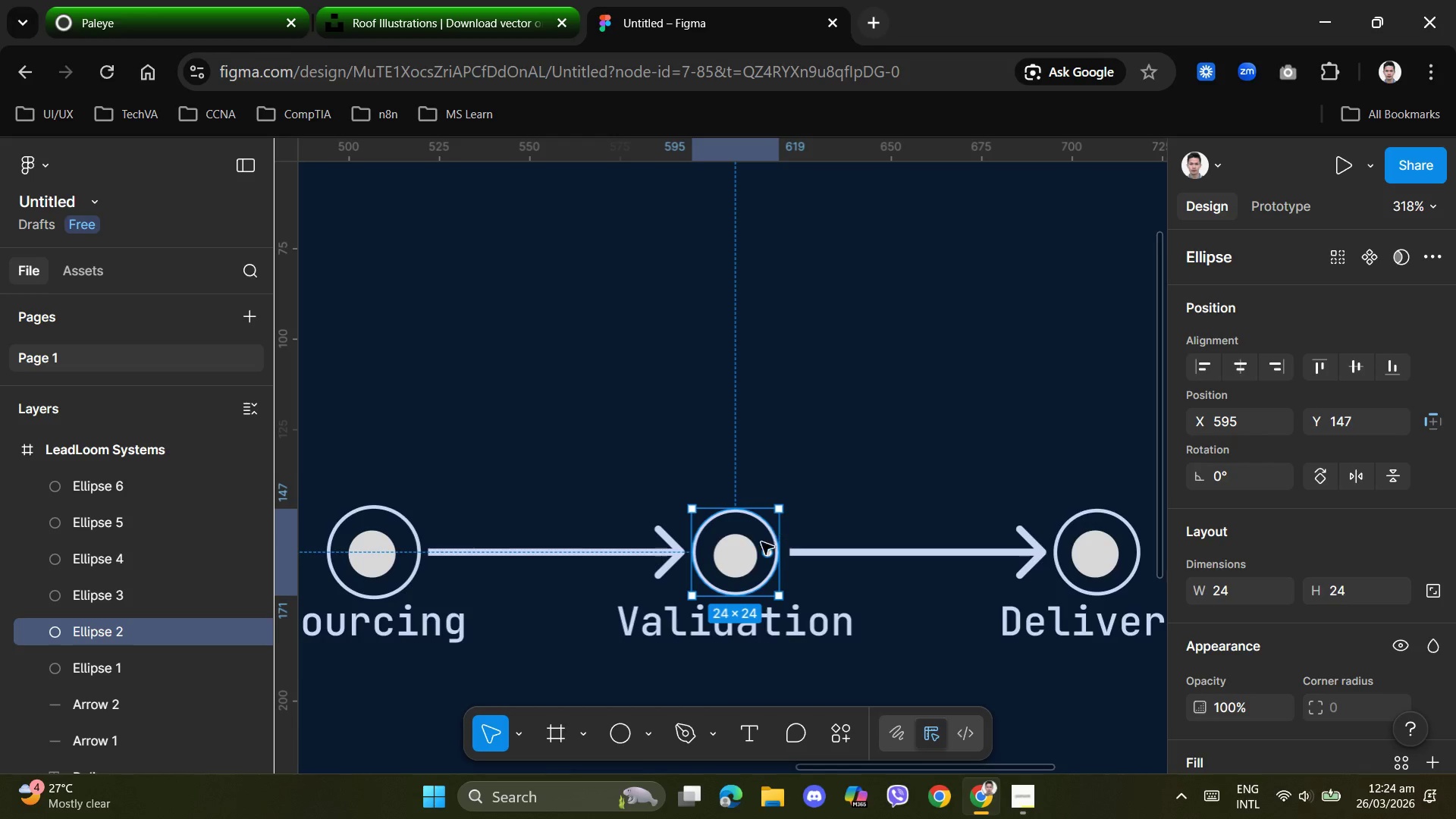 
left_click([735, 551])
 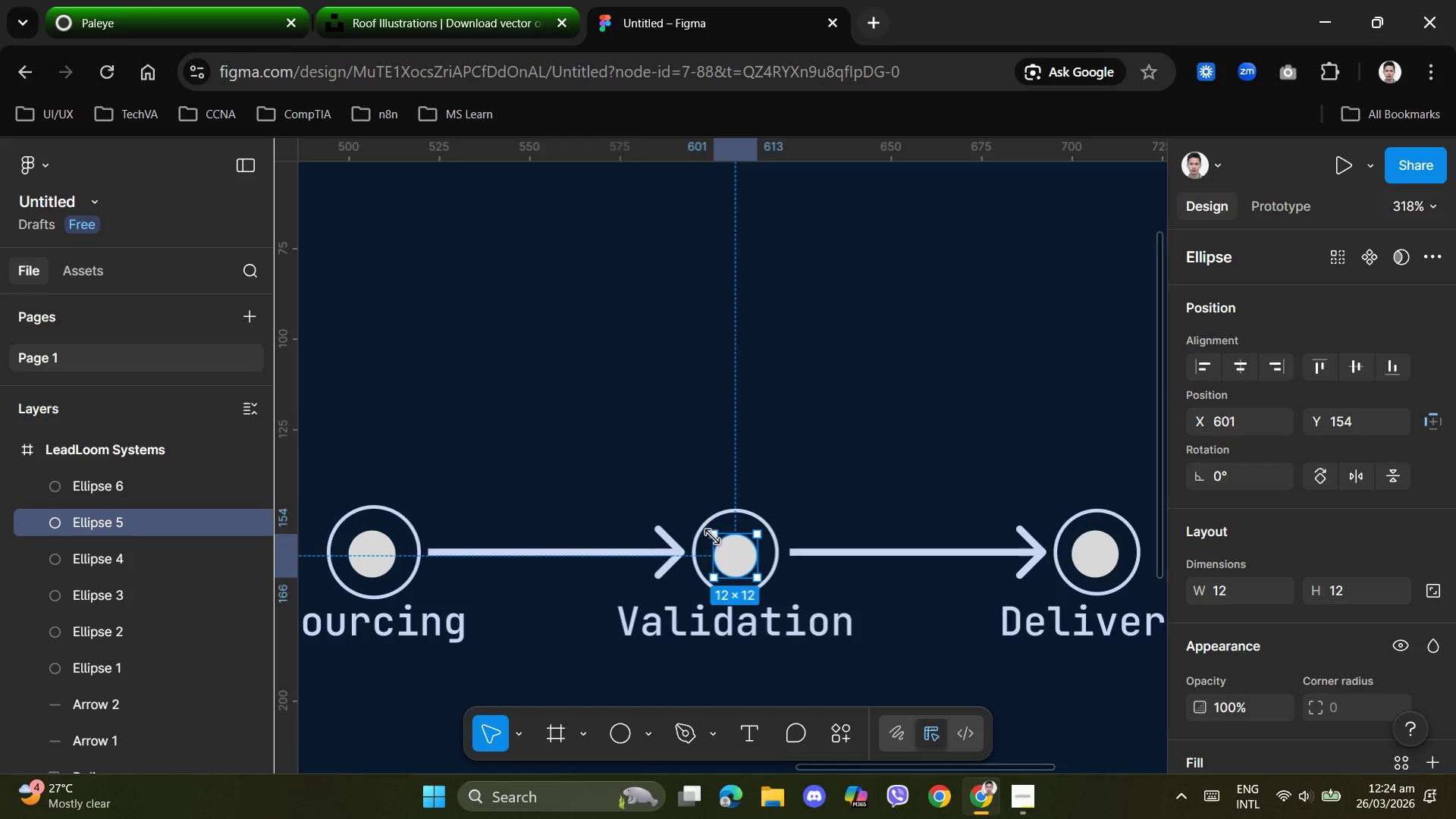 
left_click_drag(start_coordinate=[713, 535], to_coordinate=[722, 544])
 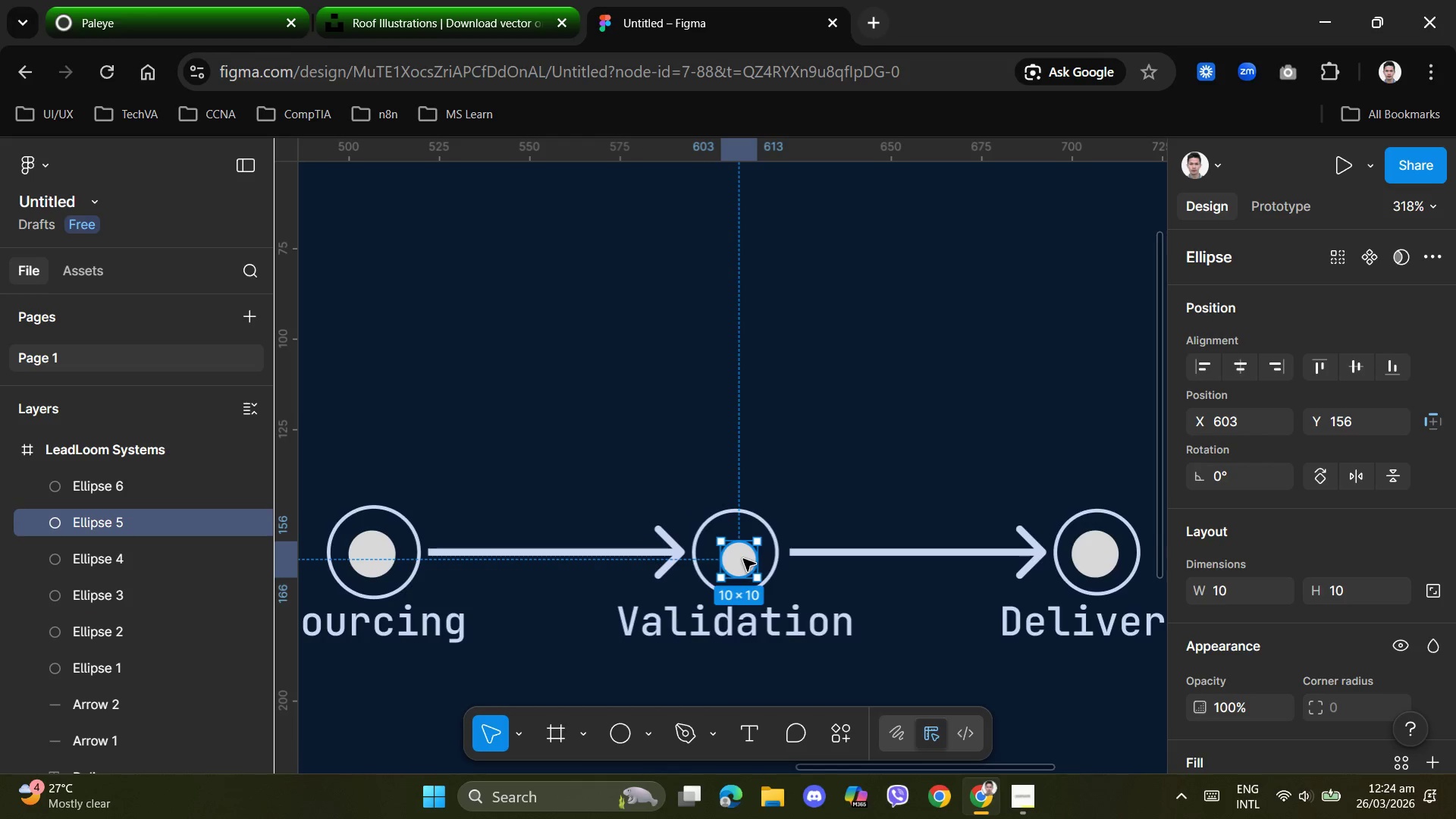 
left_click_drag(start_coordinate=[740, 559], to_coordinate=[736, 553])
 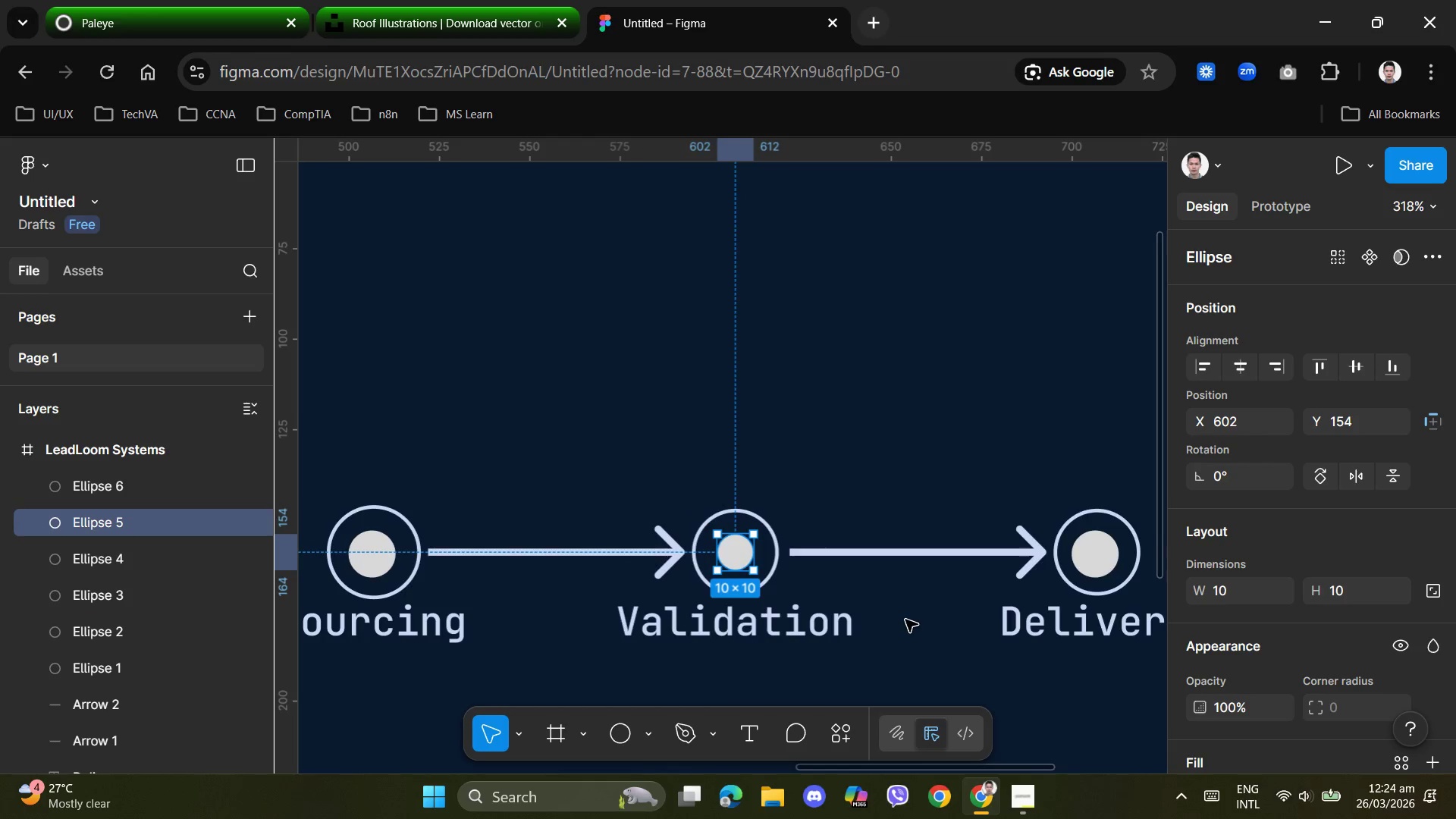 
left_click([905, 620])
 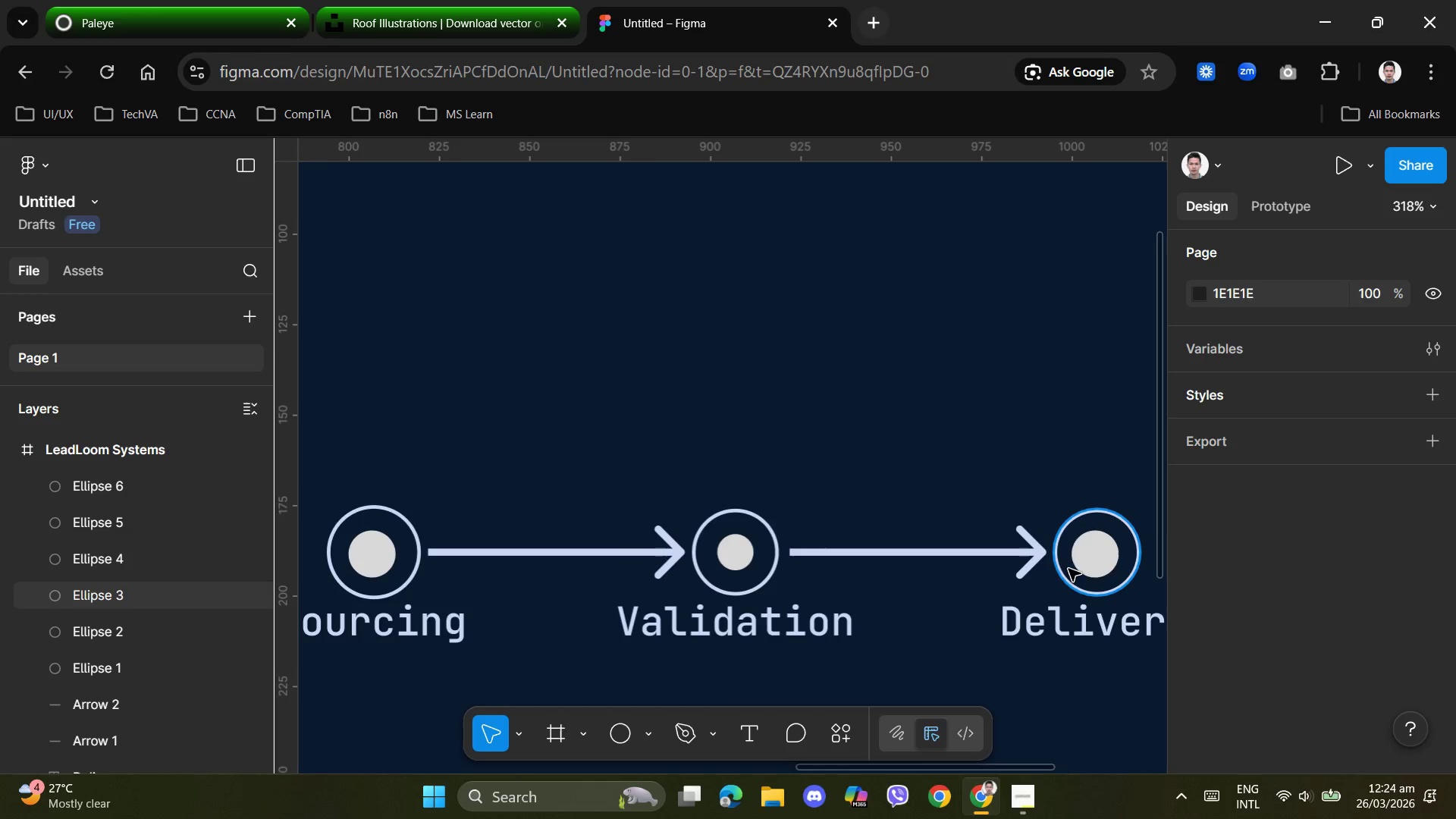 
left_click([1096, 558])
 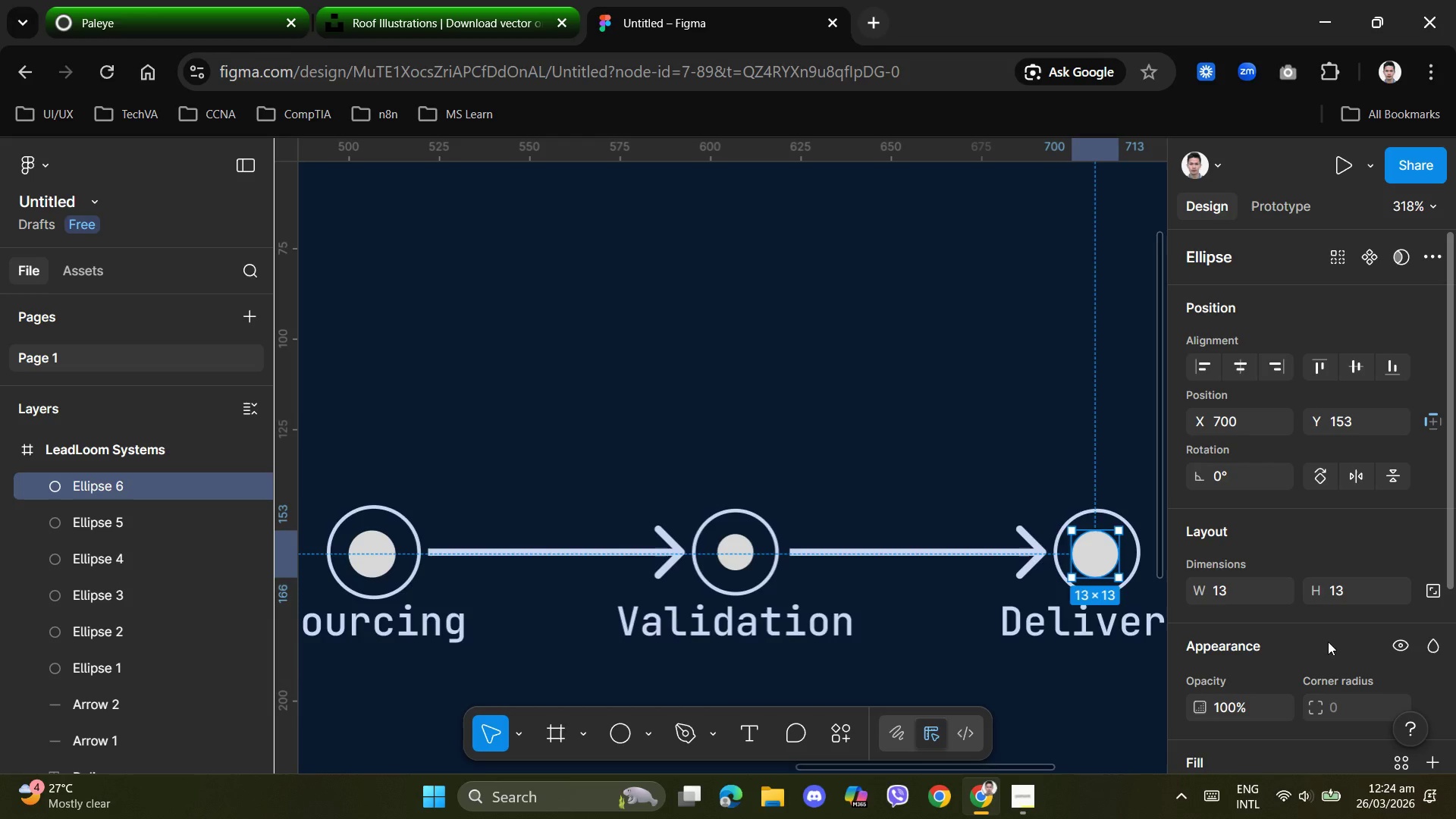 
left_click([1231, 593])
 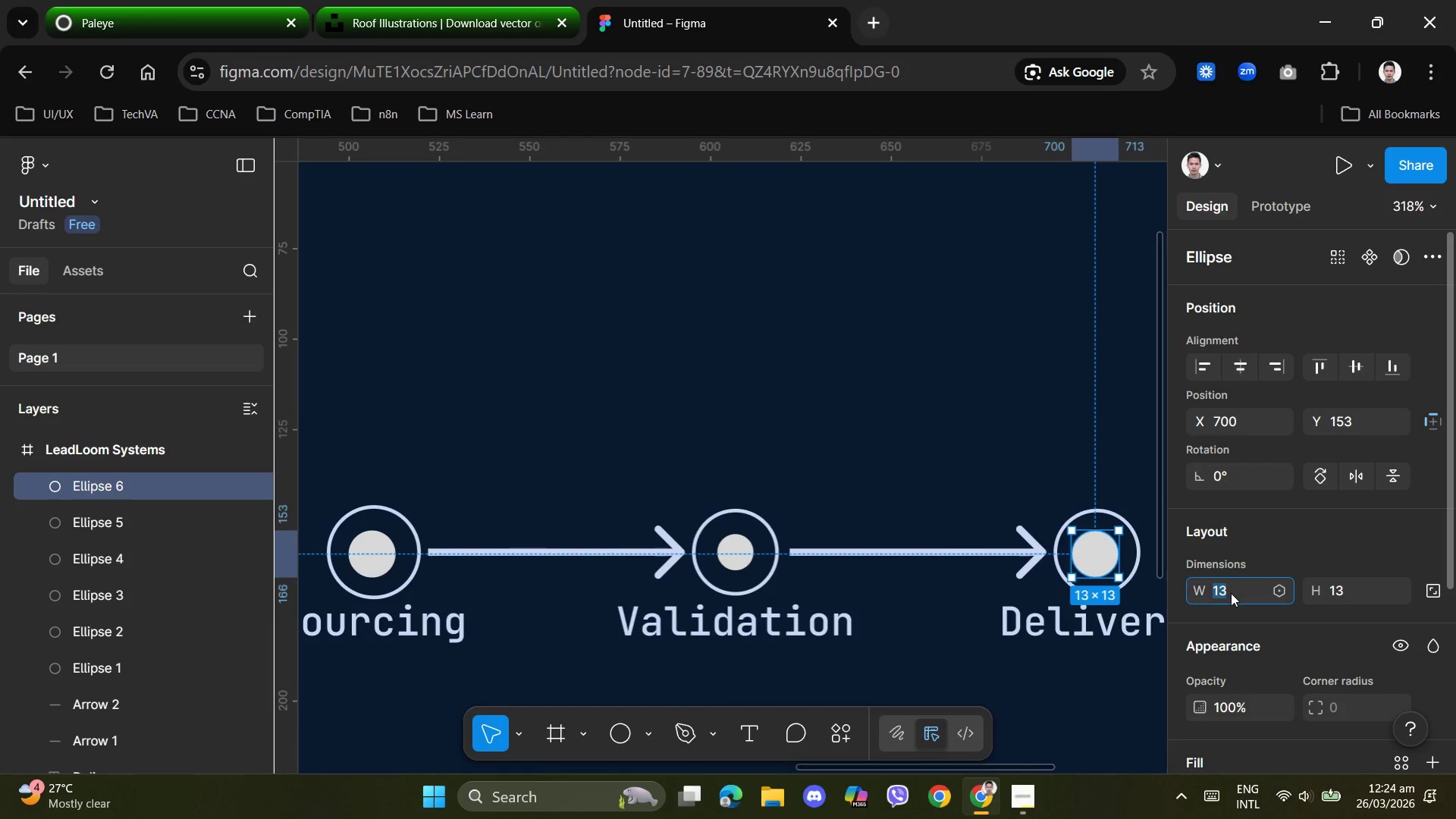 
key(Numpad1)
 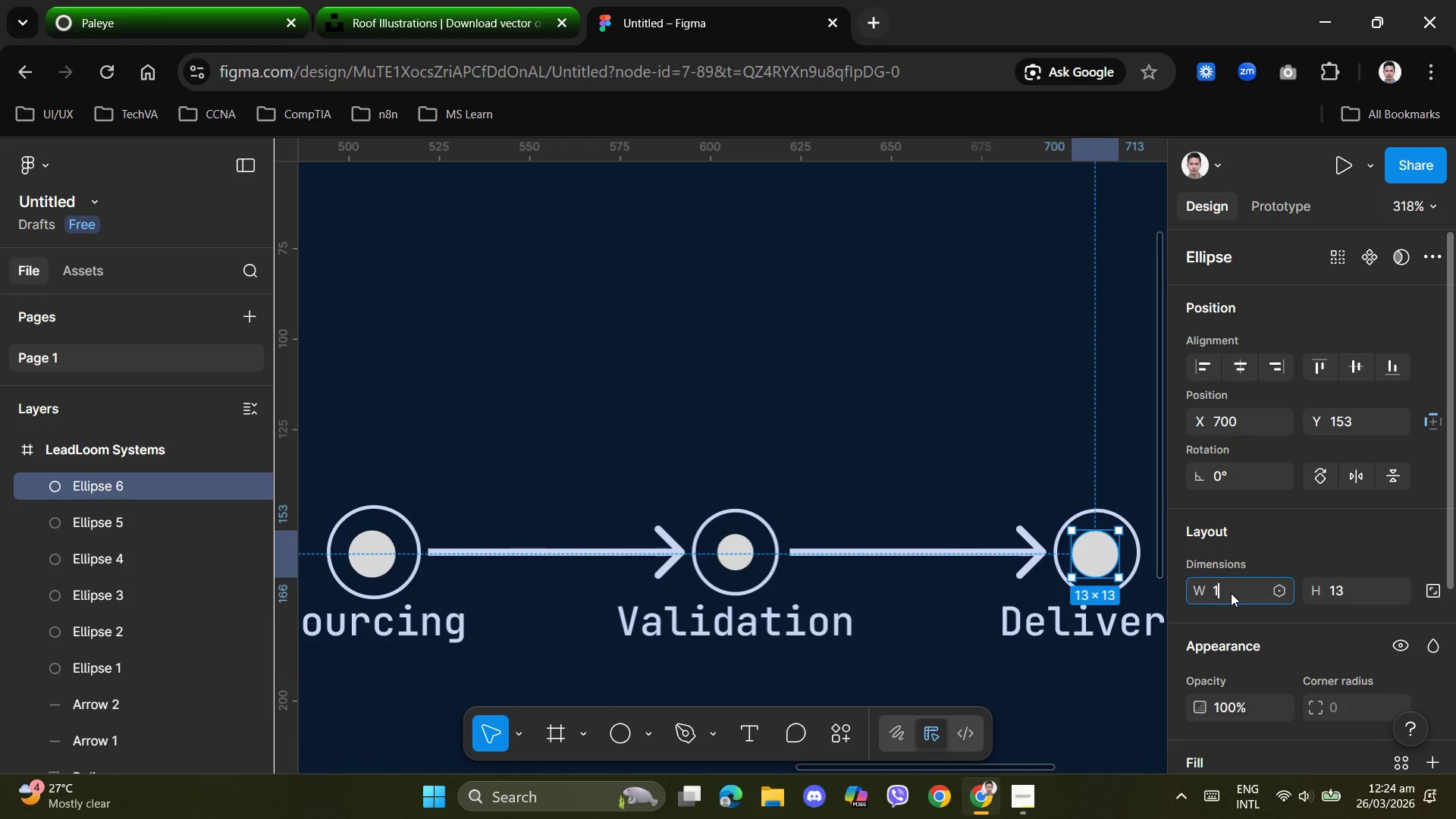 
key(Numpad0)
 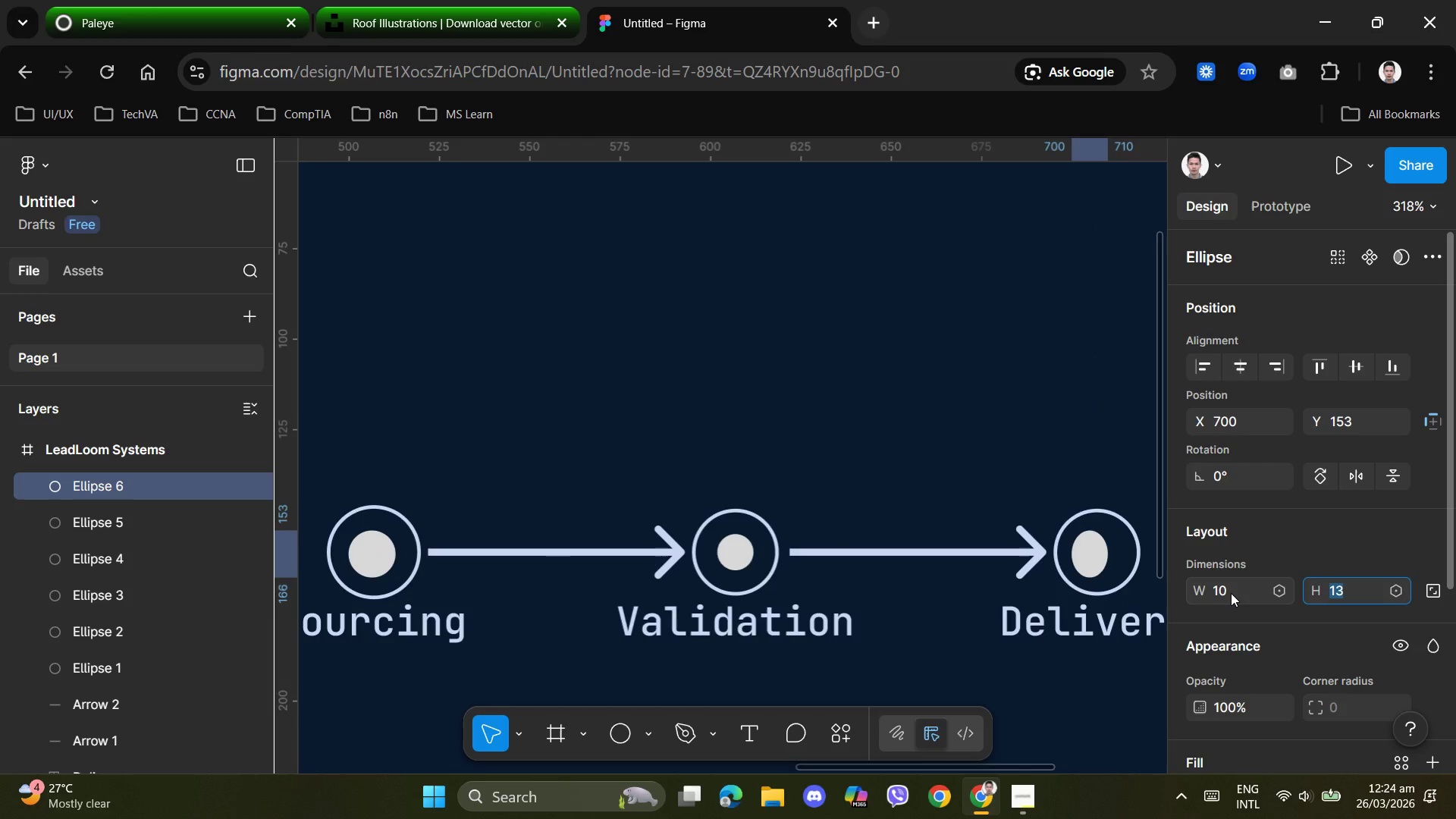 
key(Tab)
 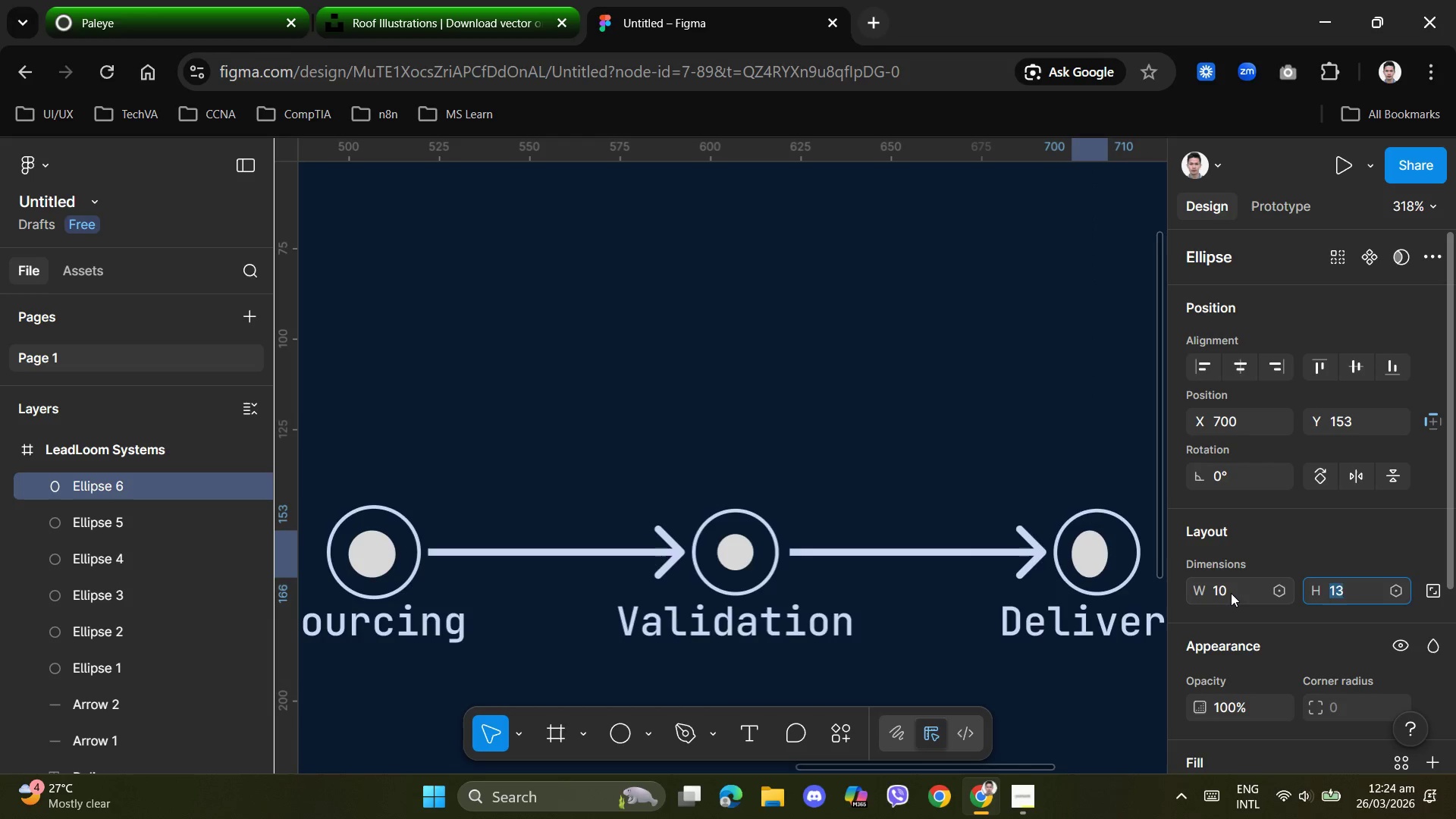 
key(Numpad1)
 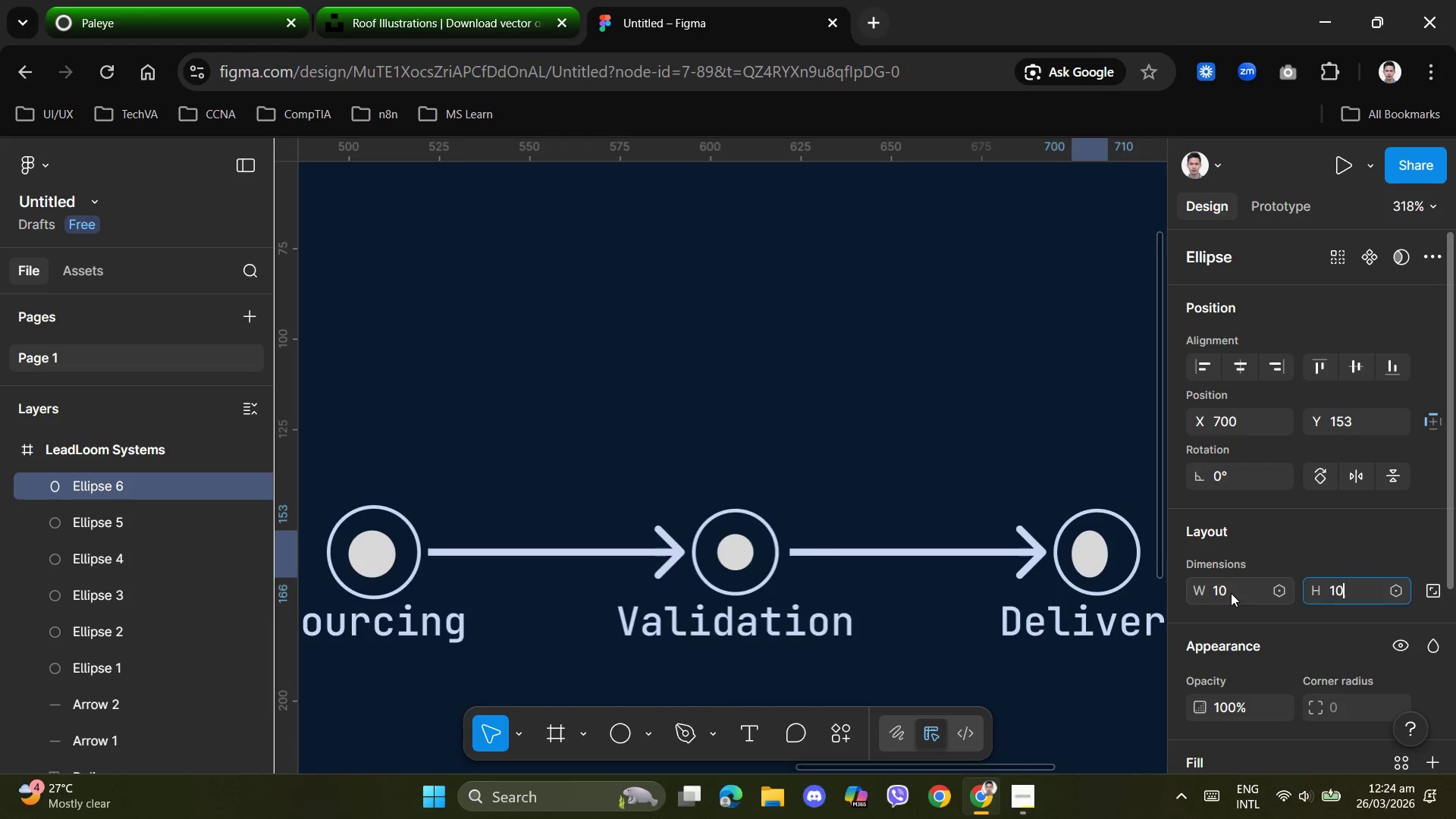 
key(Numpad0)
 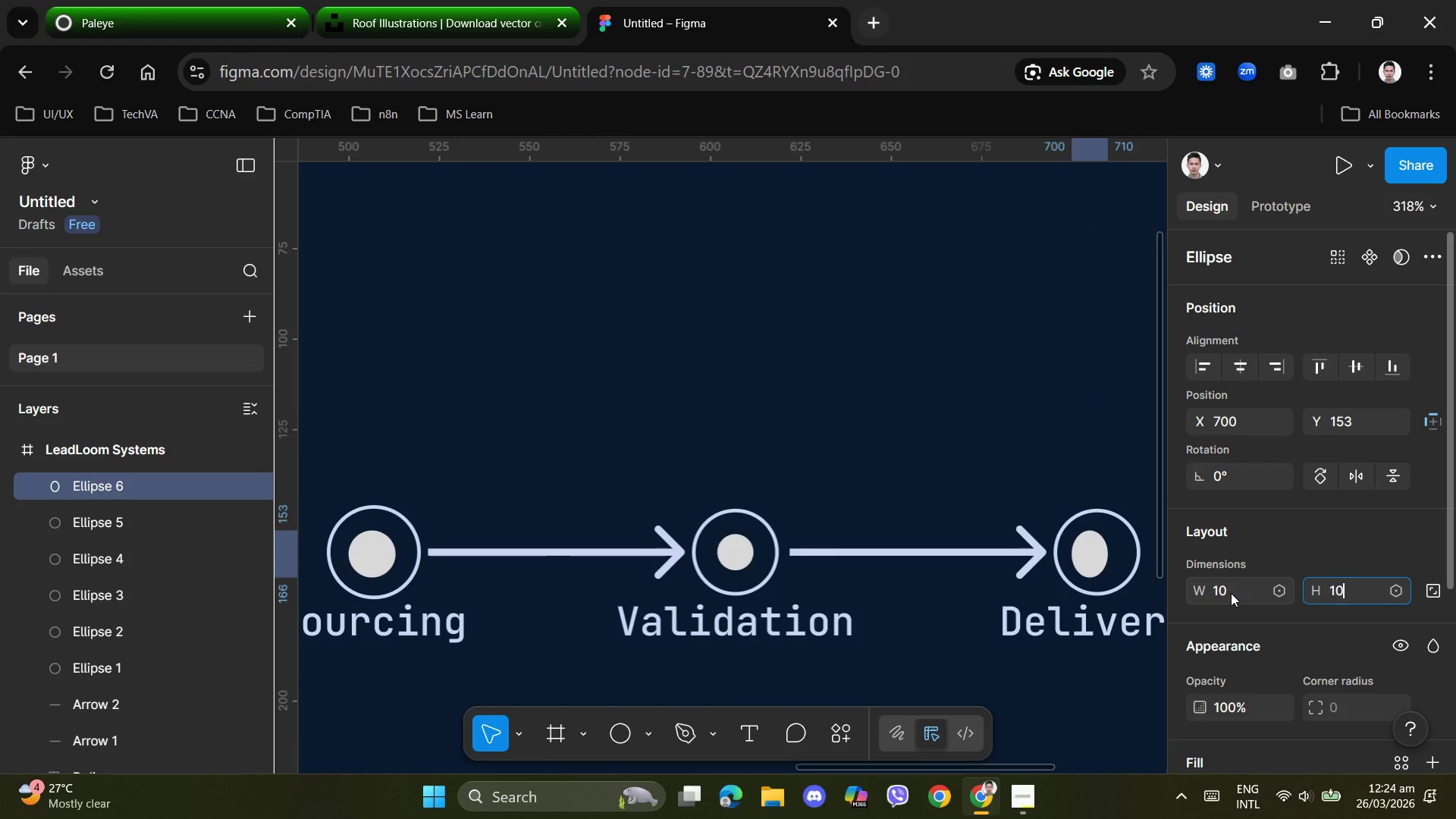 
key(NumpadEnter)
 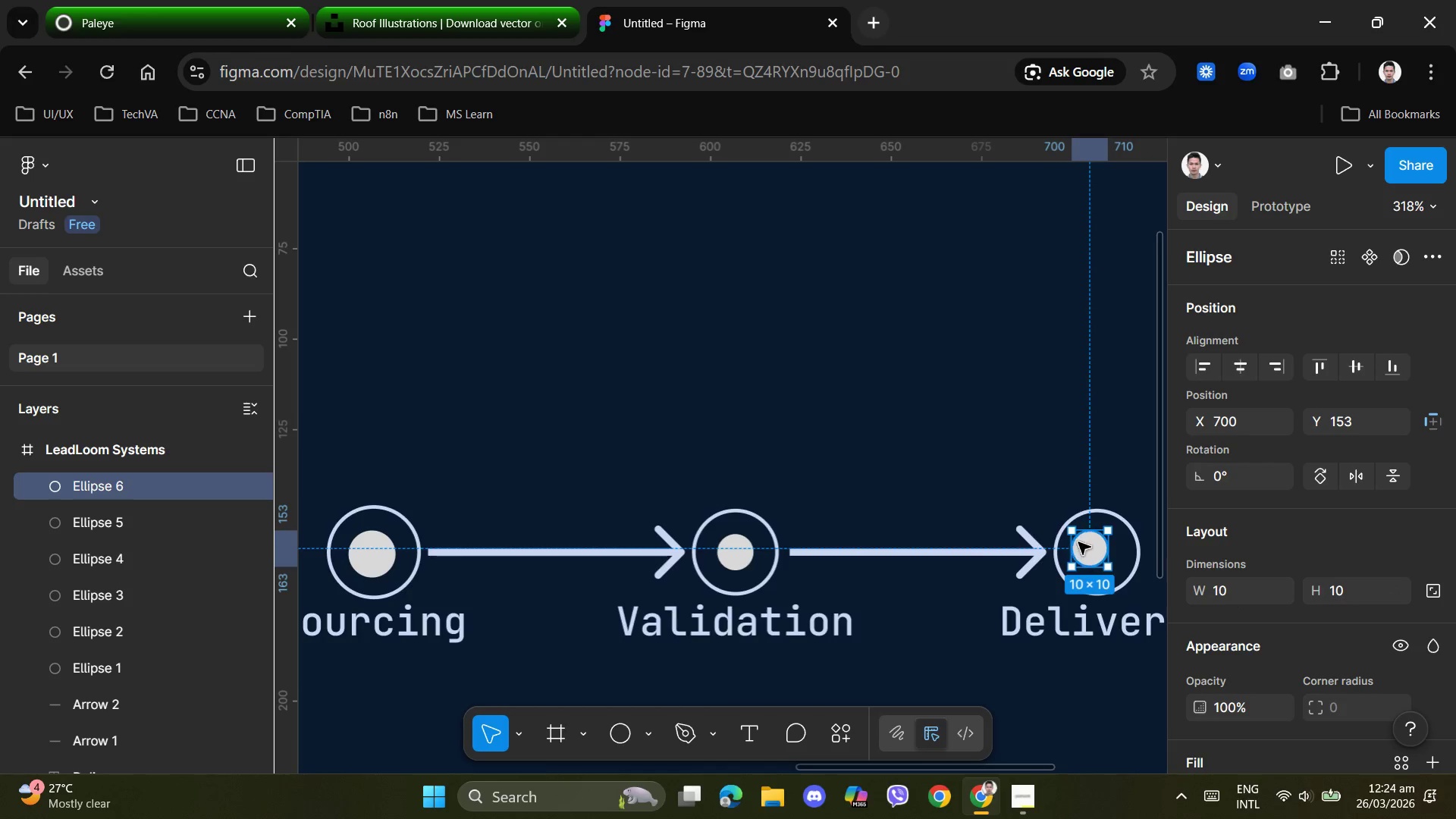 
left_click_drag(start_coordinate=[1089, 548], to_coordinate=[1100, 551])
 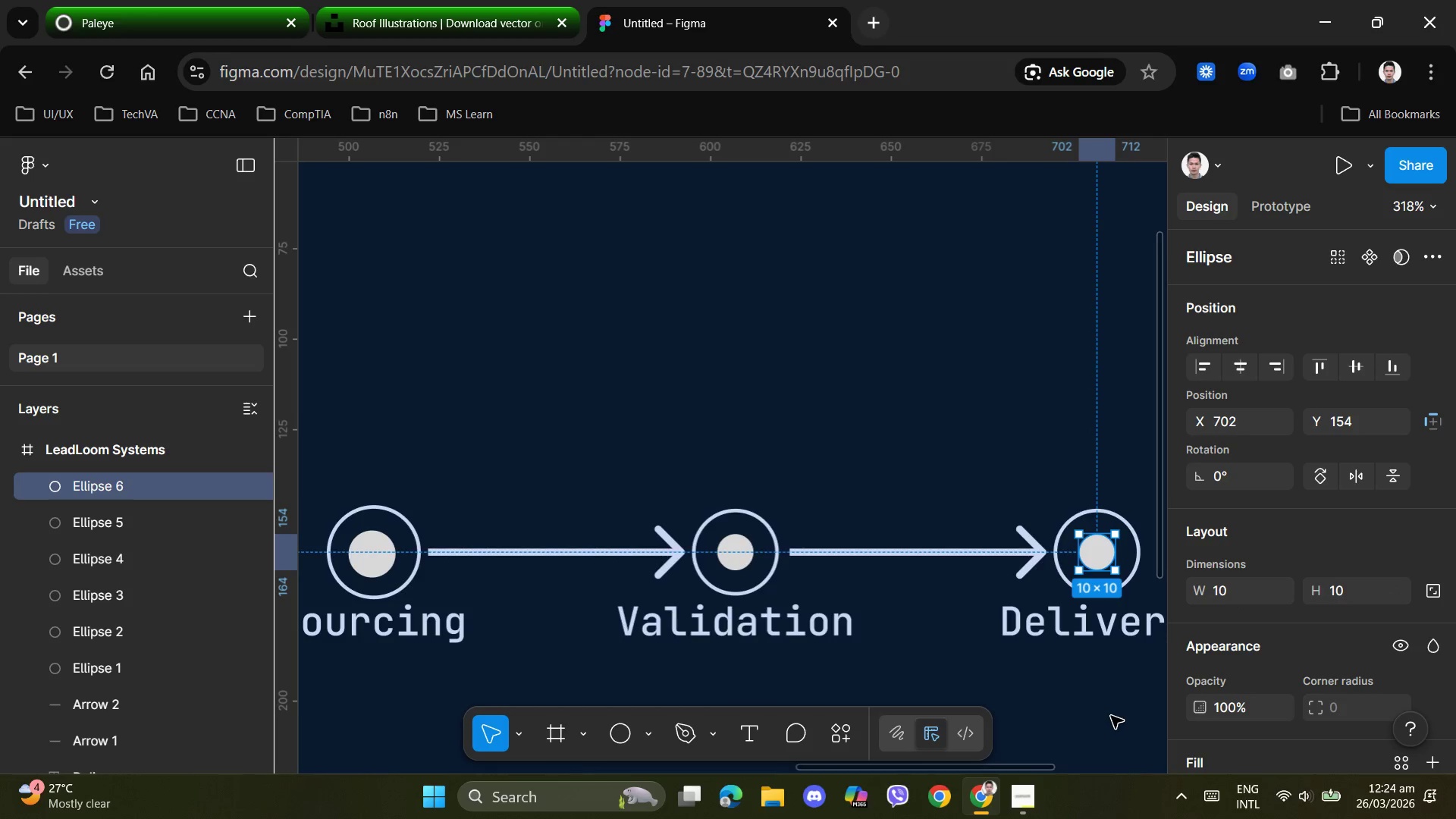 
left_click([1111, 716])
 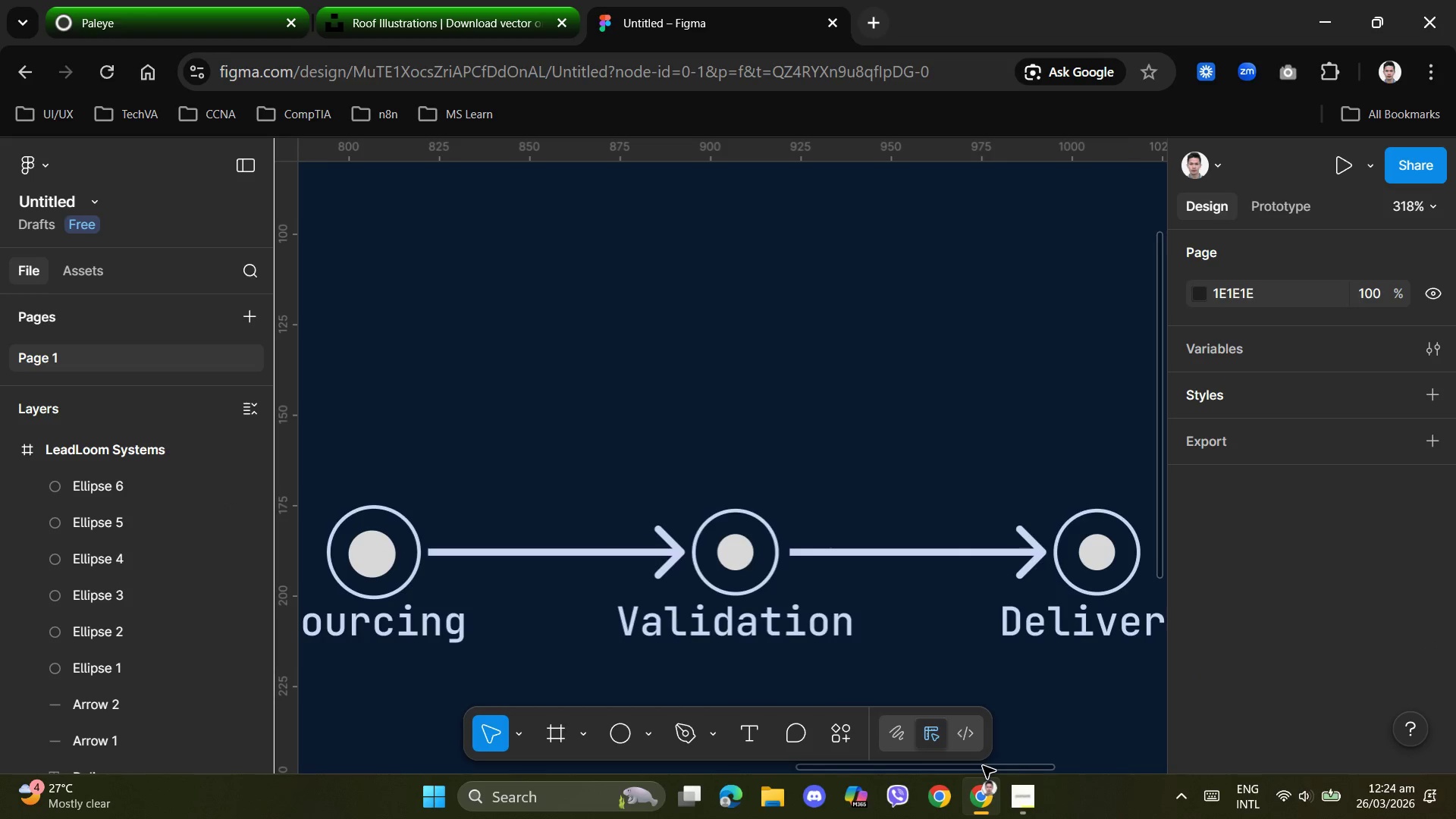 
left_click_drag(start_coordinate=[994, 768], to_coordinate=[899, 772])
 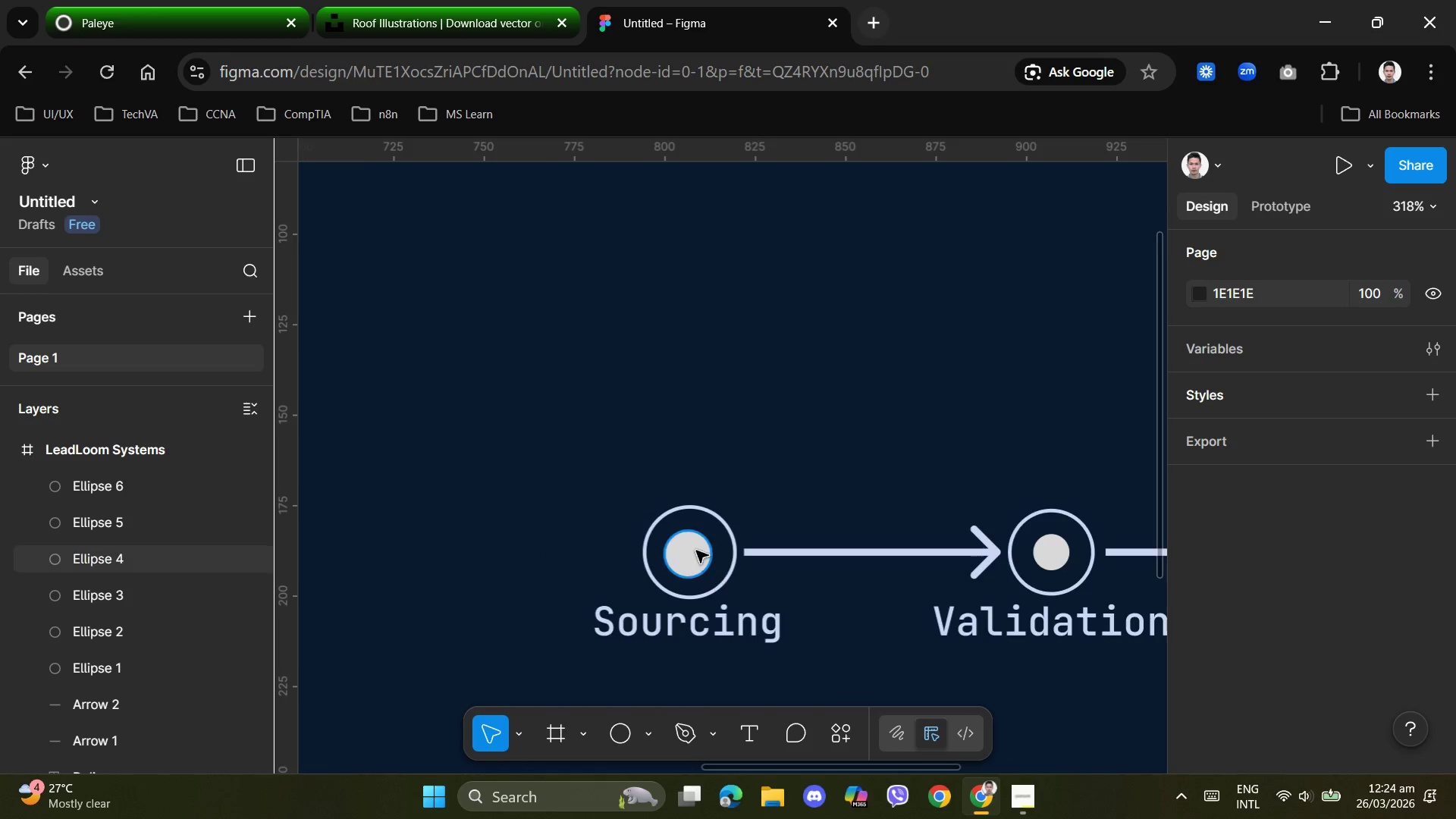 
left_click([696, 551])
 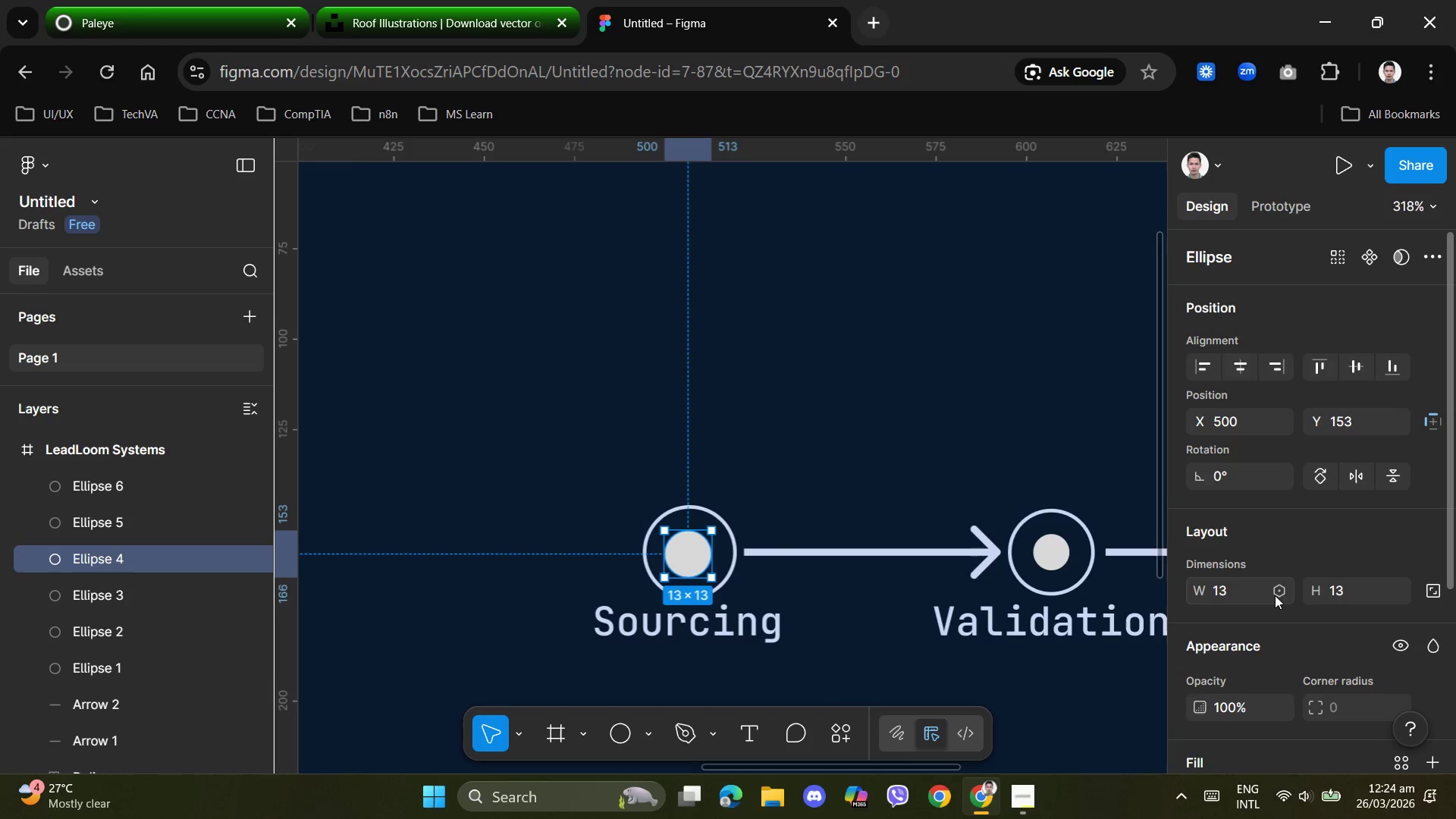 
left_click([1250, 592])
 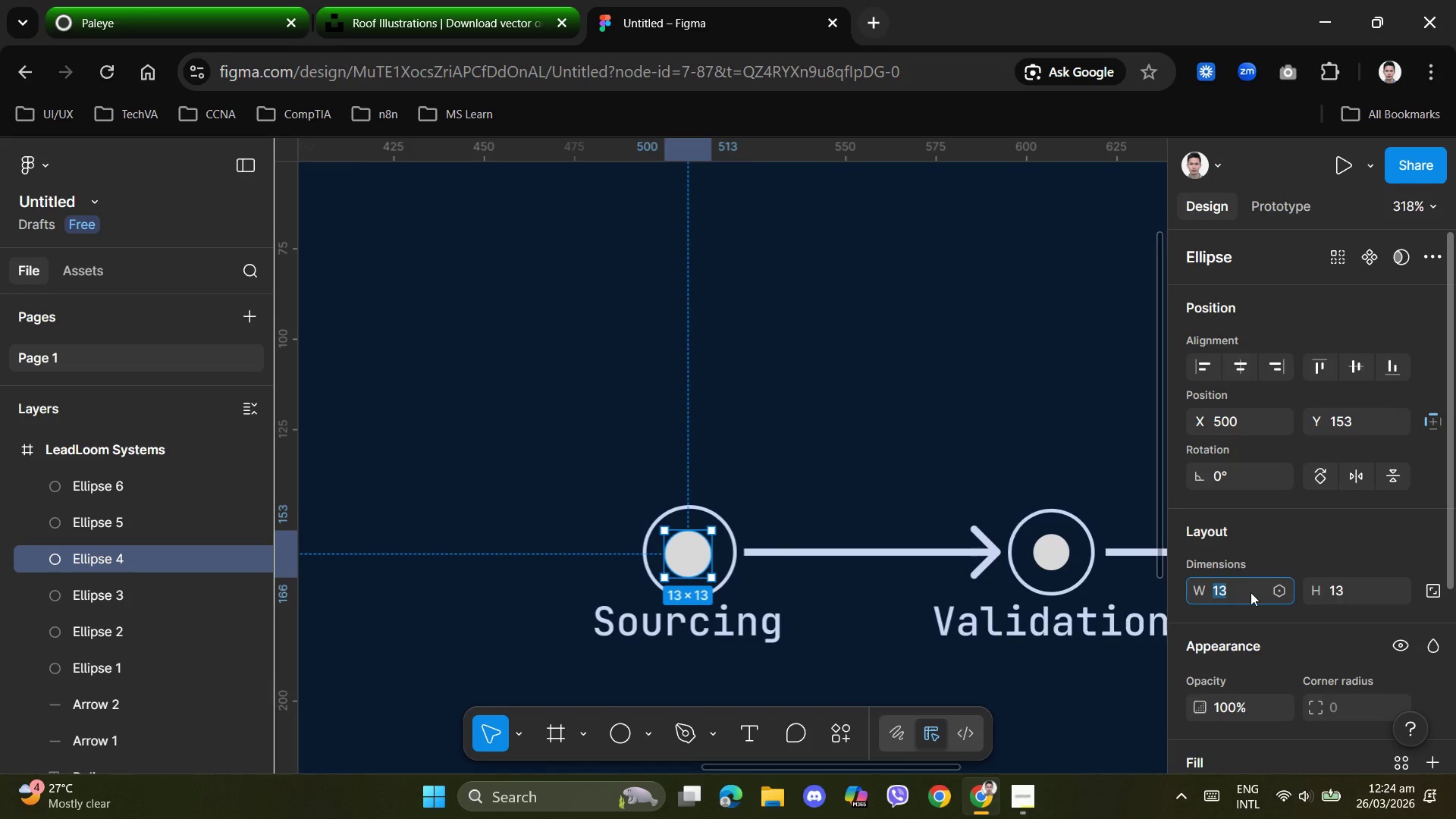 
key(Numpad1)
 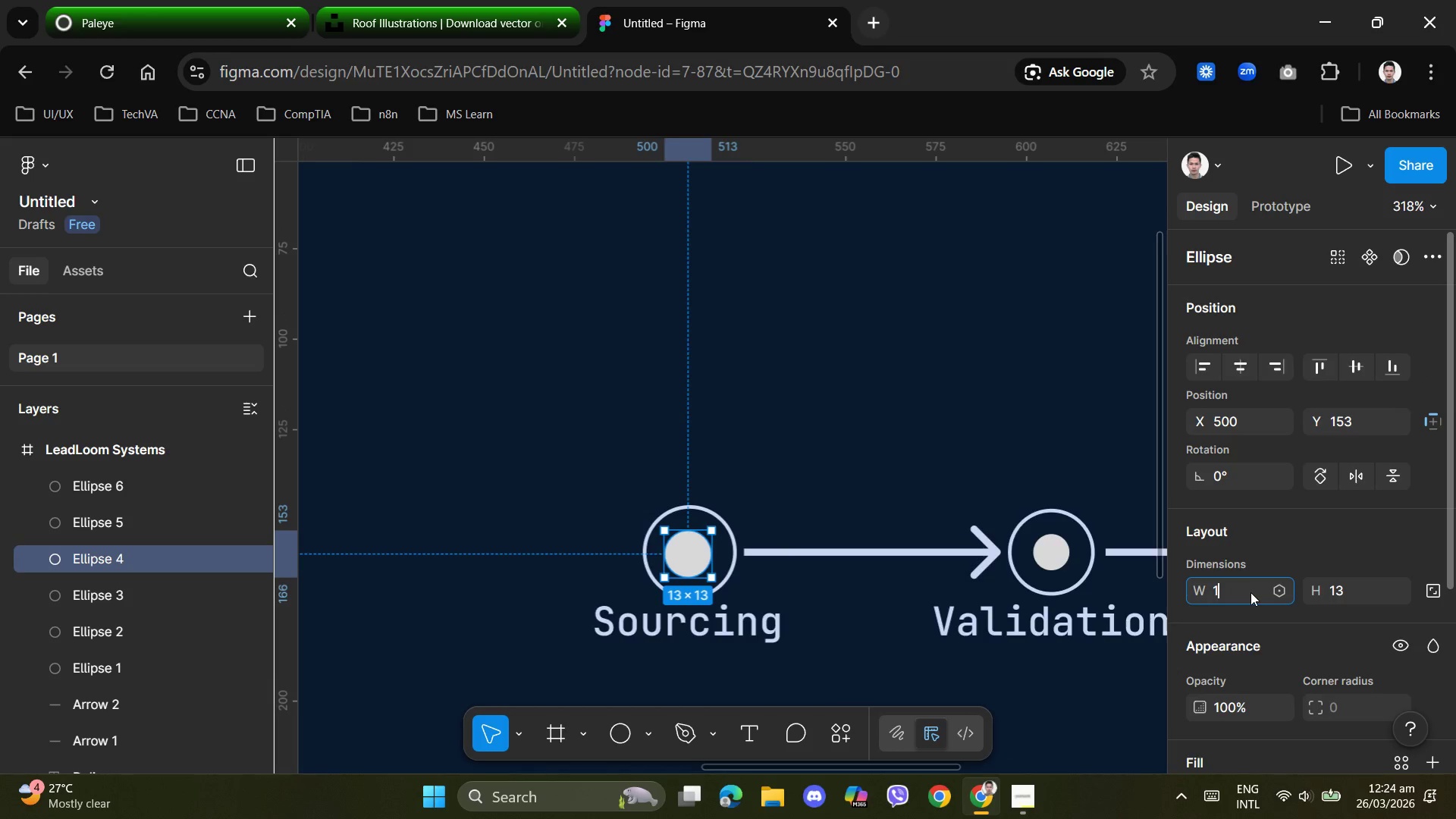 
key(Numpad0)
 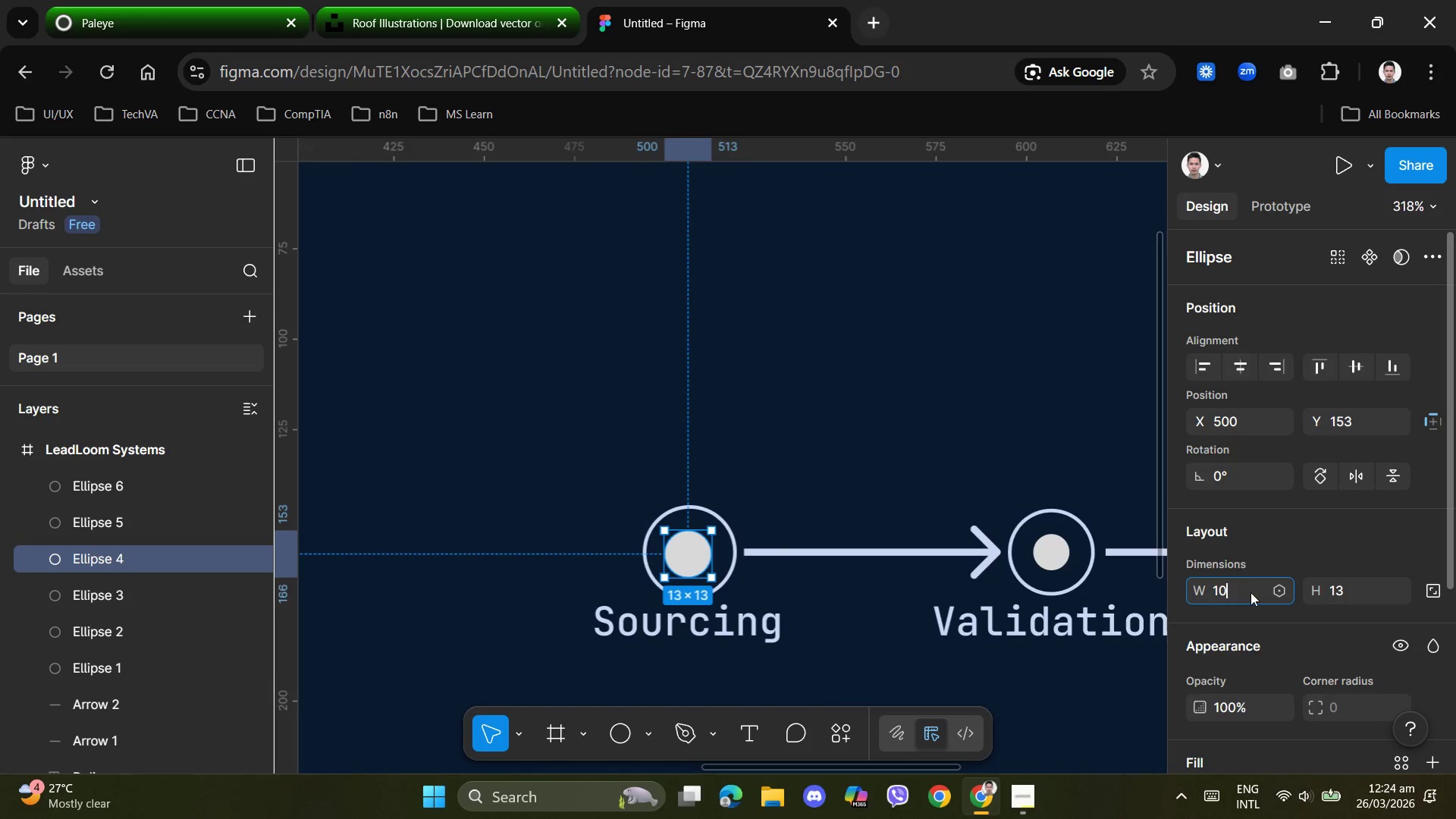 
key(Backquote)
 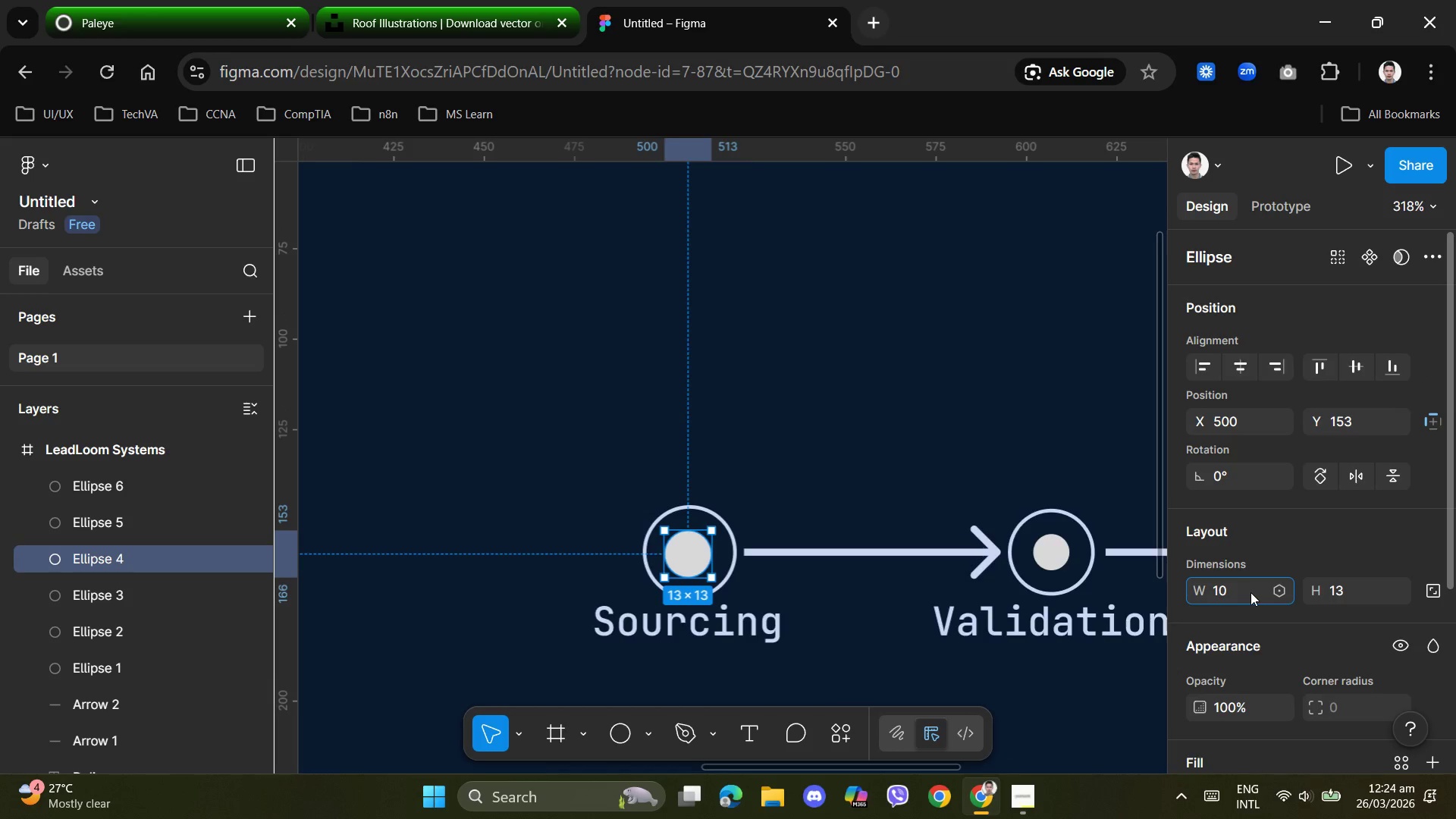 
key(Numpad1)
 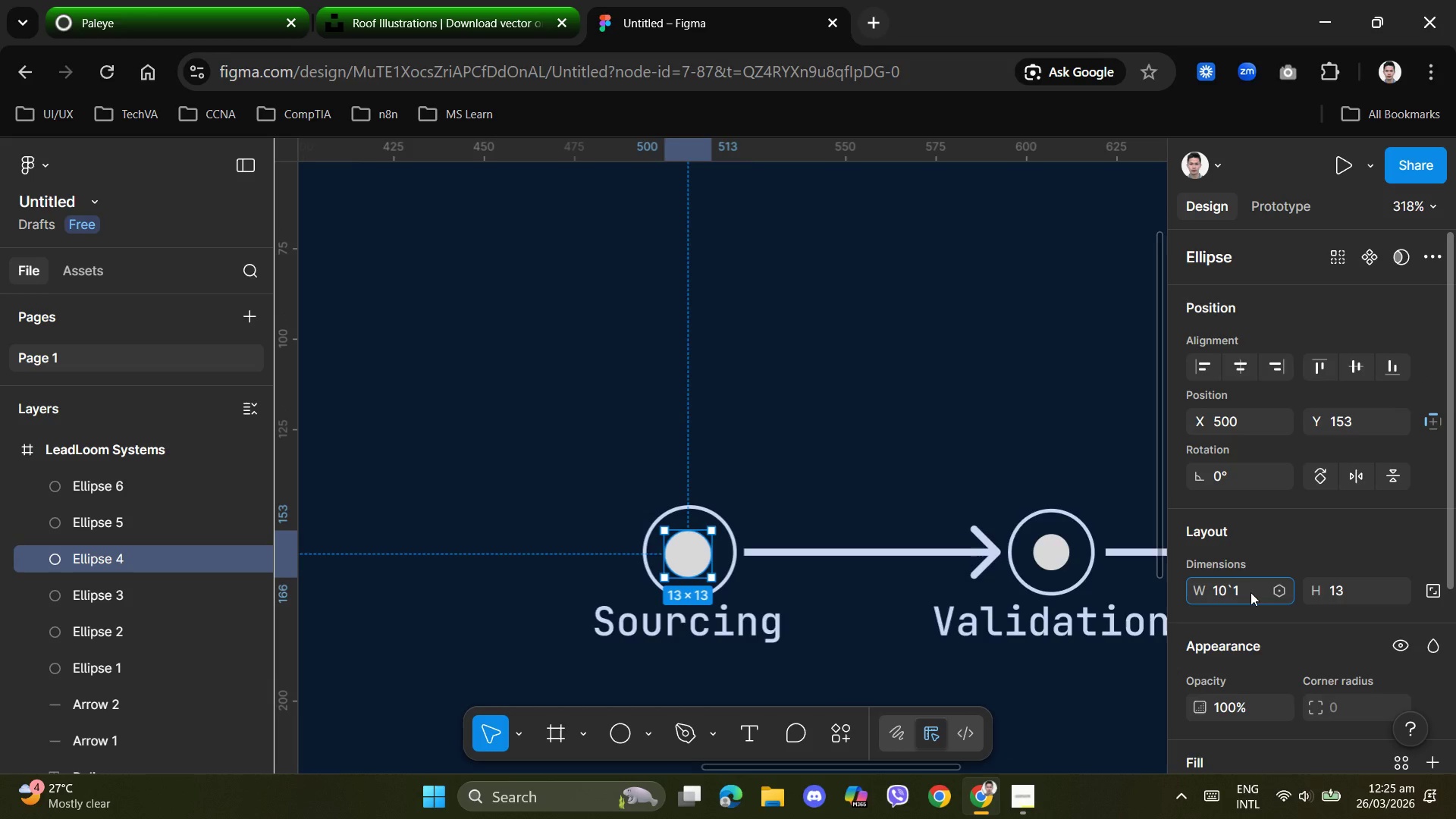 
key(Backspace)
 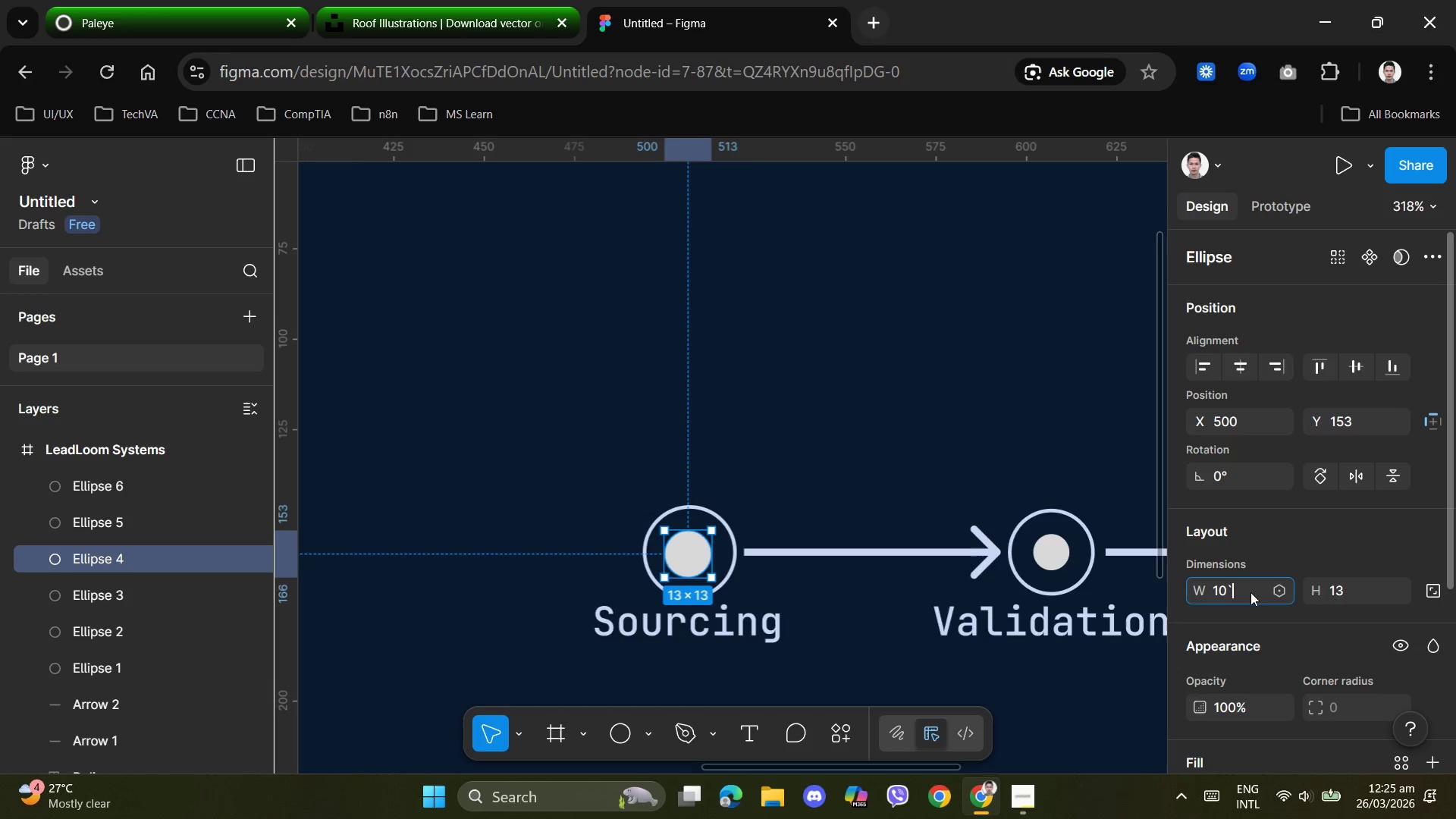 
key(Backspace)
 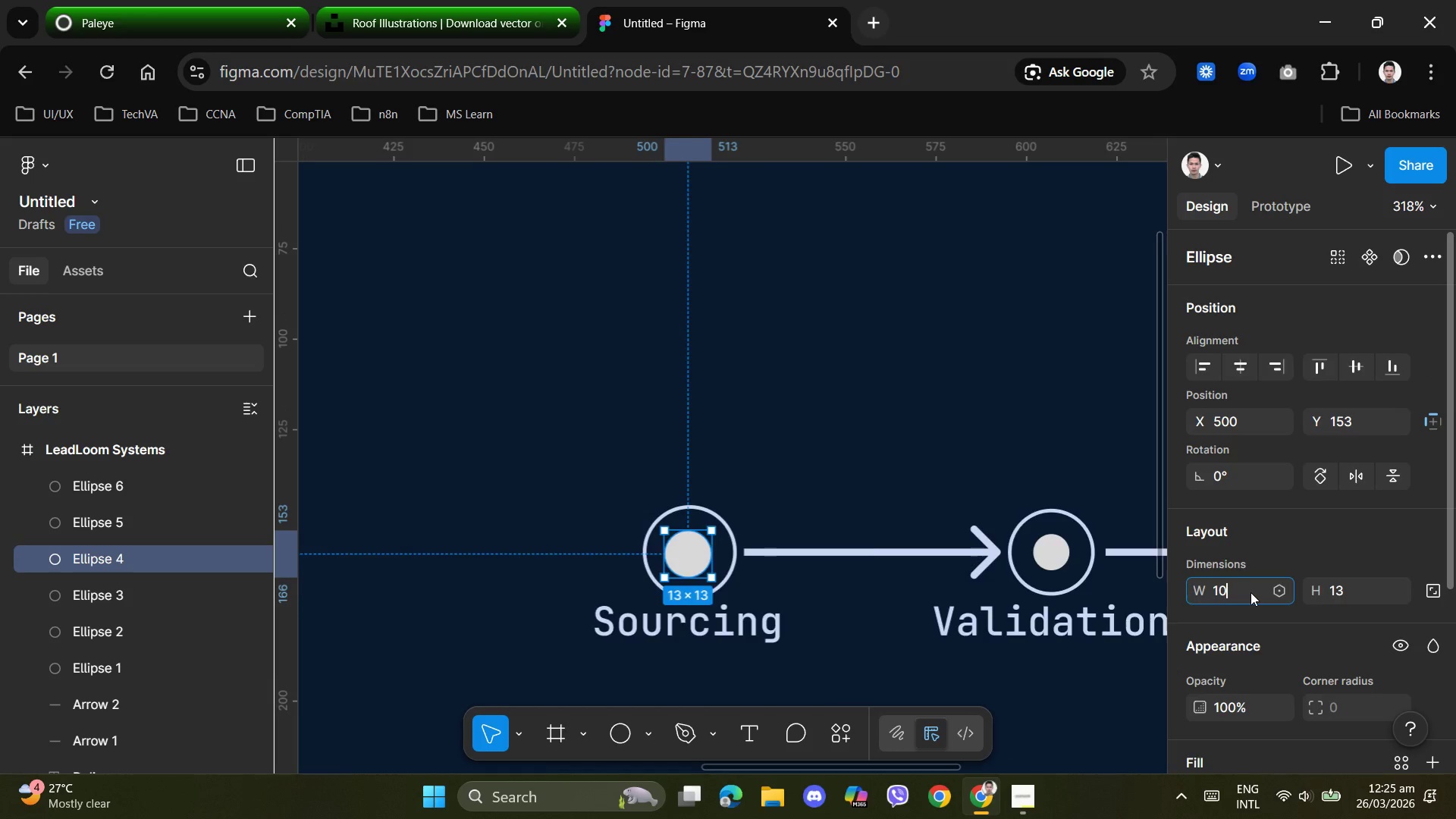 
key(Tab)
 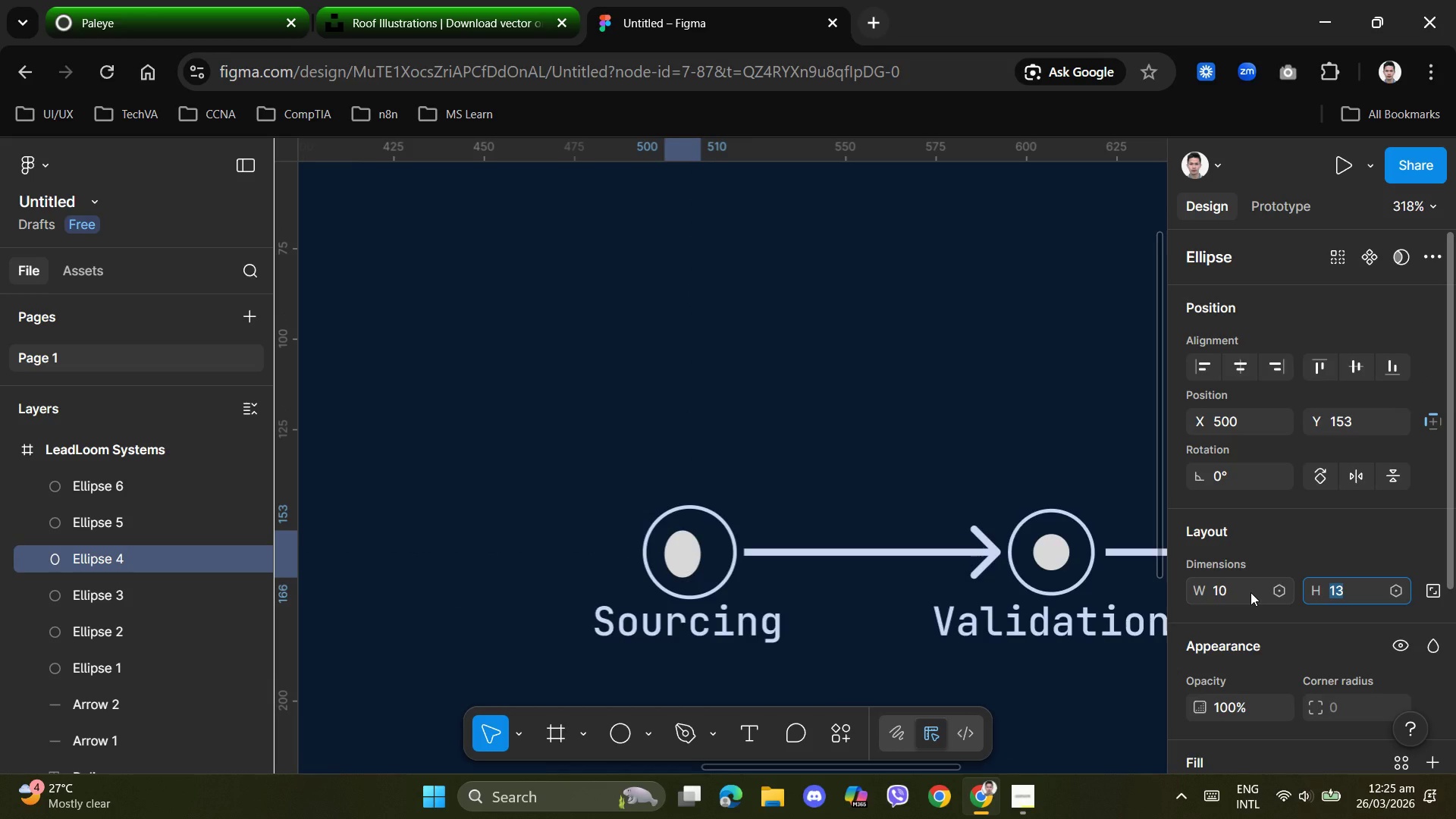 
key(Numpad1)
 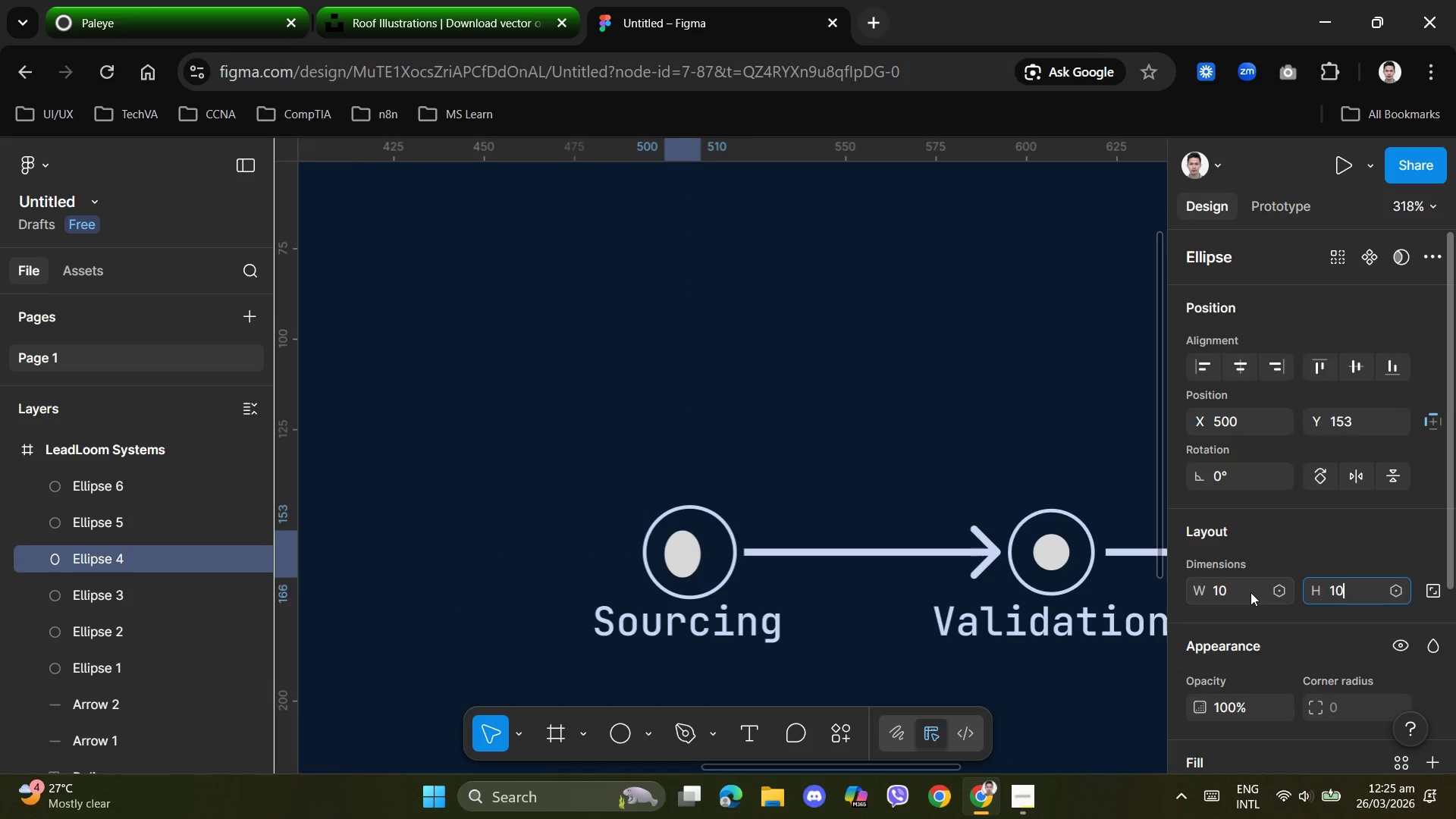 
key(Numpad0)
 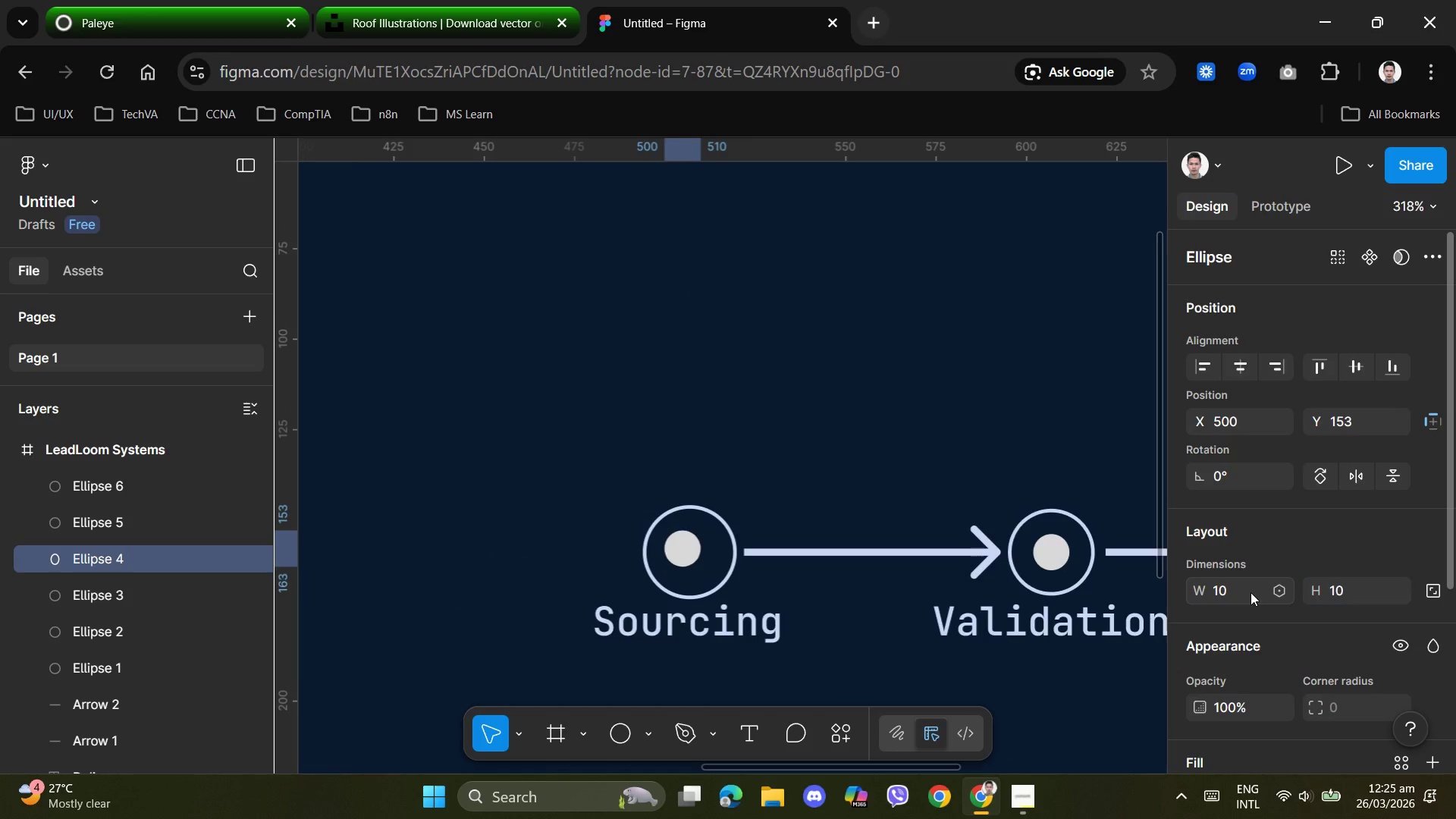 
key(NumpadEnter)
 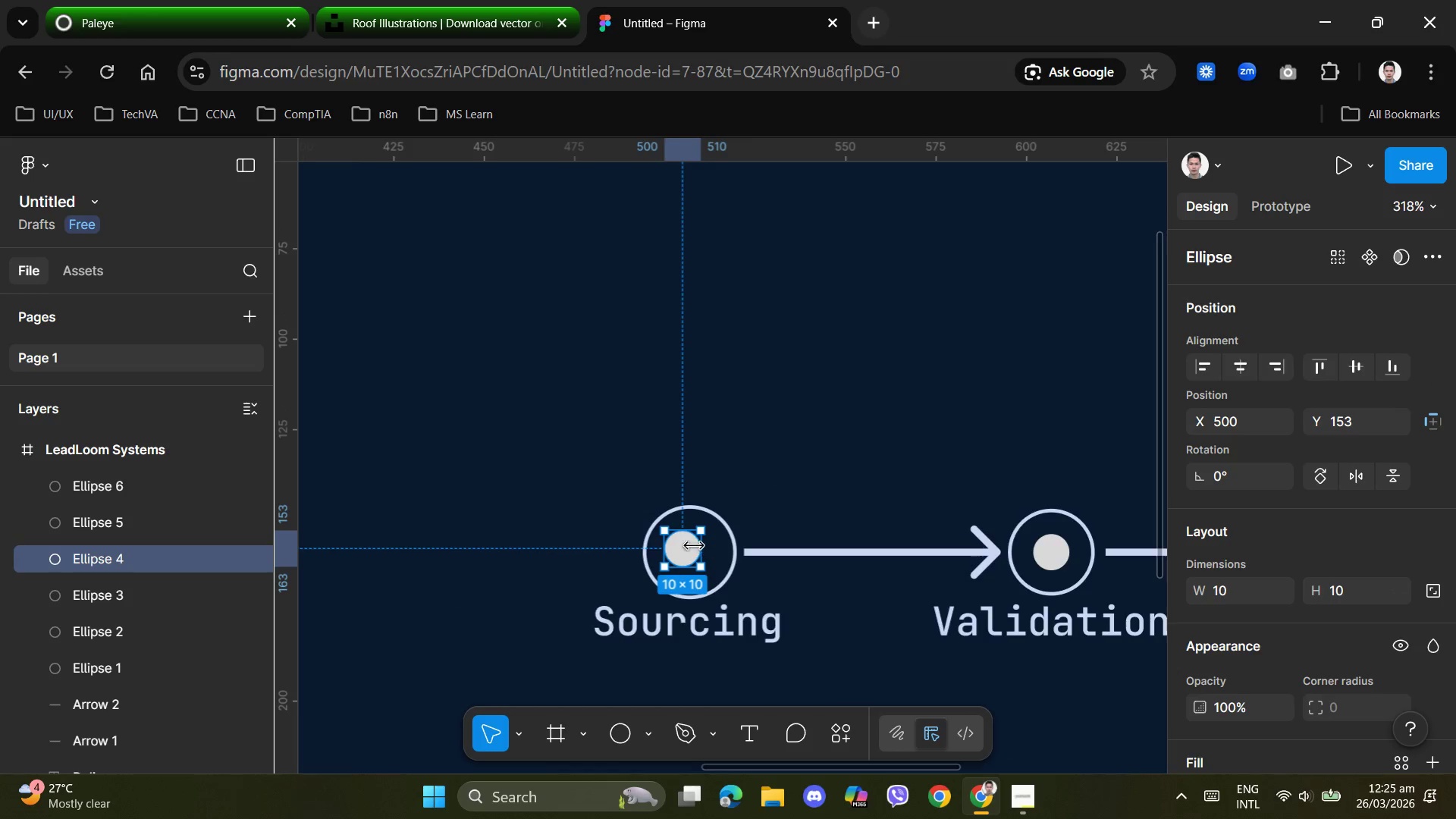 
left_click_drag(start_coordinate=[682, 549], to_coordinate=[688, 553])
 